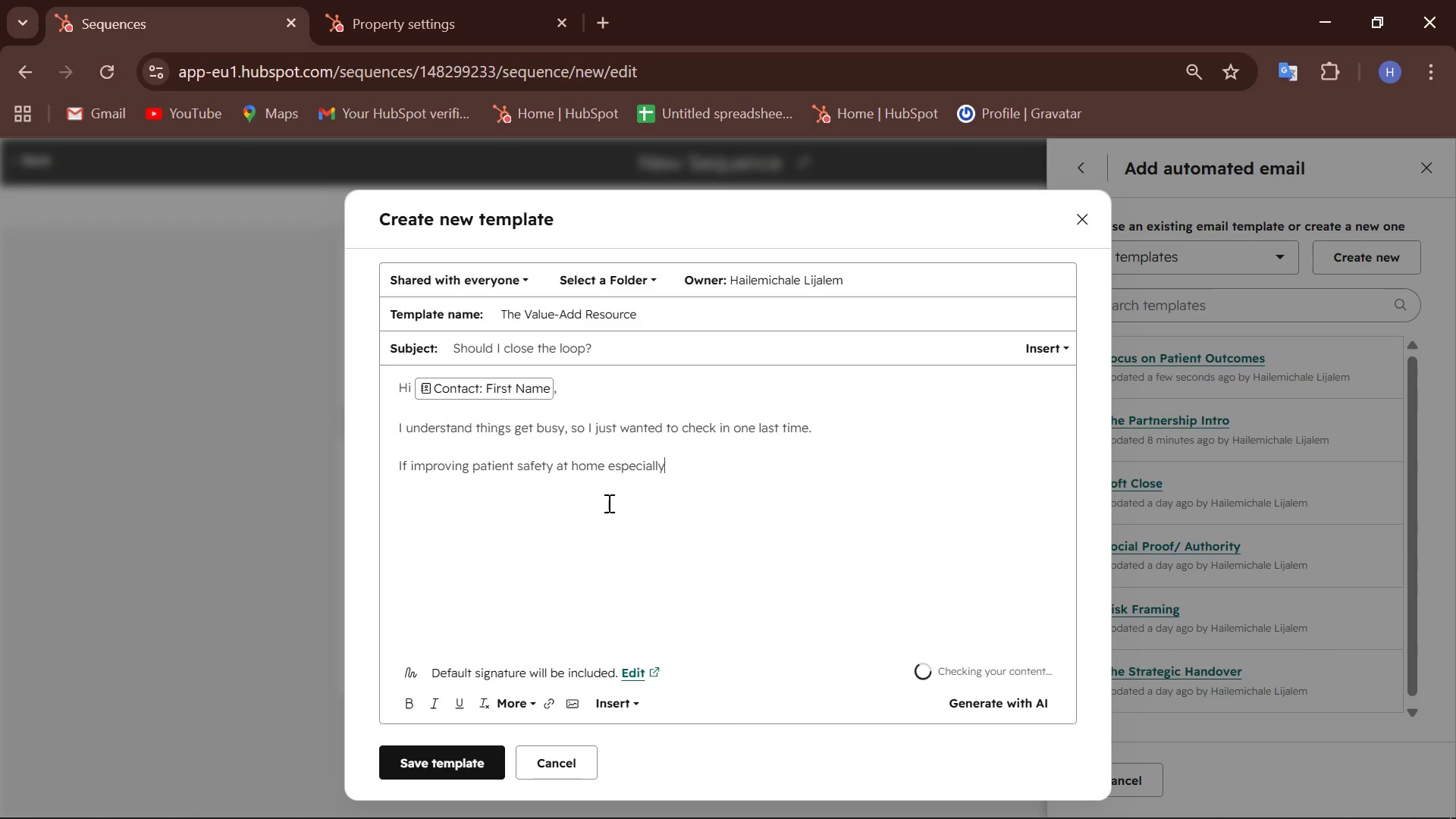 
key(Space)
 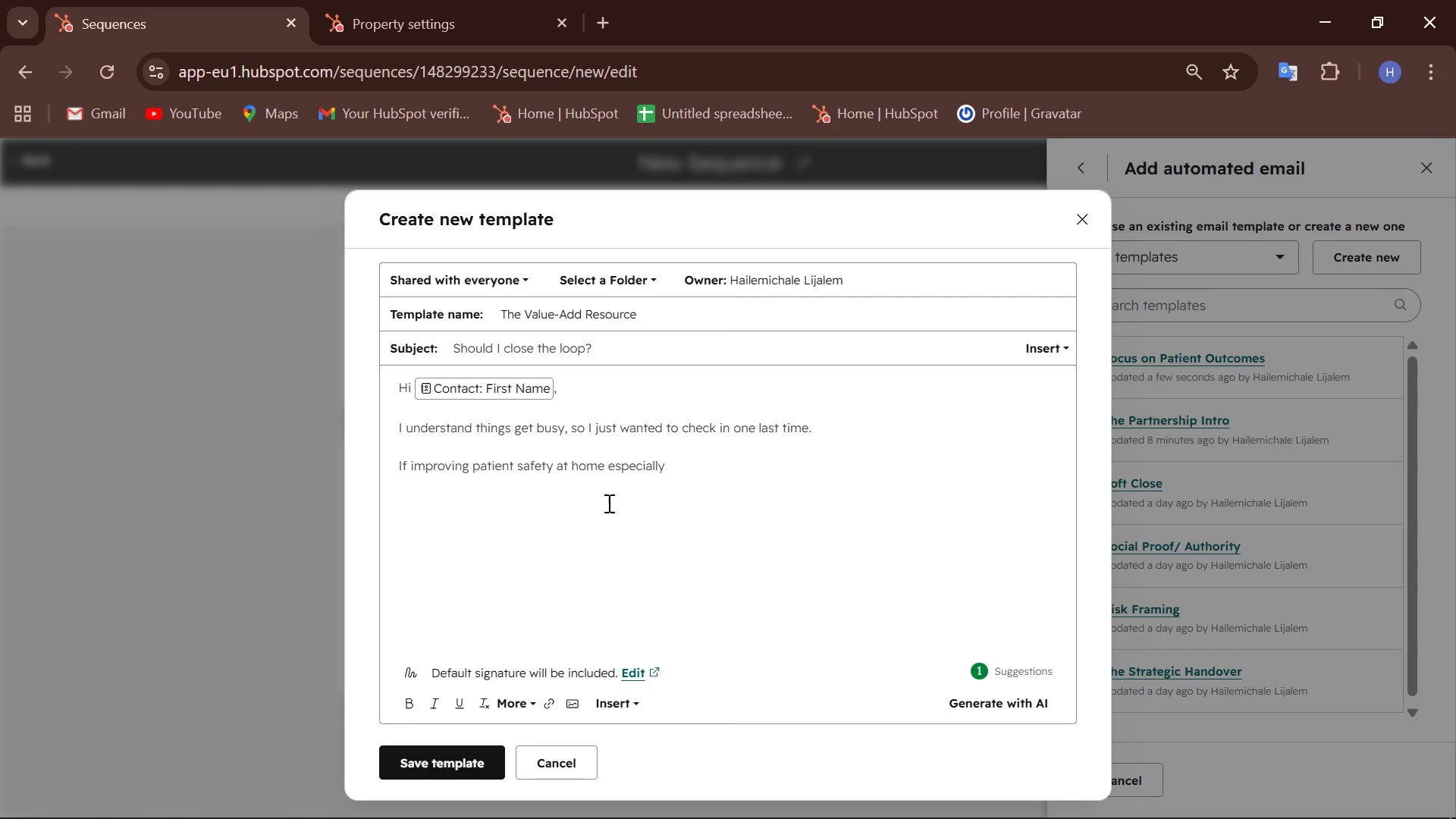 
type(aligned with your focus)
 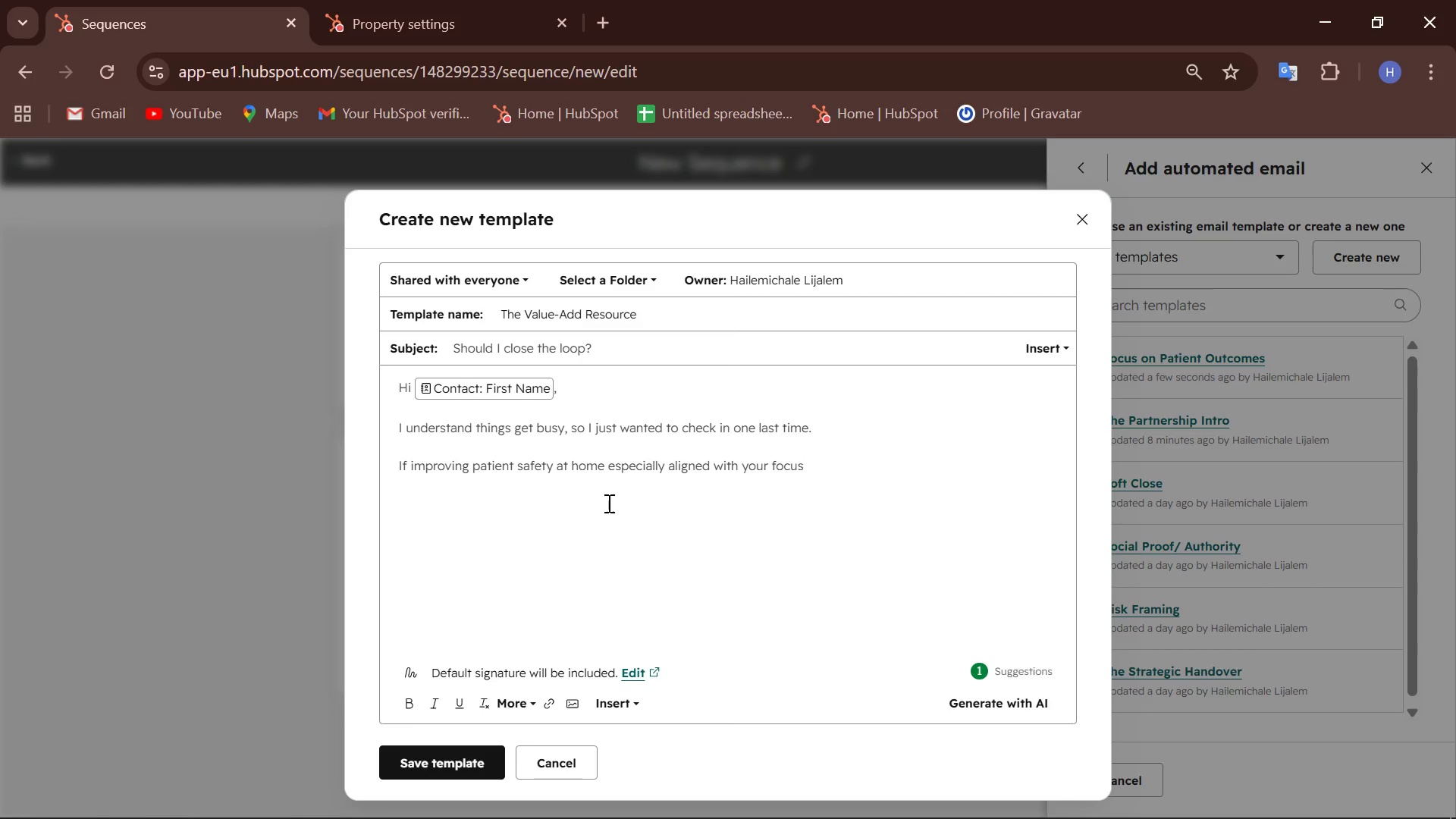 
wait(6.36)
 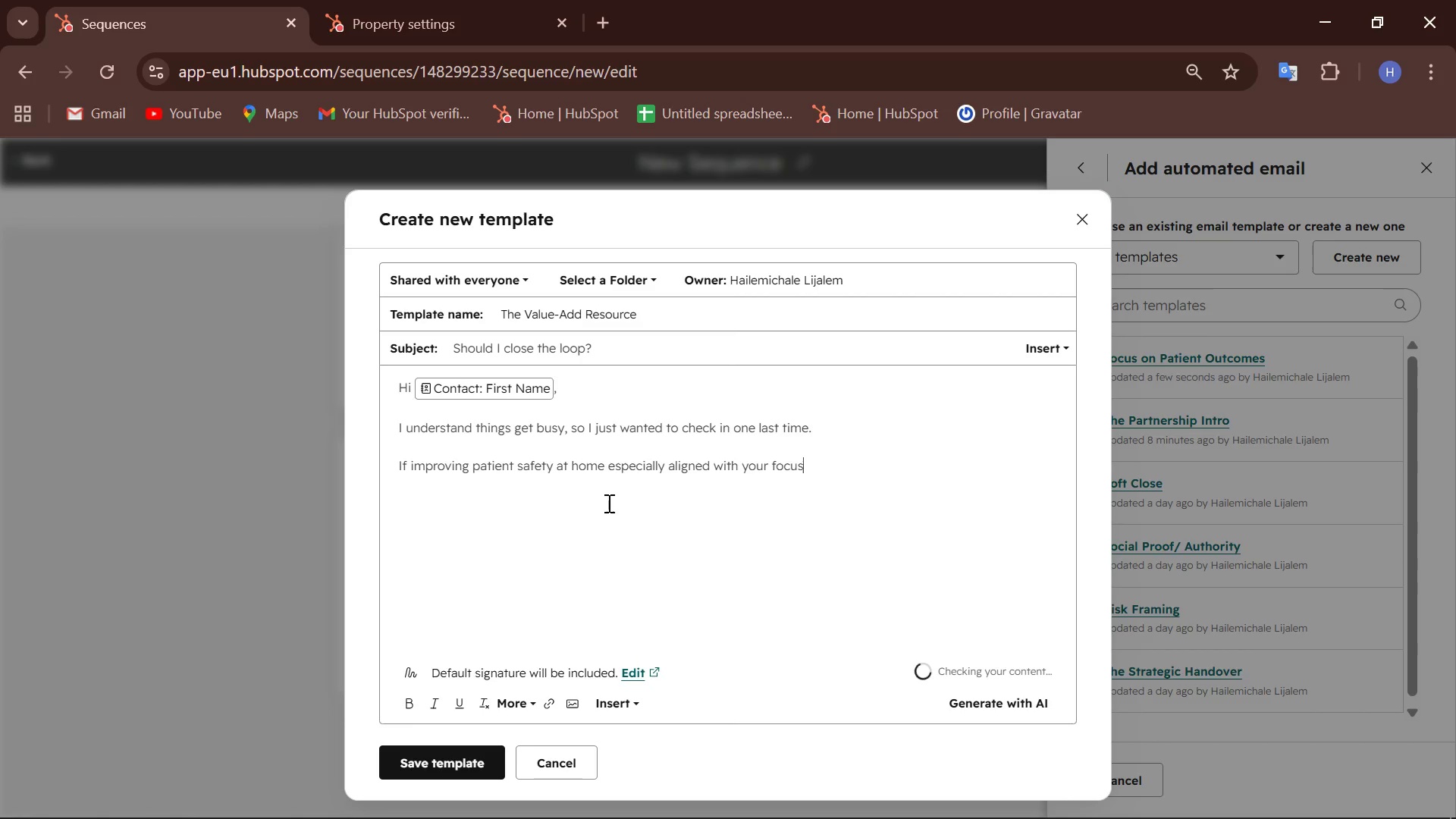 
type( on)
 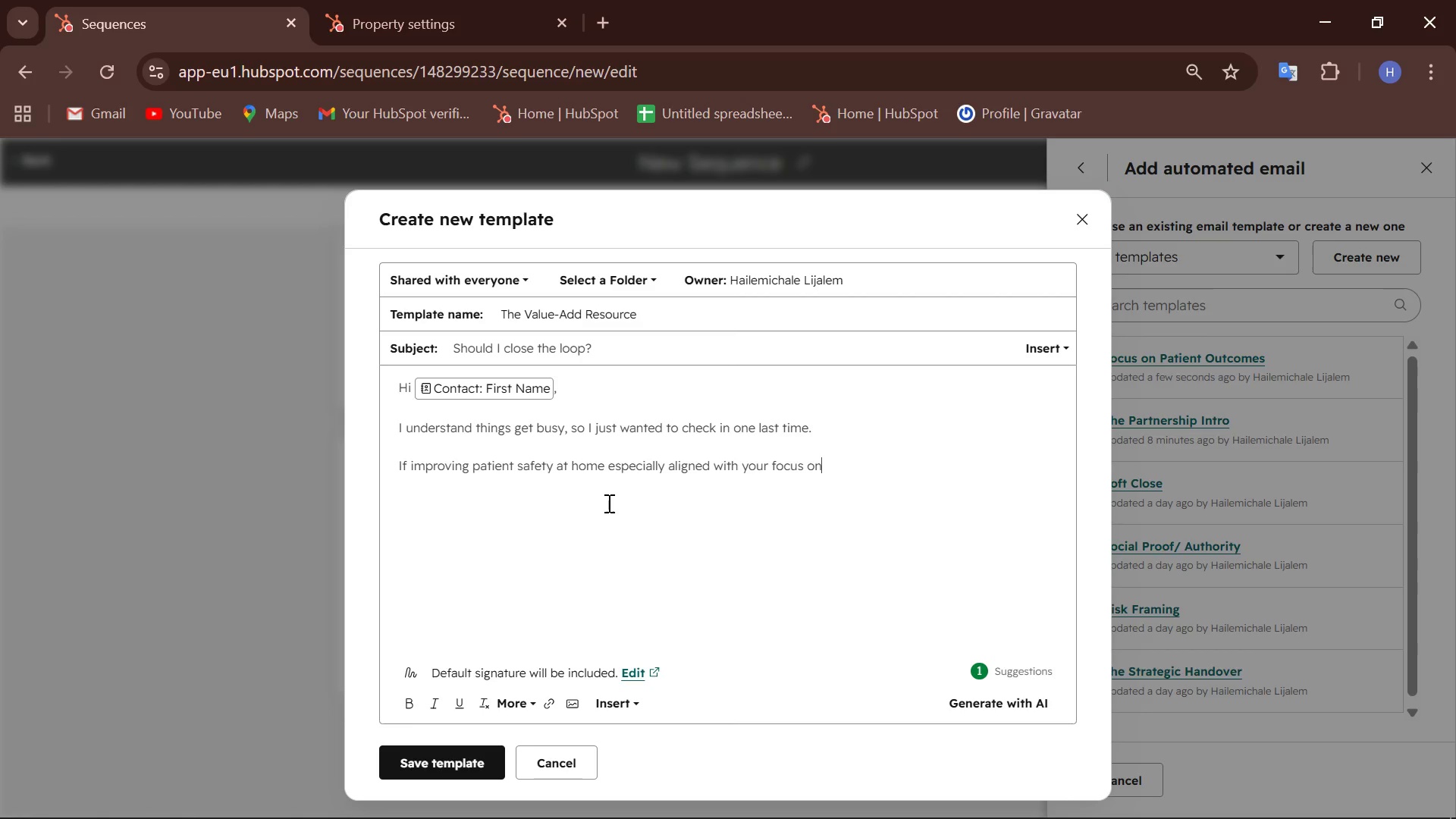 
key(Space)
 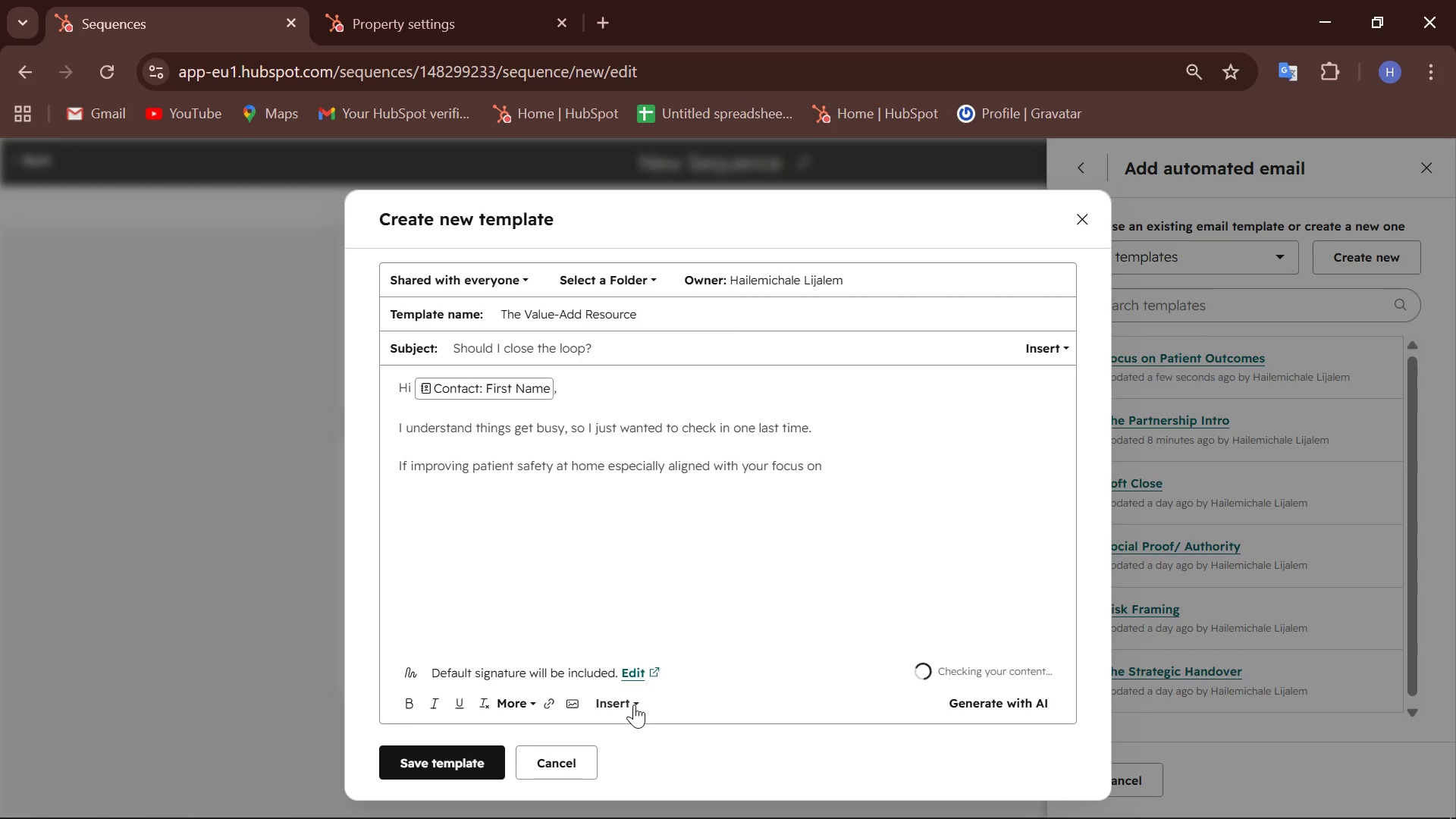 
left_click([633, 707])
 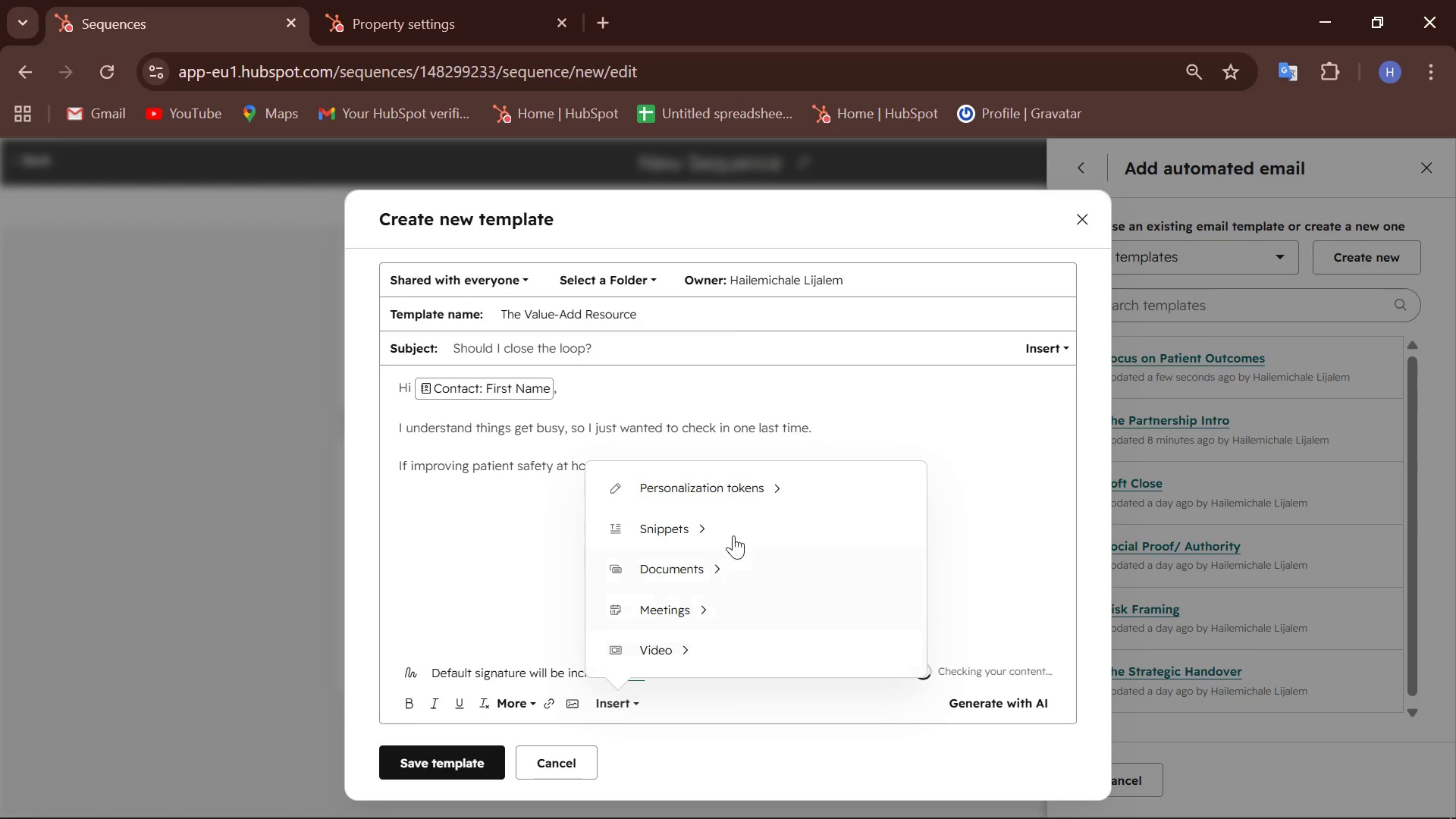 
left_click([722, 489])
 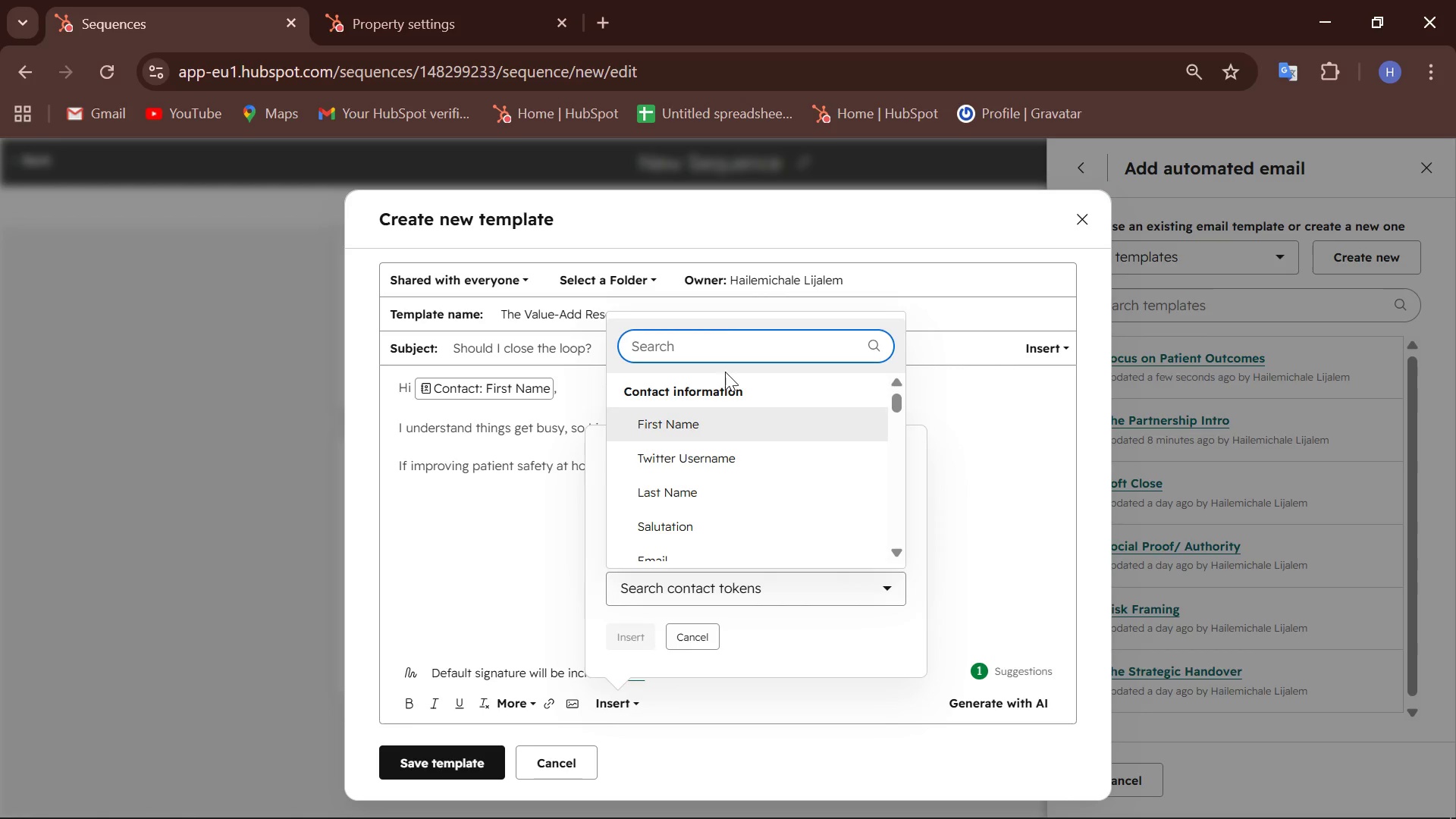 
type(clin)
 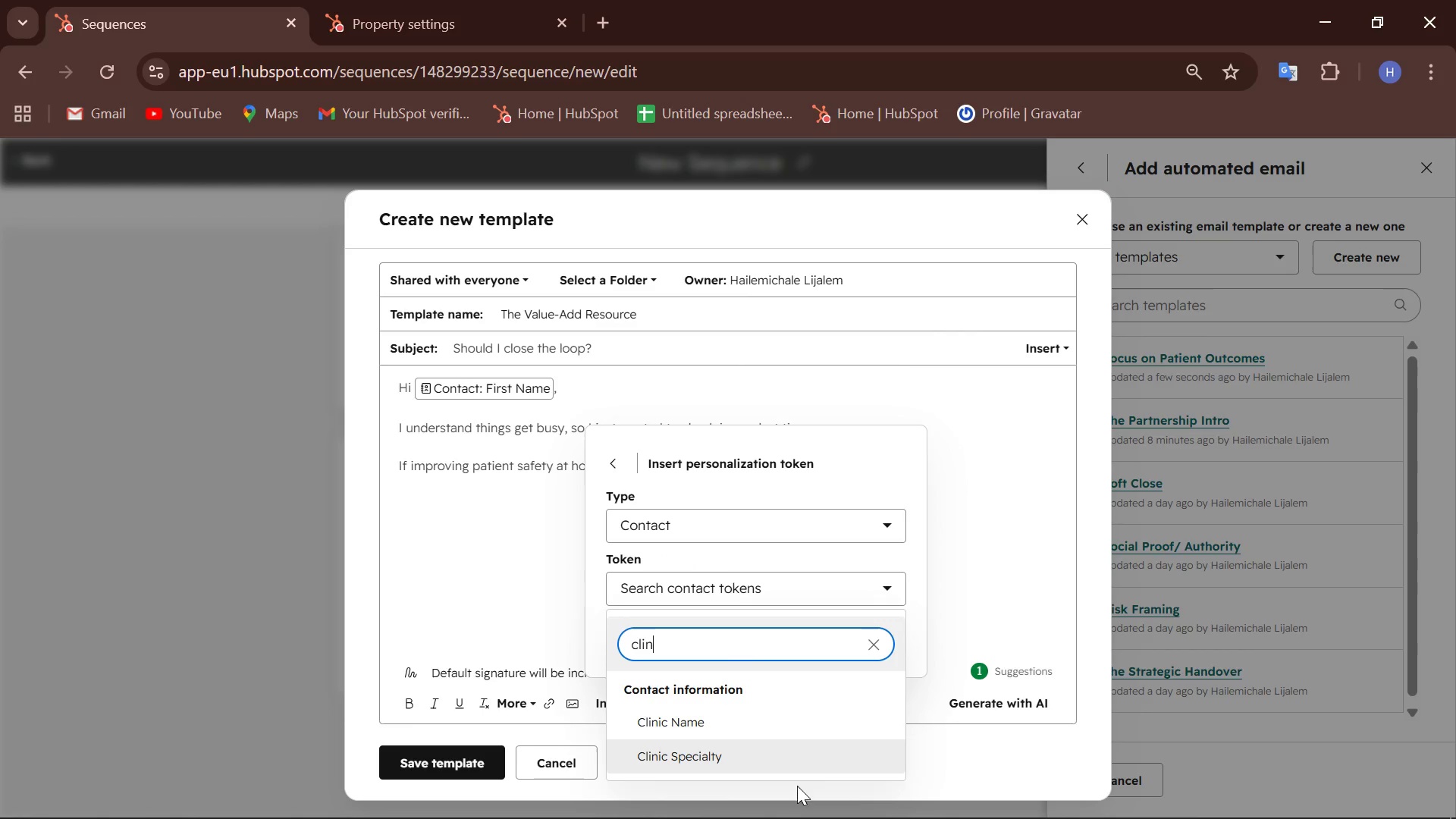 
left_click([739, 752])
 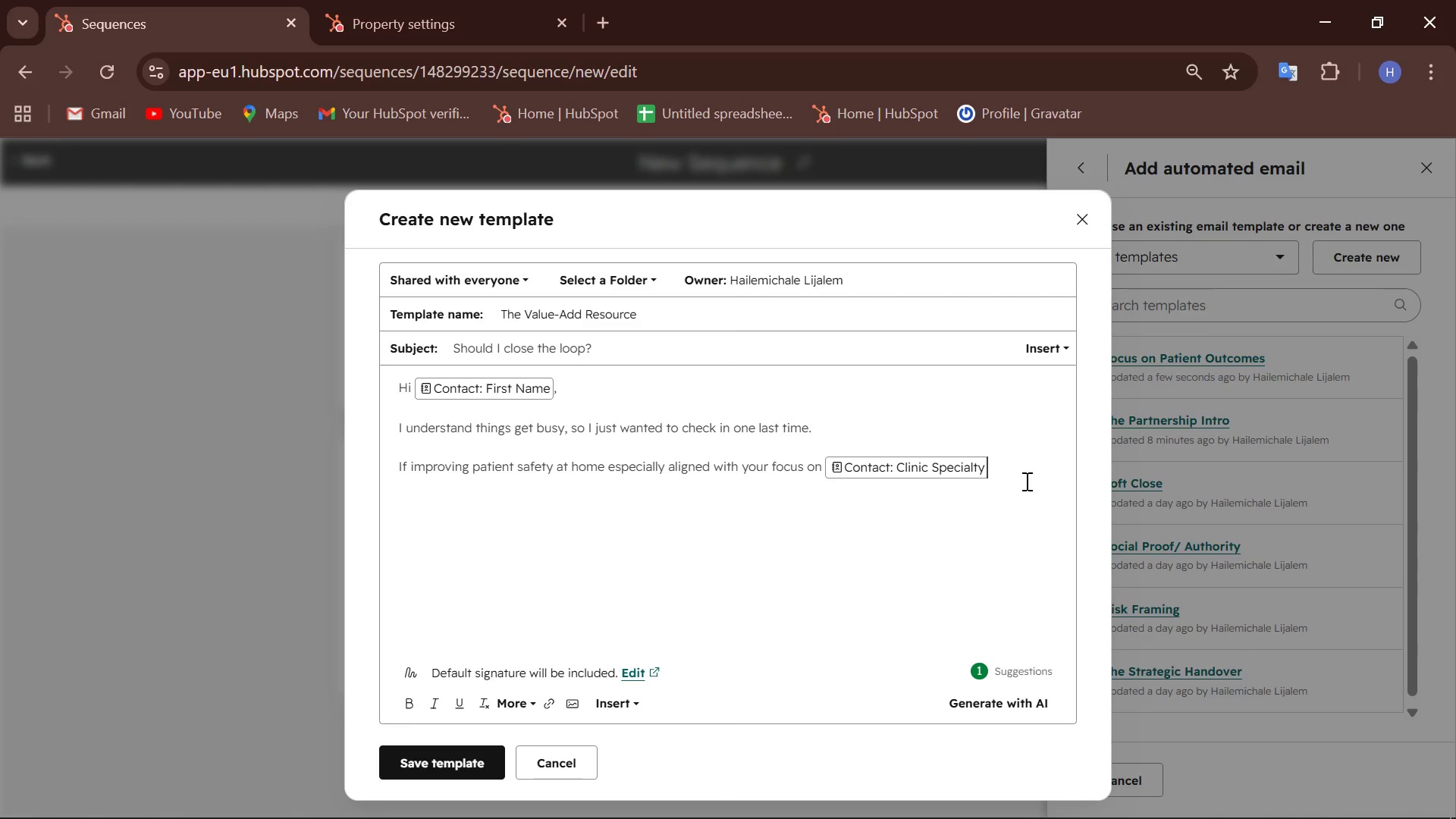 
wait(18.27)
 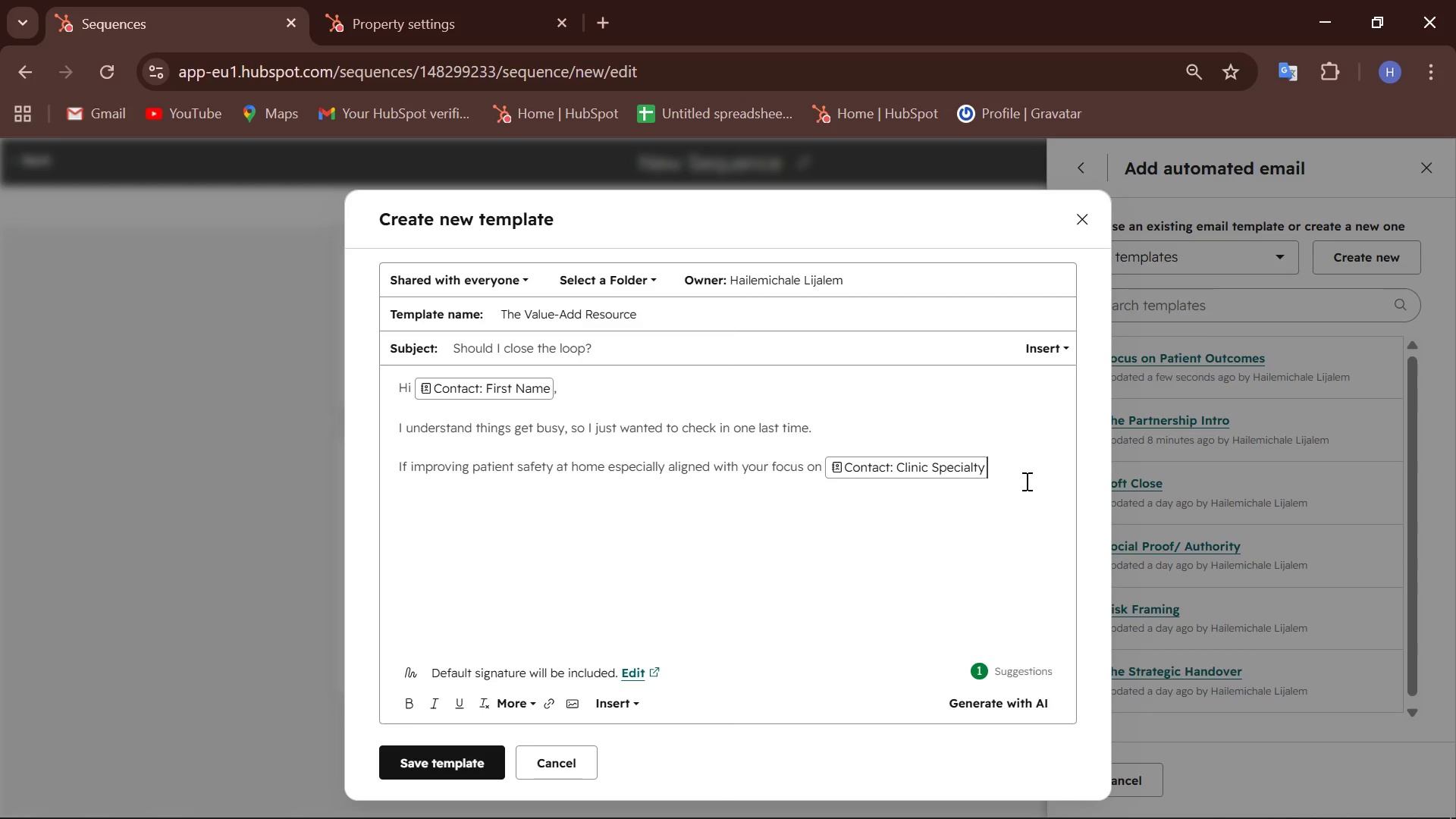 
type( is something )
 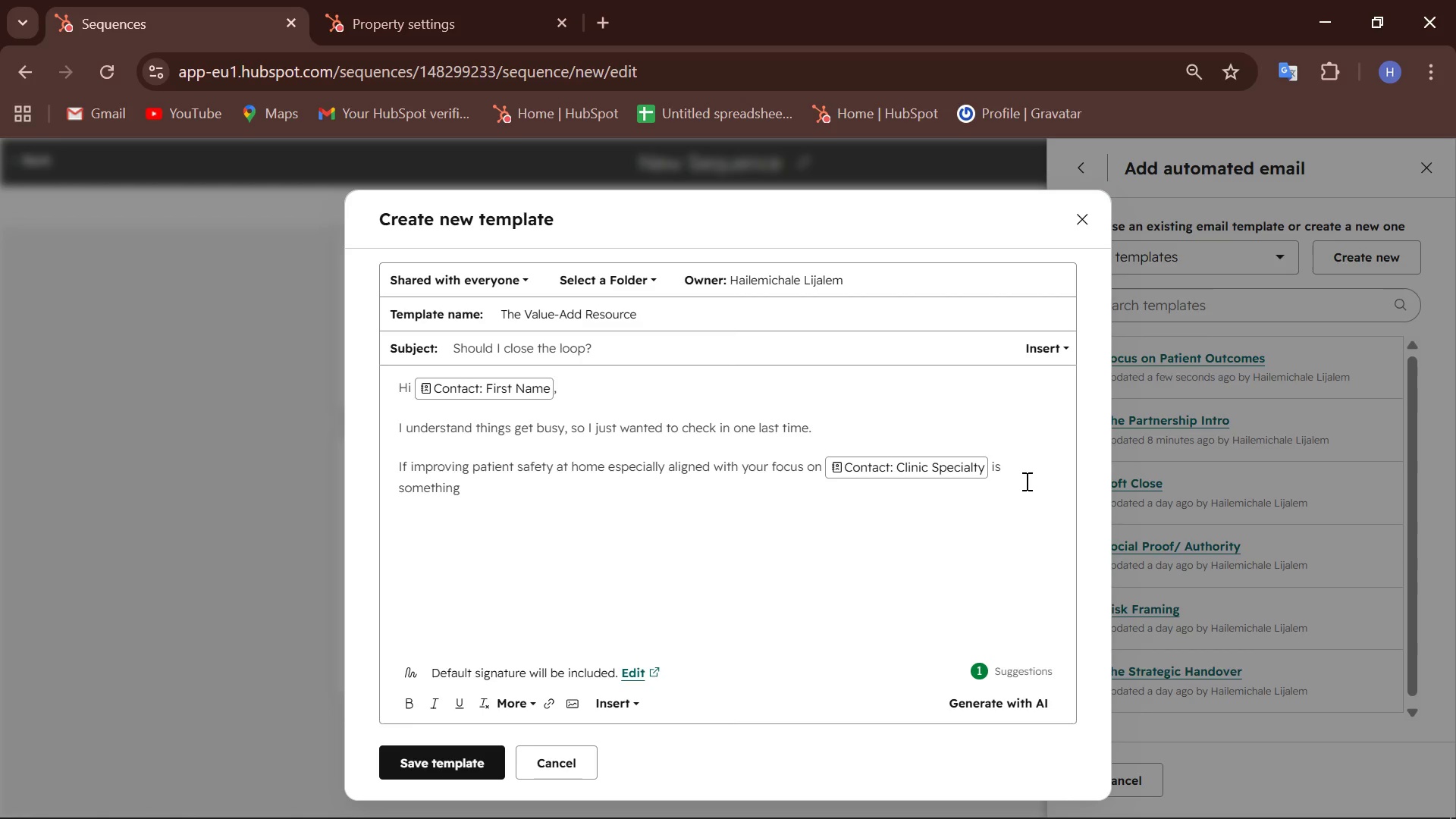 
wait(23.48)
 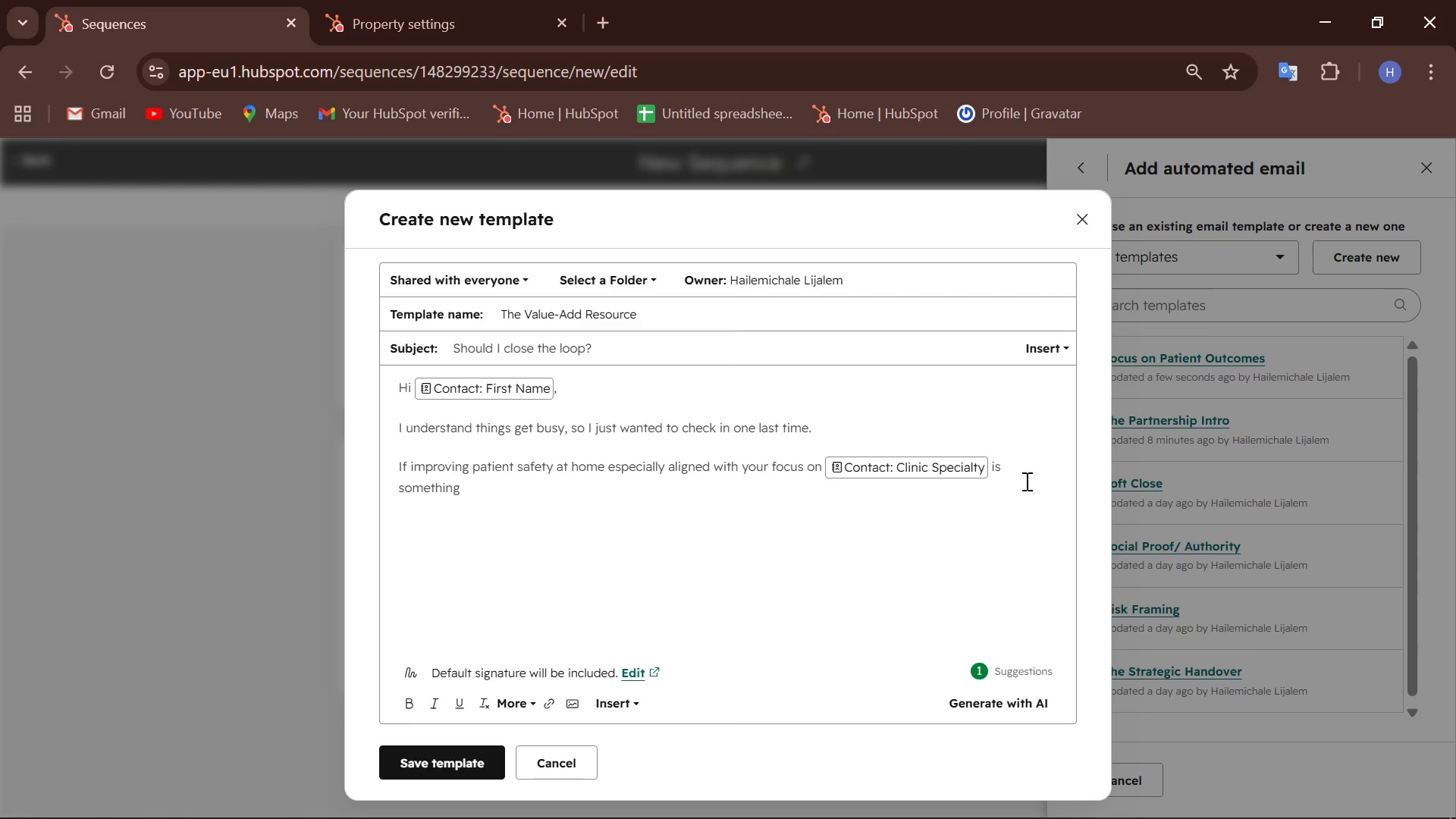 
type(you're exploring, i'd)
key(Backspace)
key(Backspace)
key(Backspace)
type(i'd be glad to connet.)
 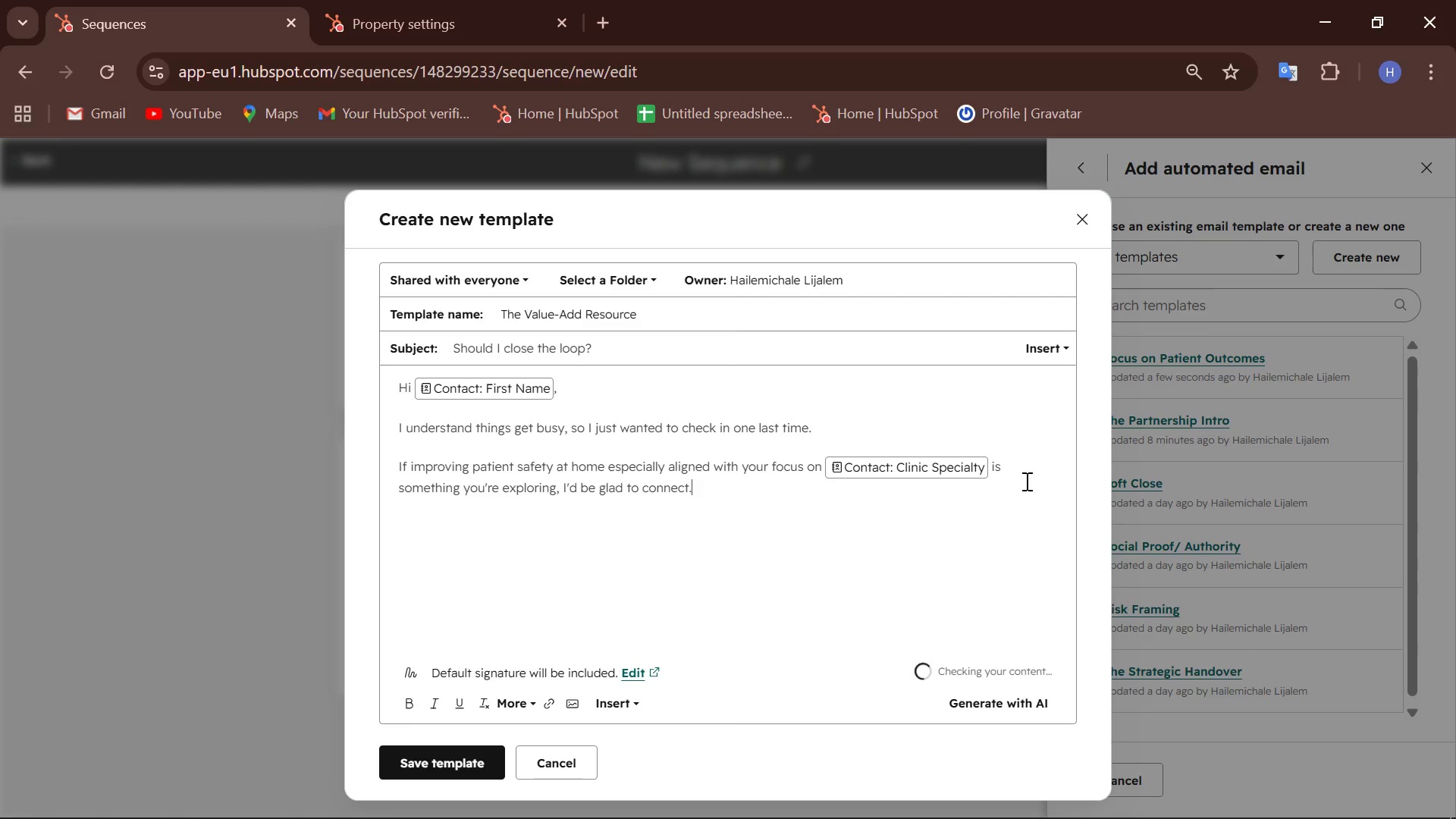 
 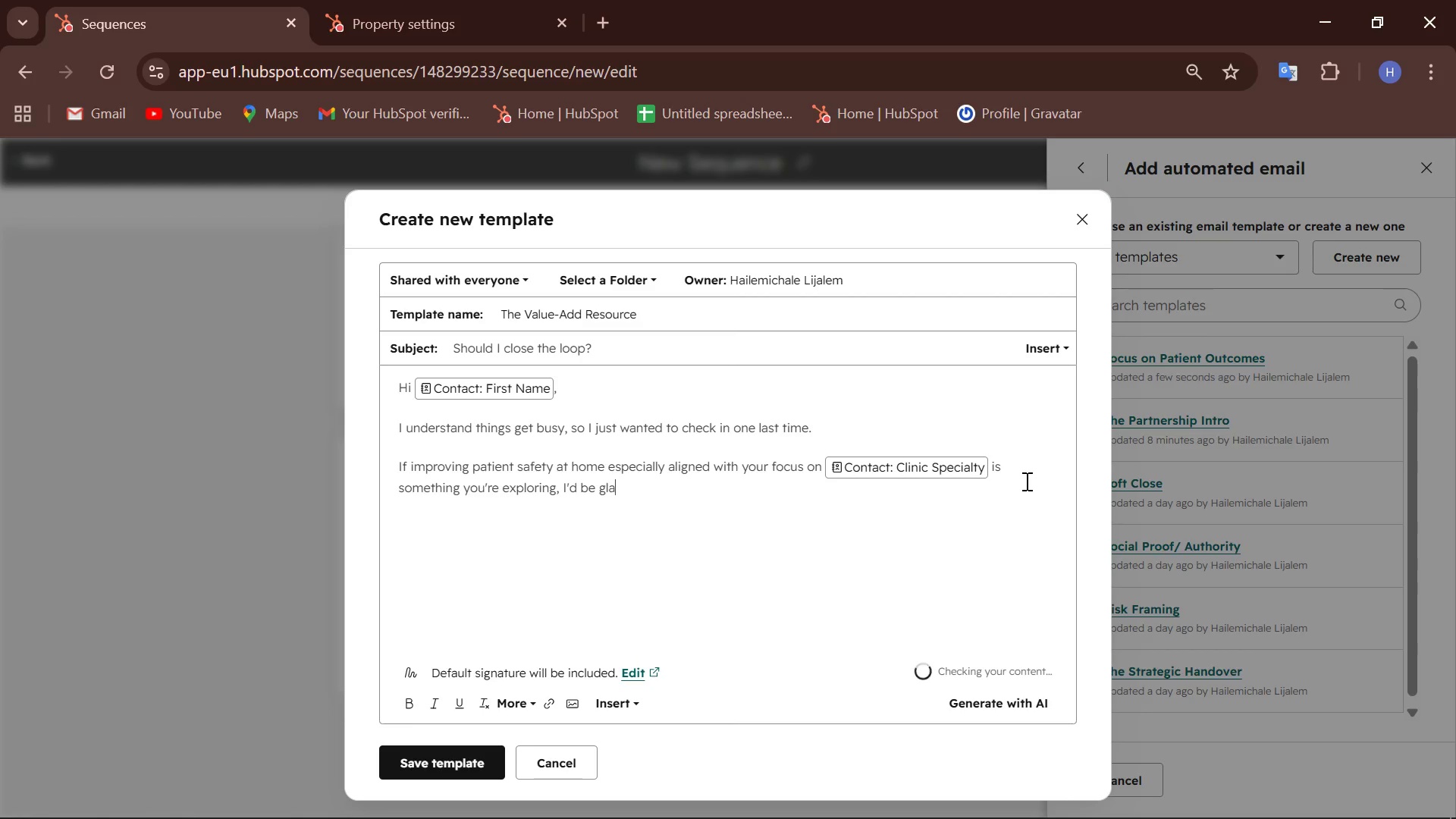 
hold_key(key=C, duration=21.97)
 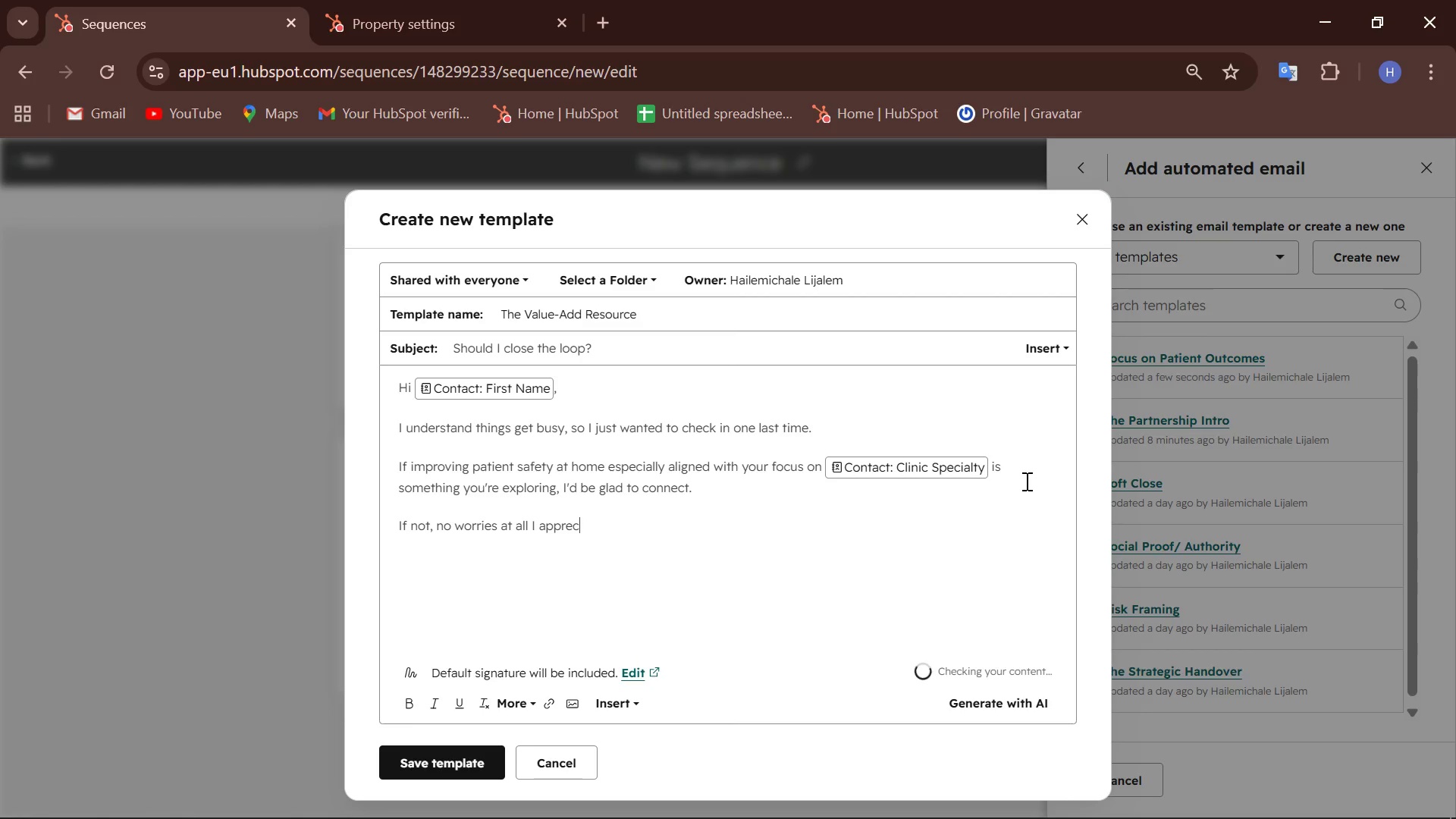 
key(Enter)
 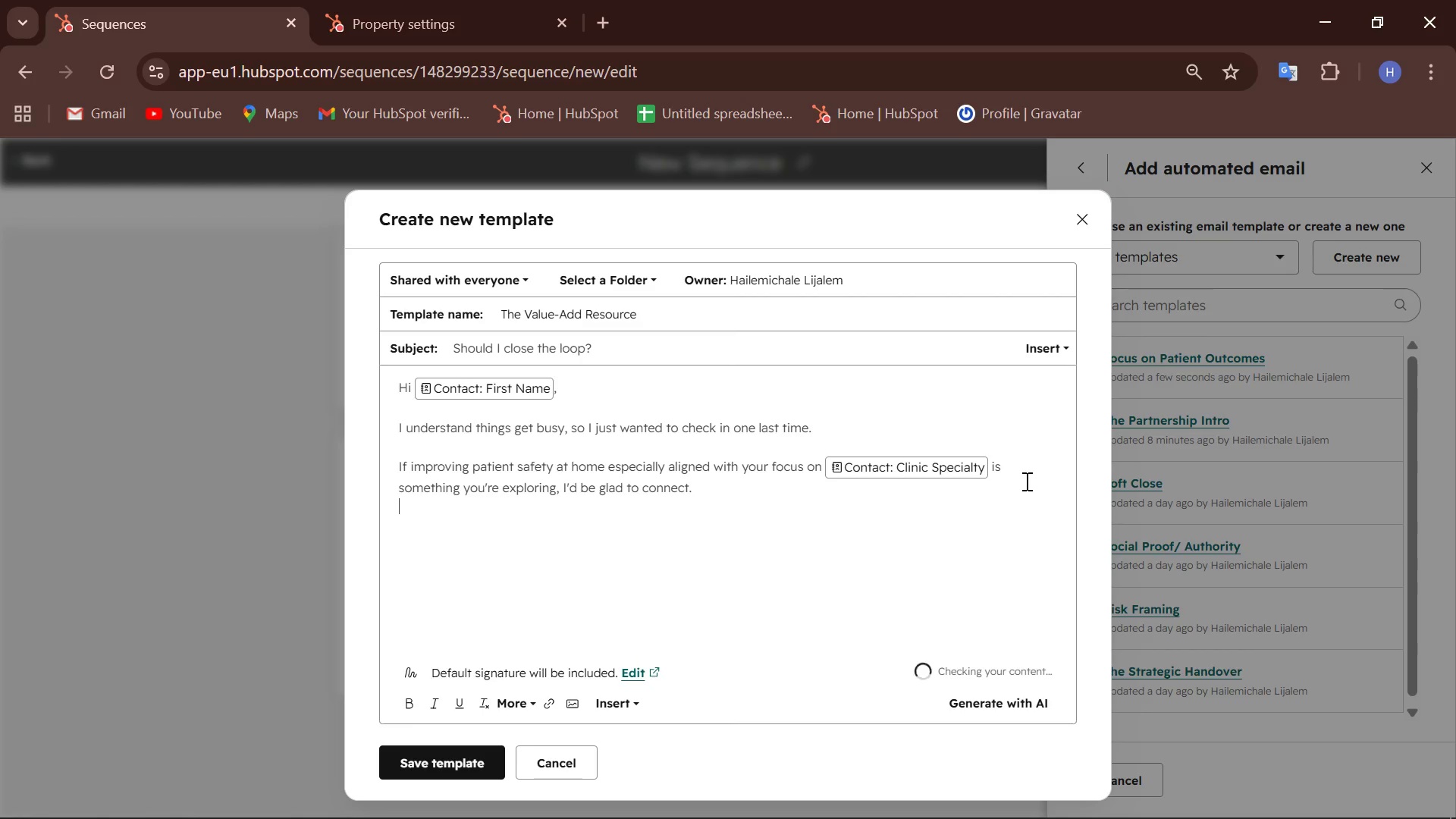 
key(Enter)
 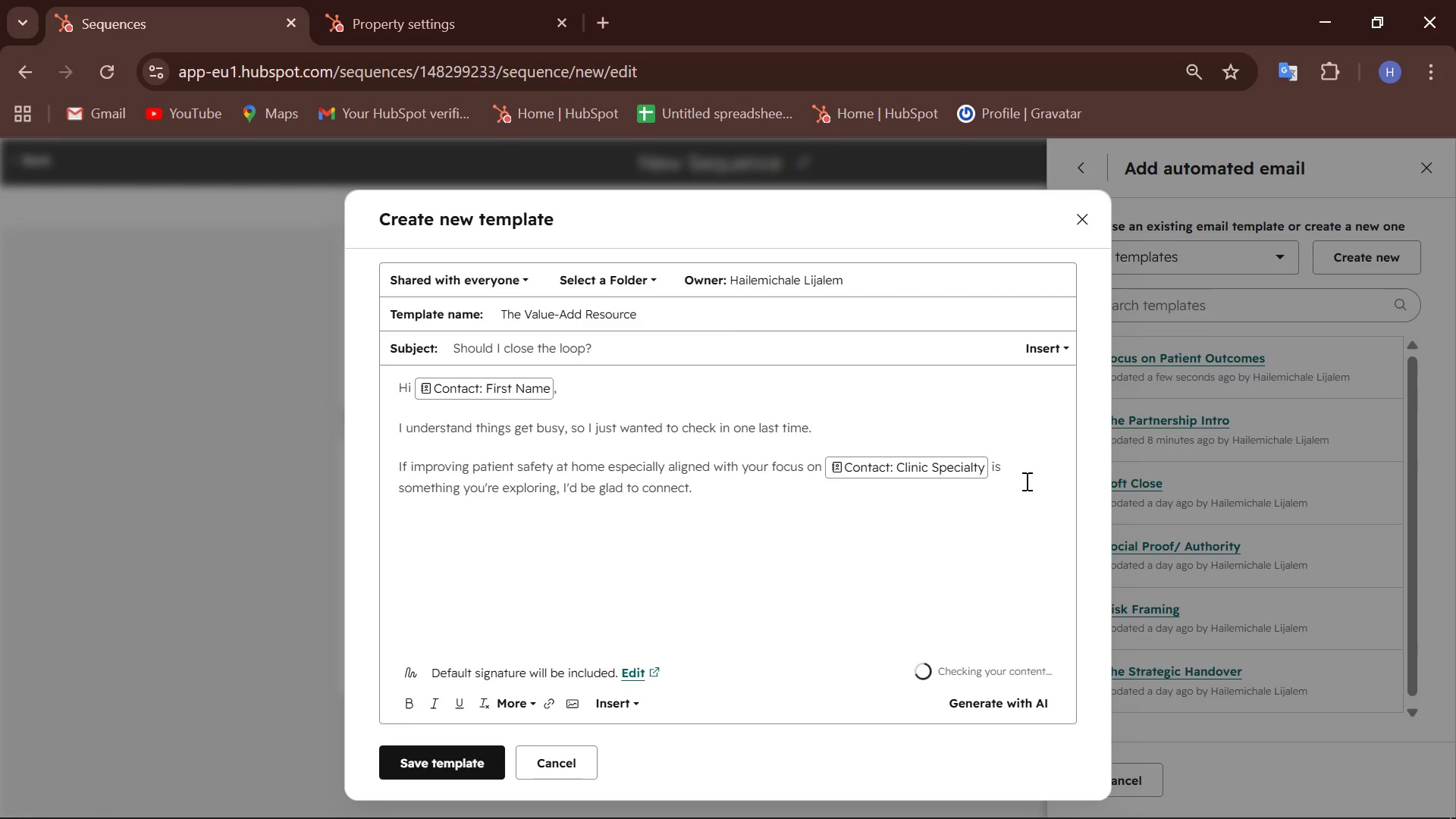 
type(if )
key(Backspace)
key(Backspace)
key(Backspace)
type(If not ,)
key(Backspace)
key(Backspace)
type(, no worries at all I appreiate the work your'e )
key(Backspace)
key(Backspace)
key(Backspace)
key(Backspace)
type('re )
 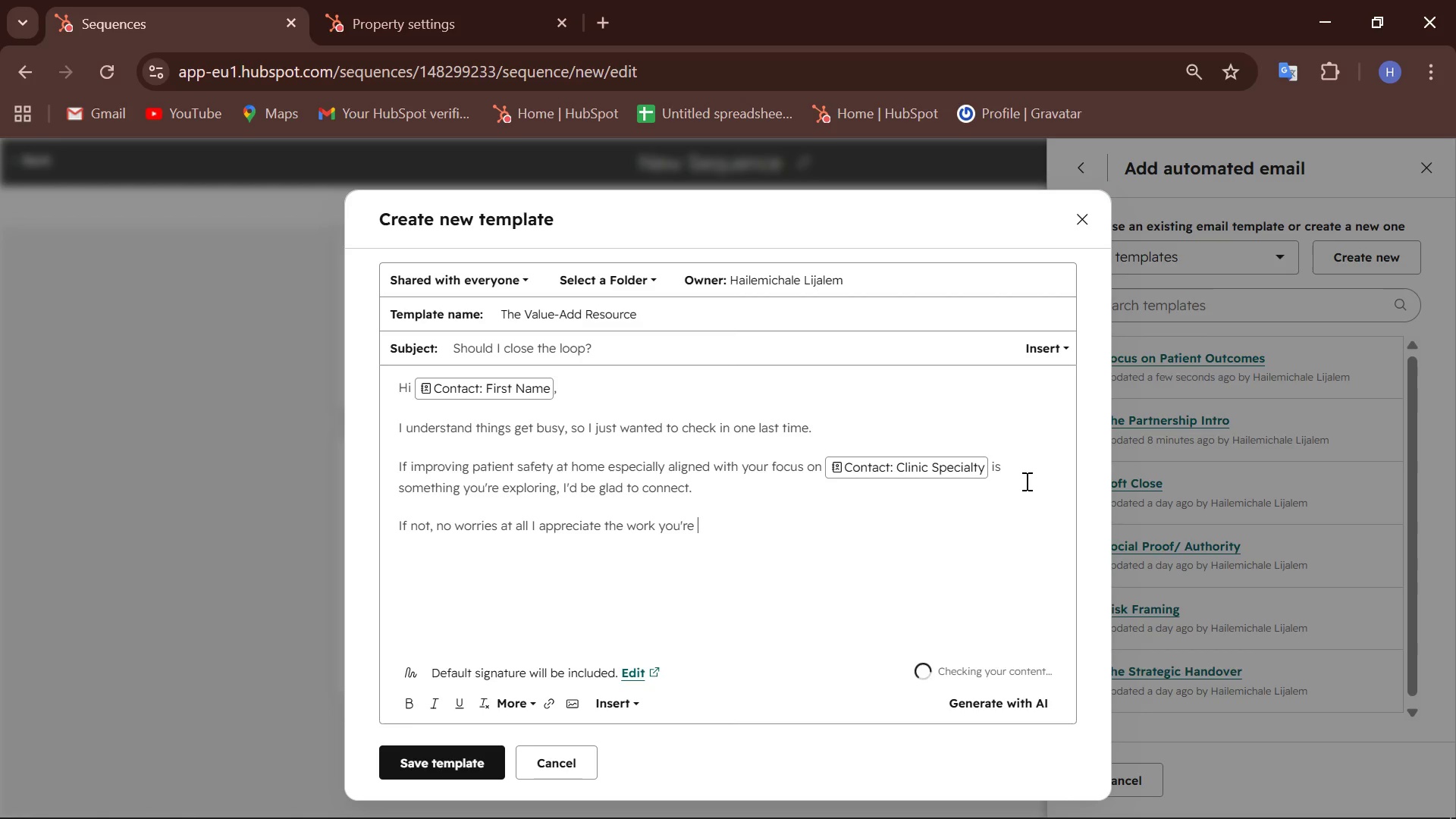 
wait(6.2)
 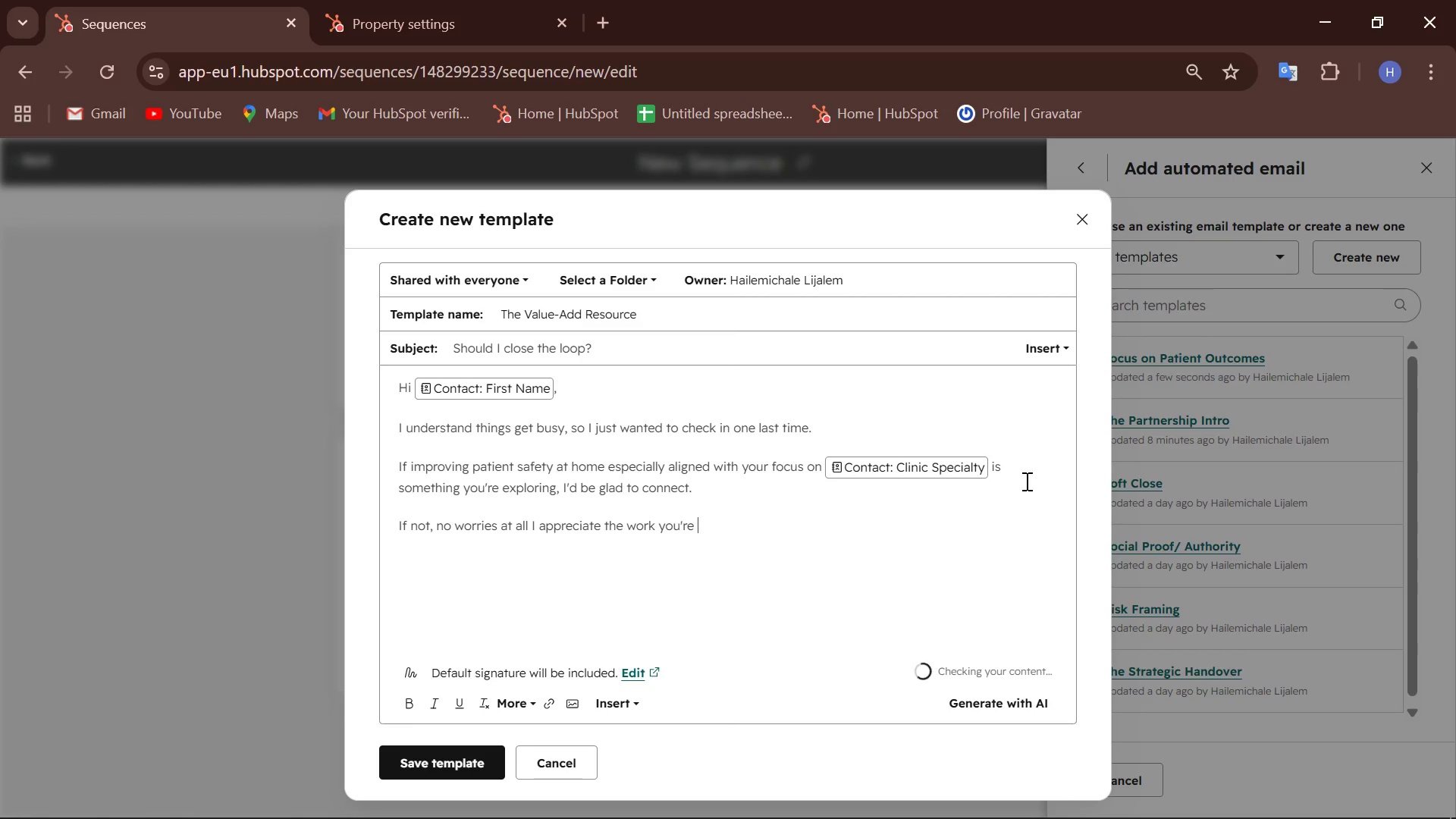 
type(doing at )
 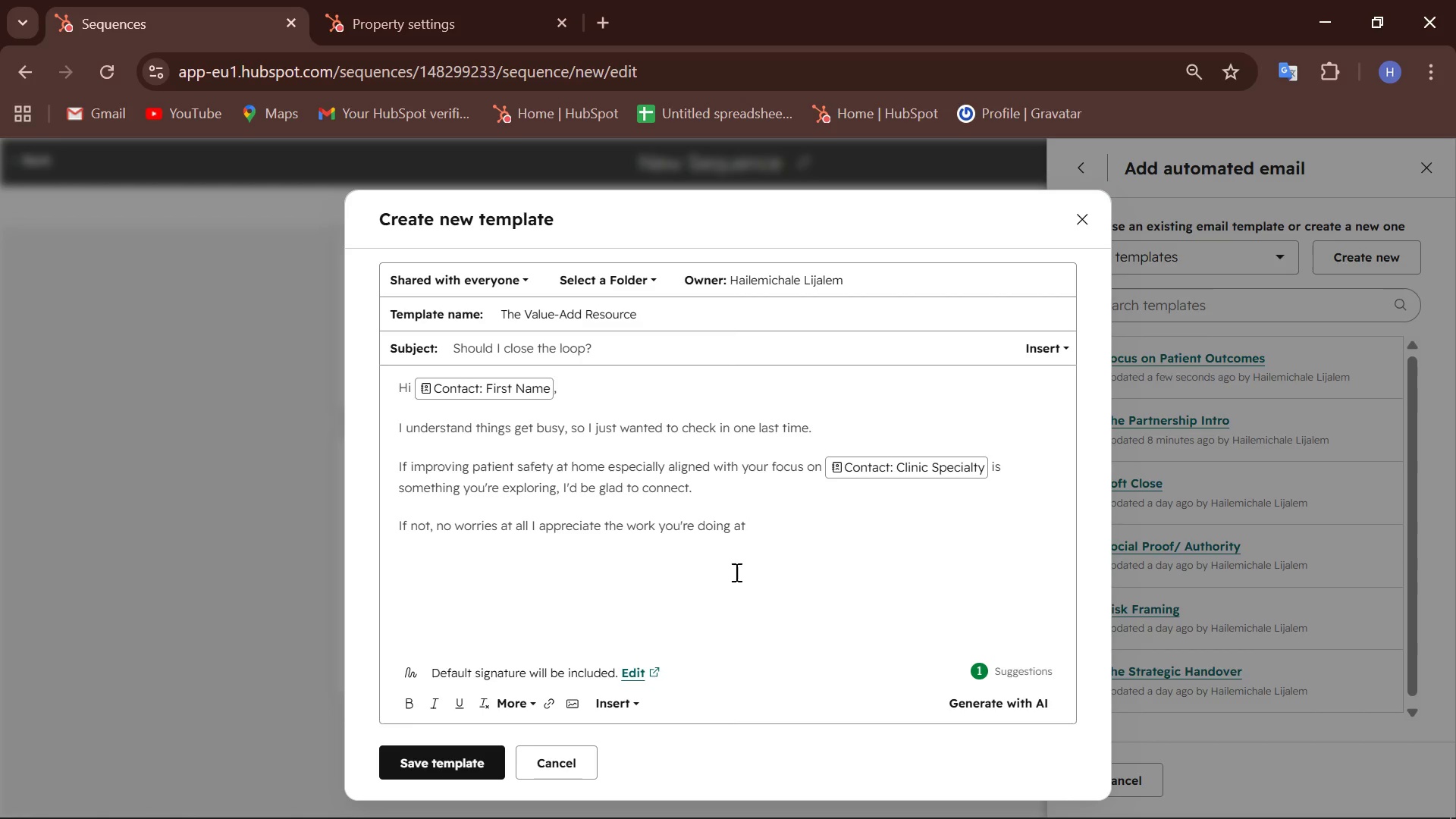 
left_click([631, 702])
 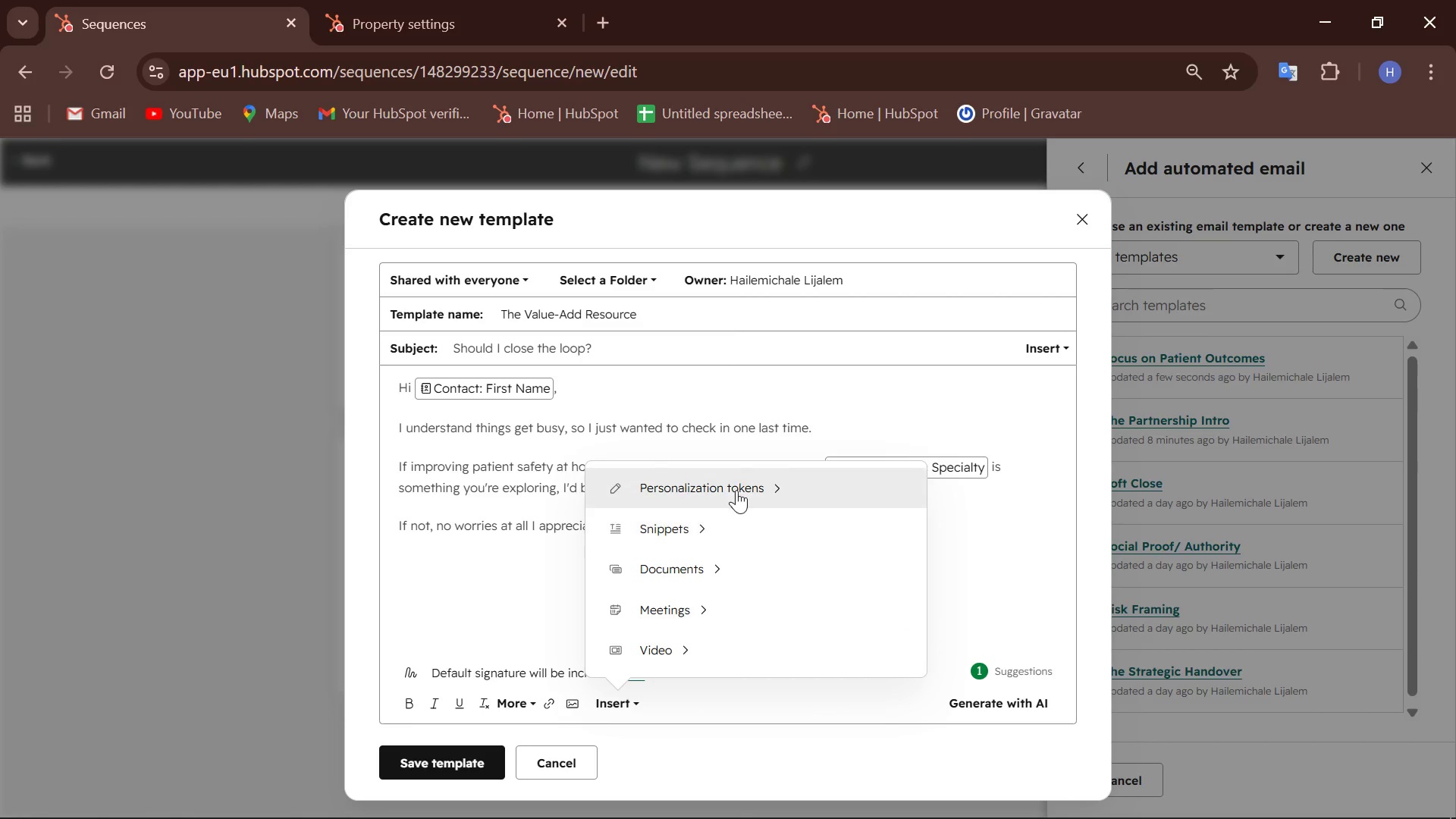 
left_click([738, 488])
 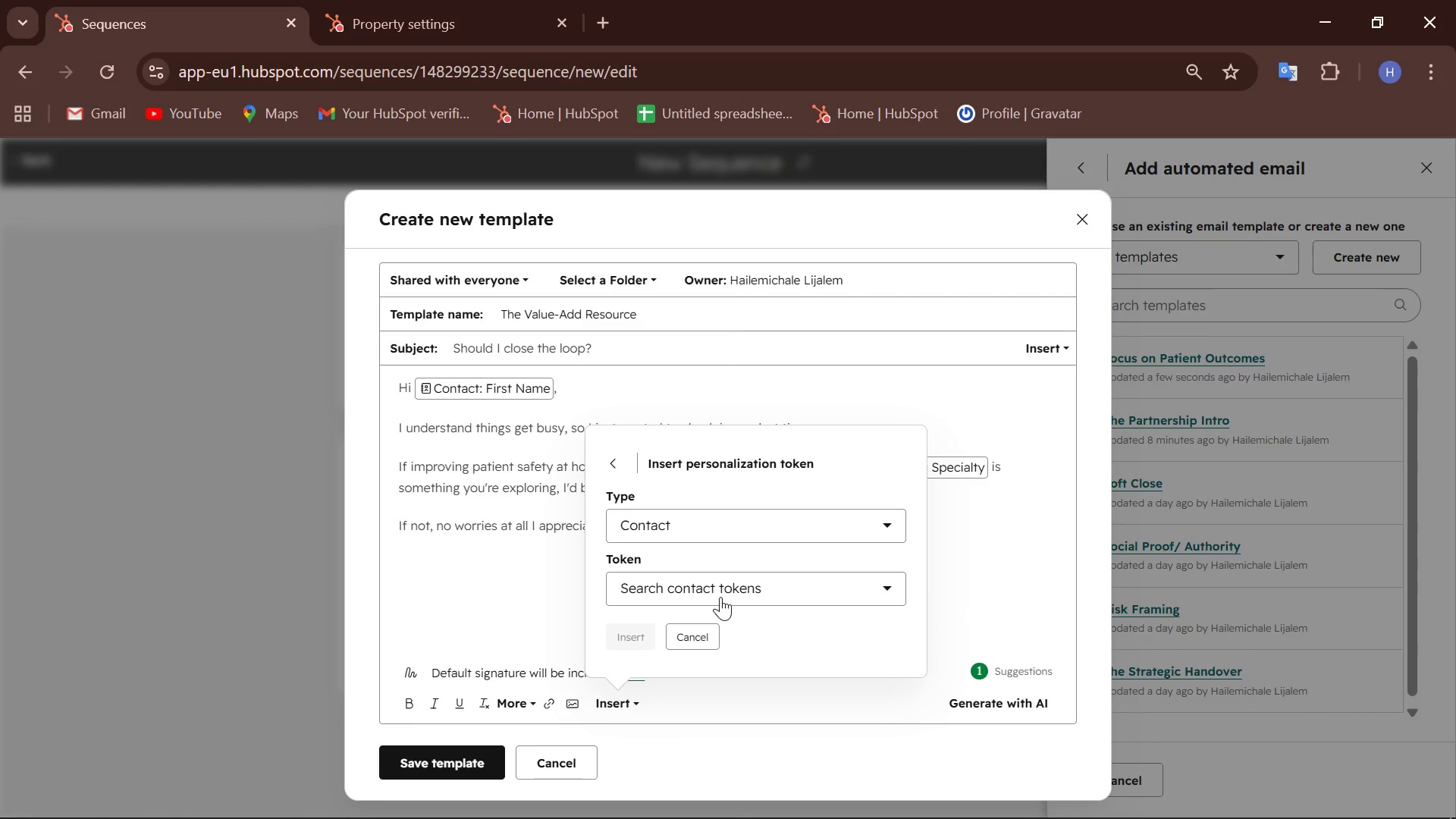 
left_click([720, 597])
 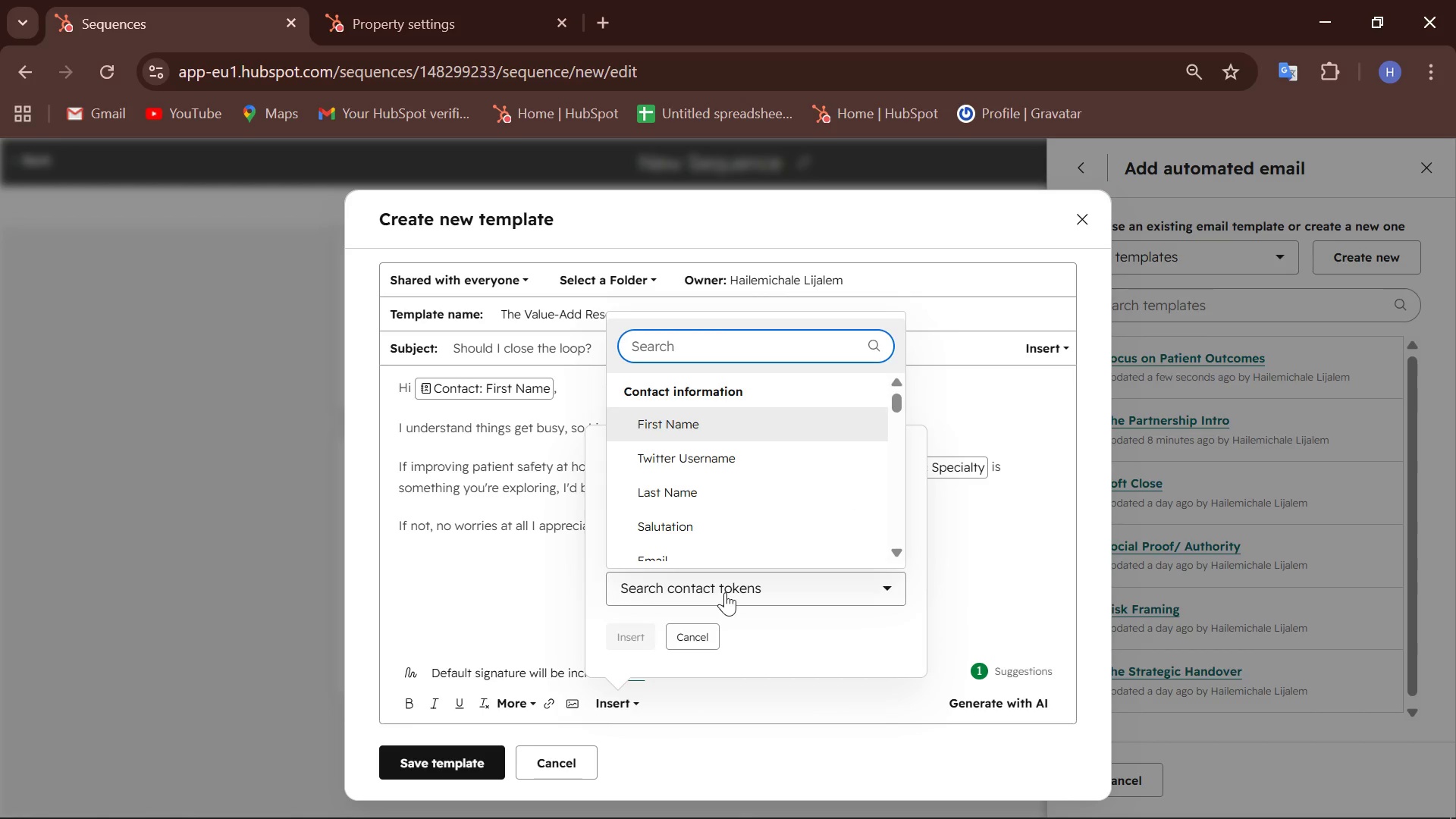 
type(com)
 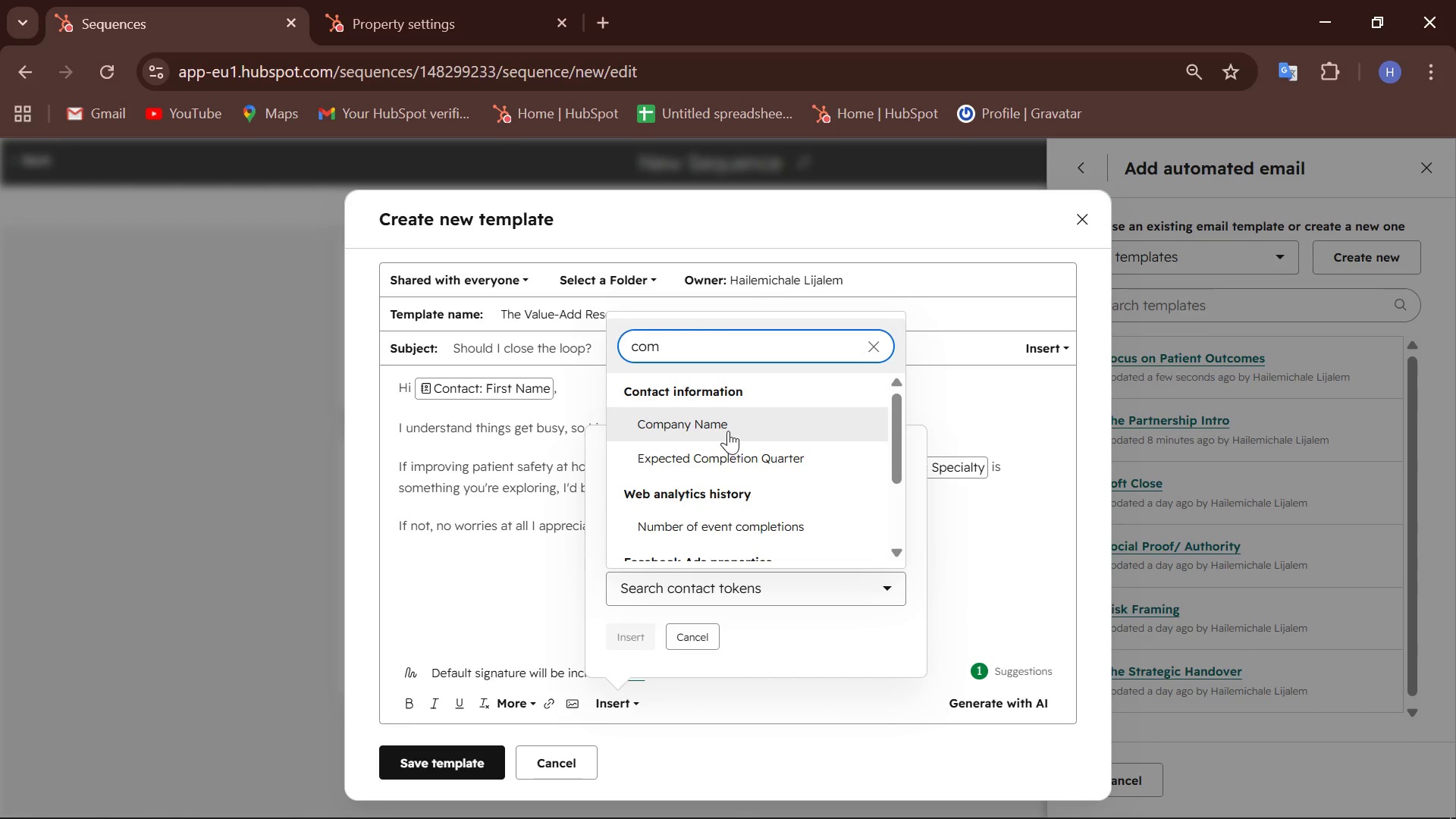 
left_click([728, 430])
 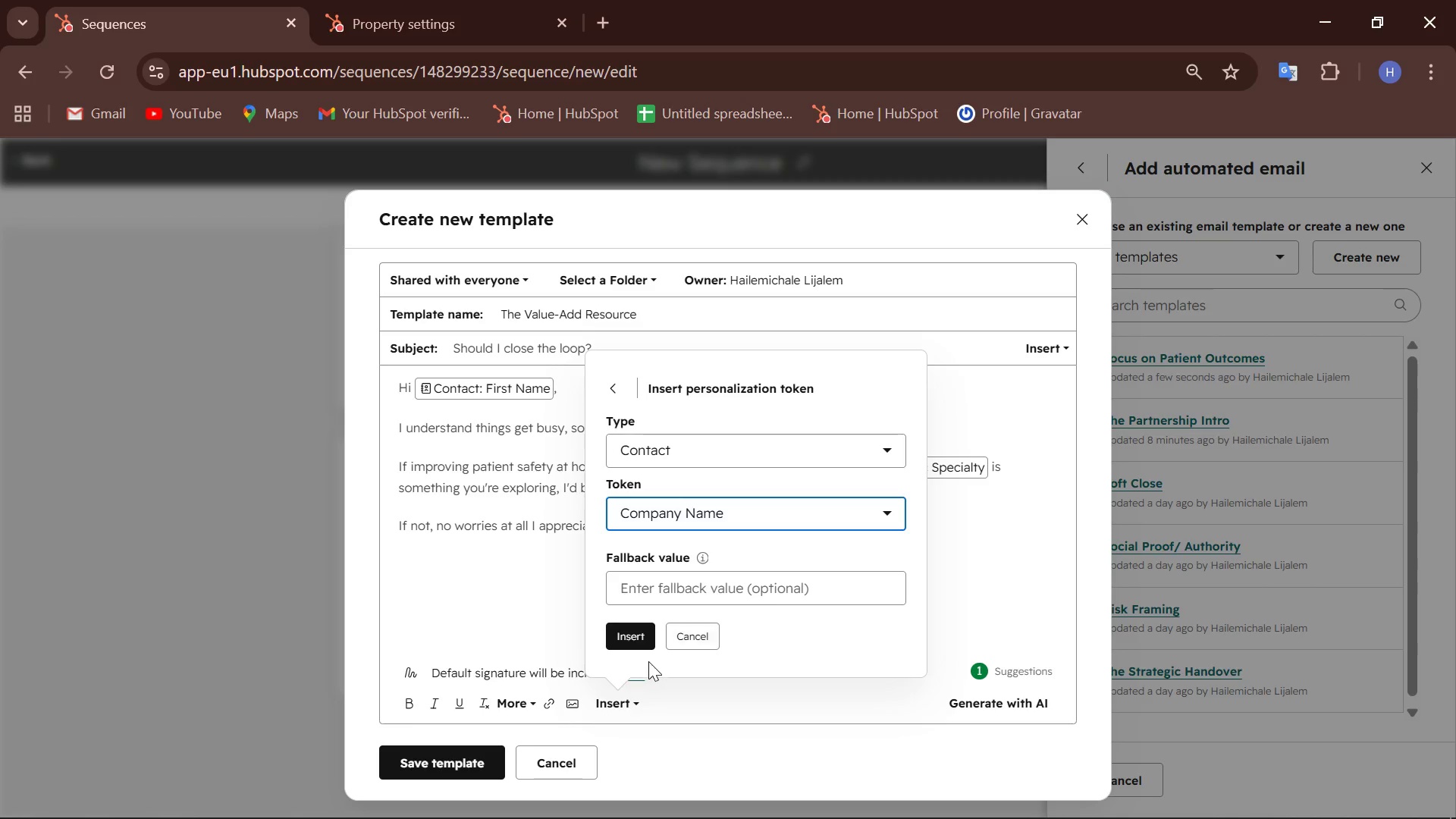 
left_click([619, 632])
 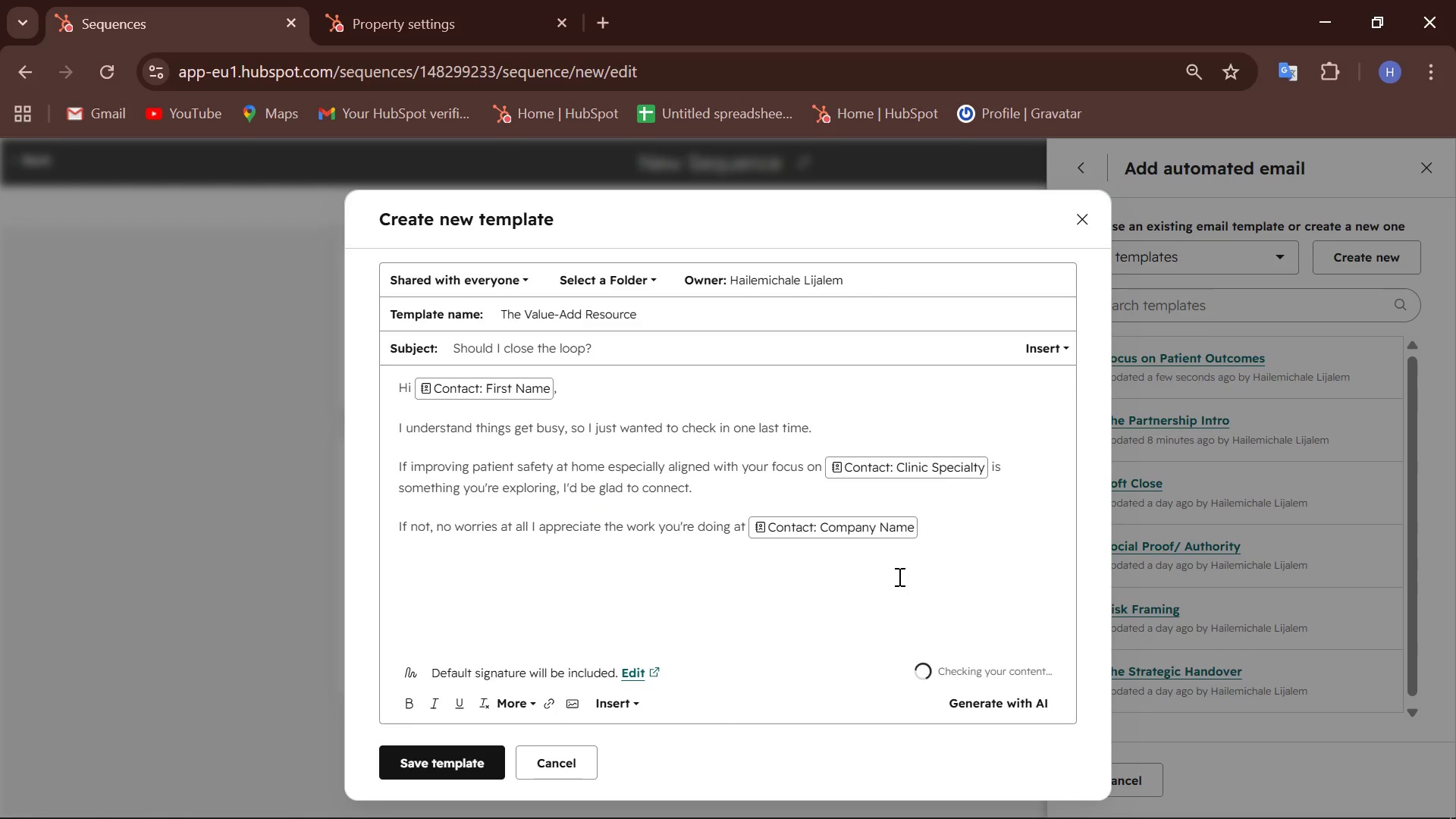 
left_click([918, 544])
 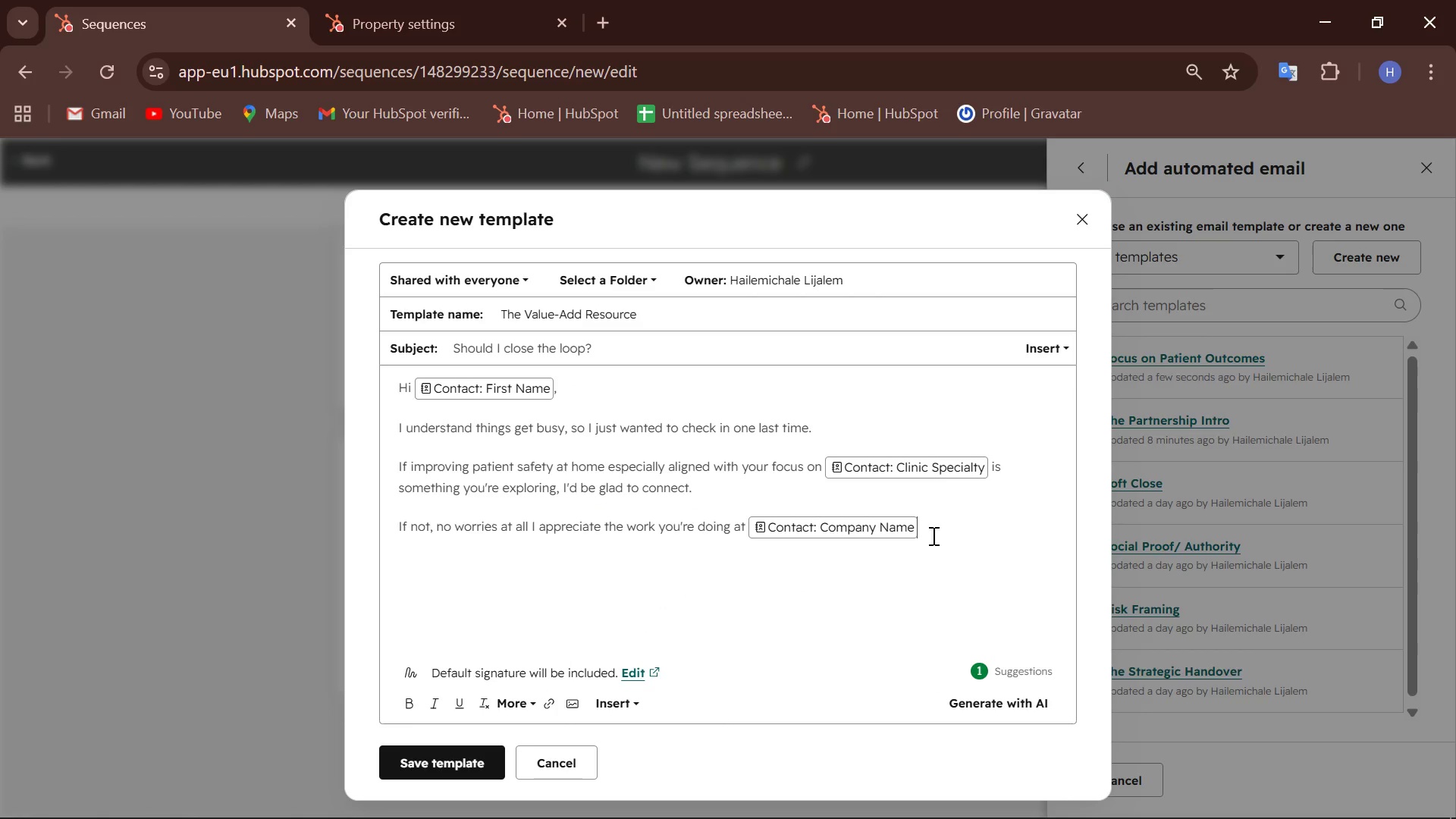 
key(Period)
 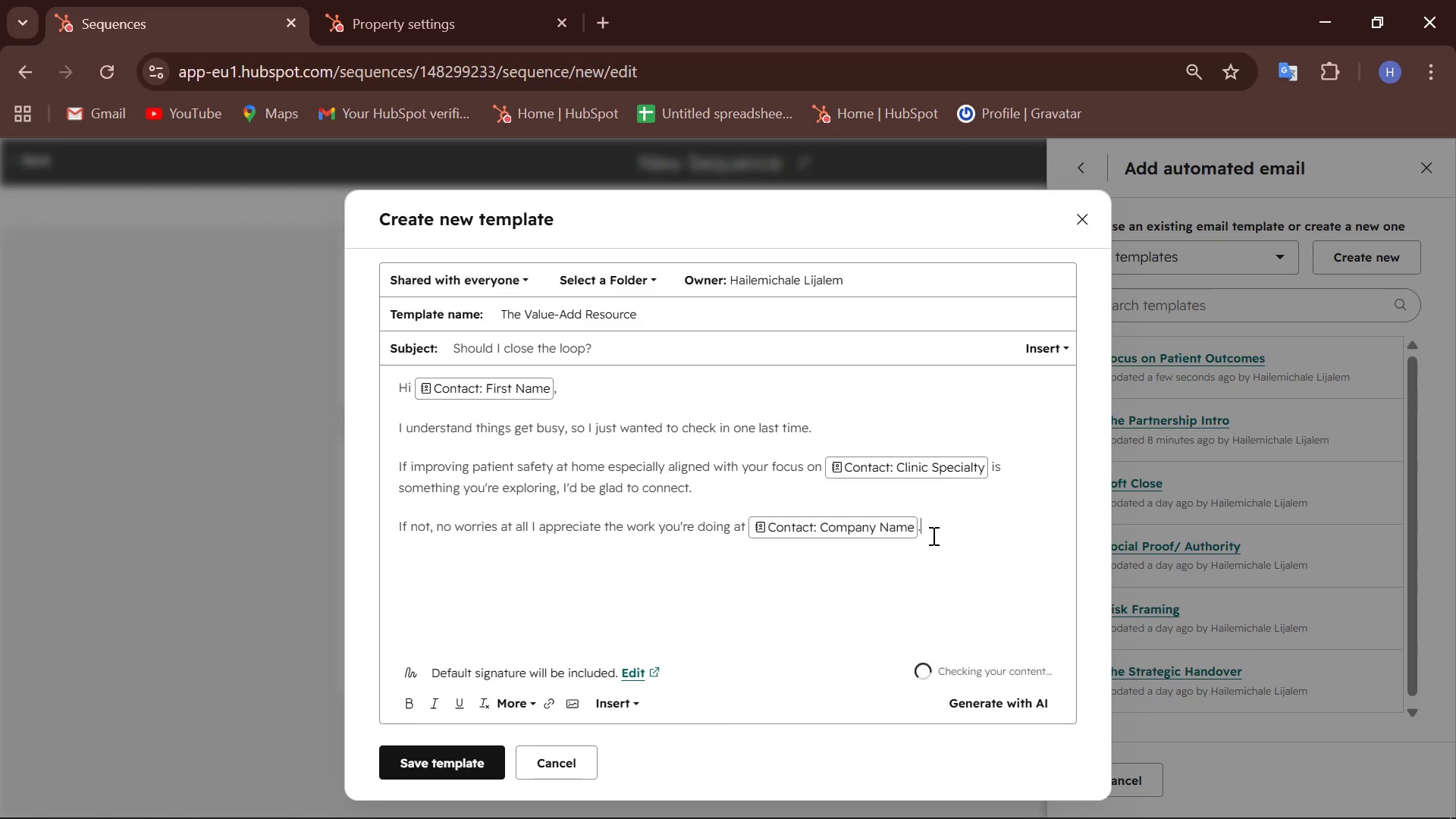 
left_click_drag(start_coordinate=[932, 535], to_coordinate=[390, 387])
 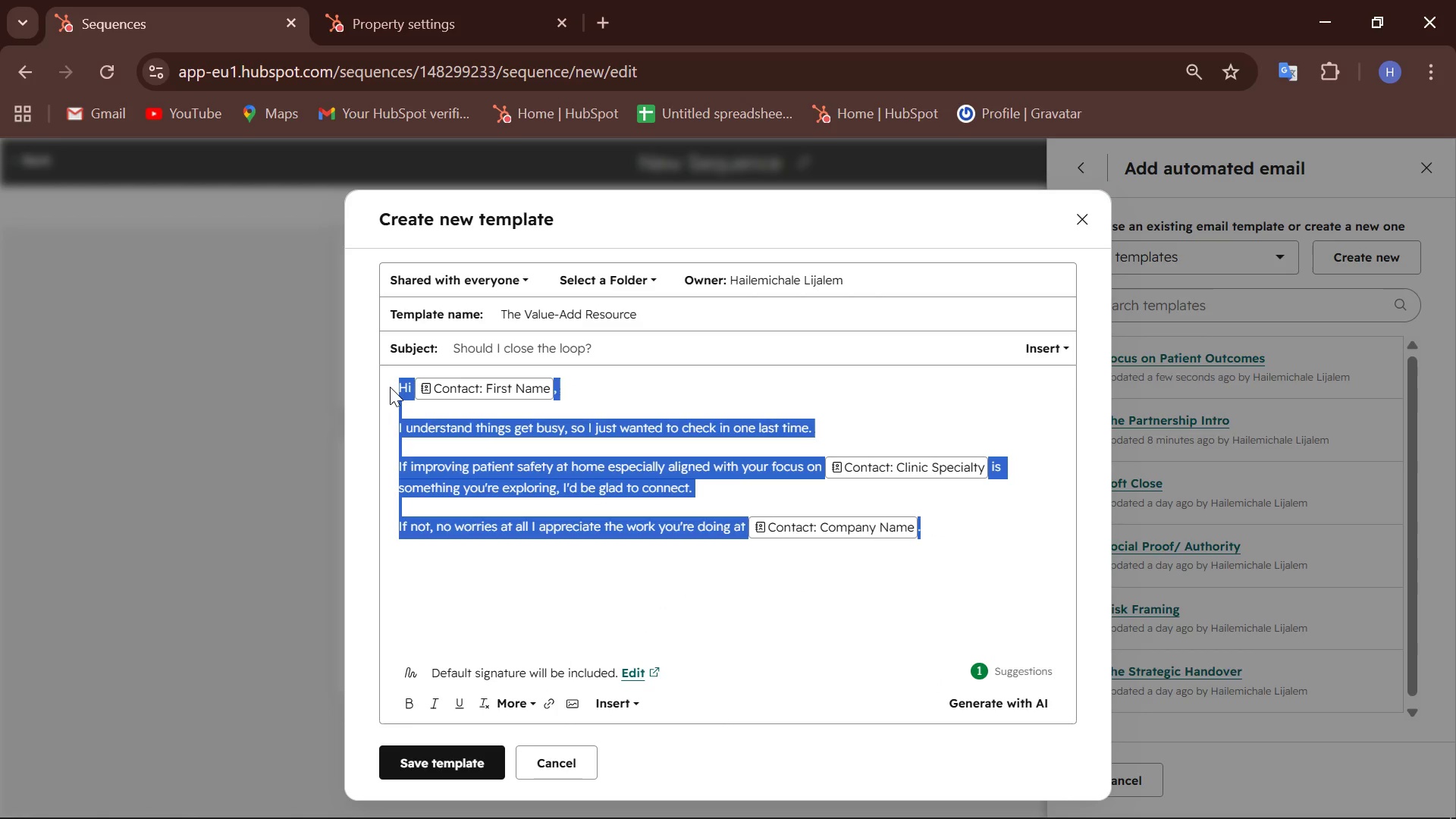 
key(Control+C)
 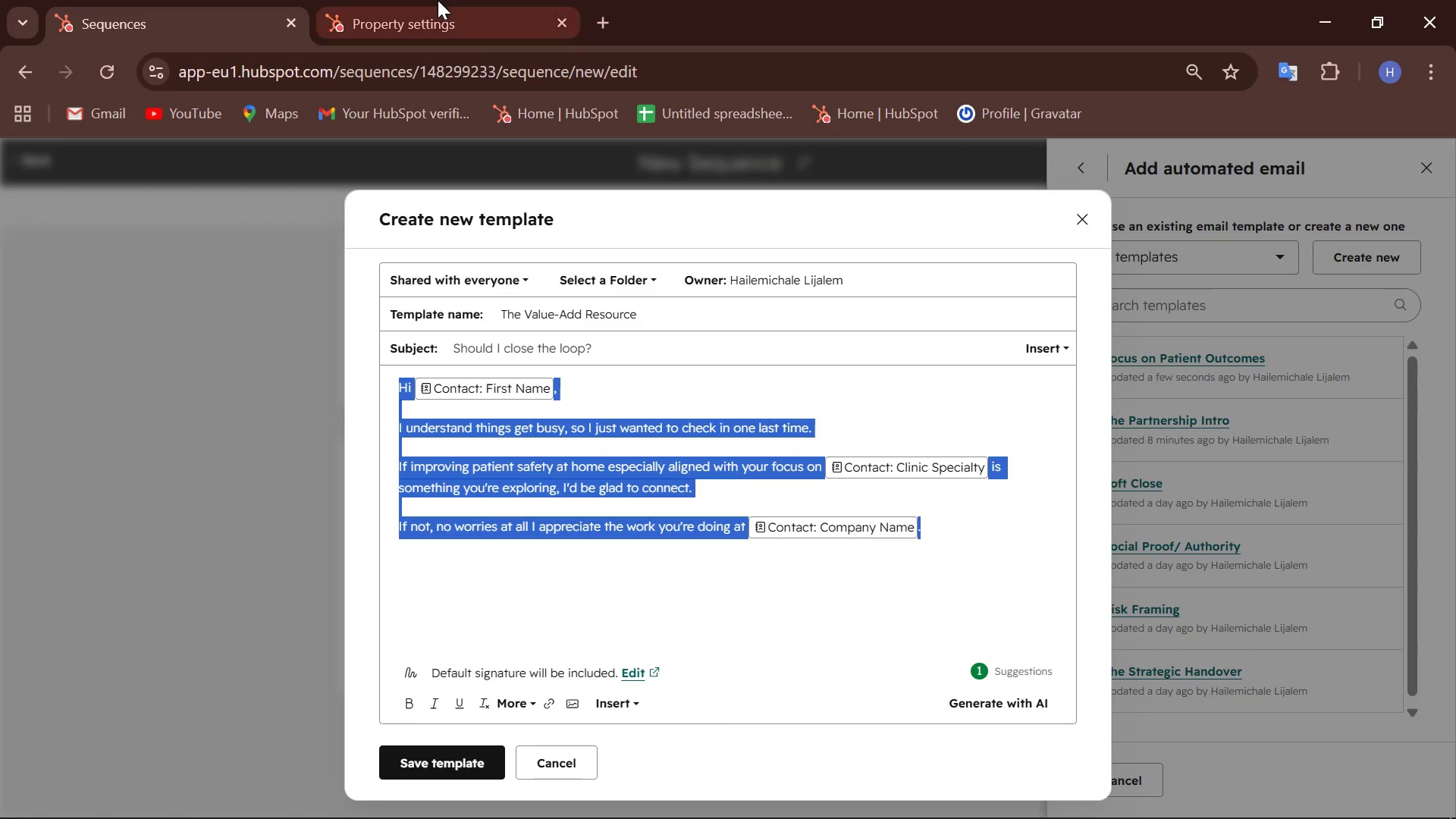 
left_click([437, 0])
 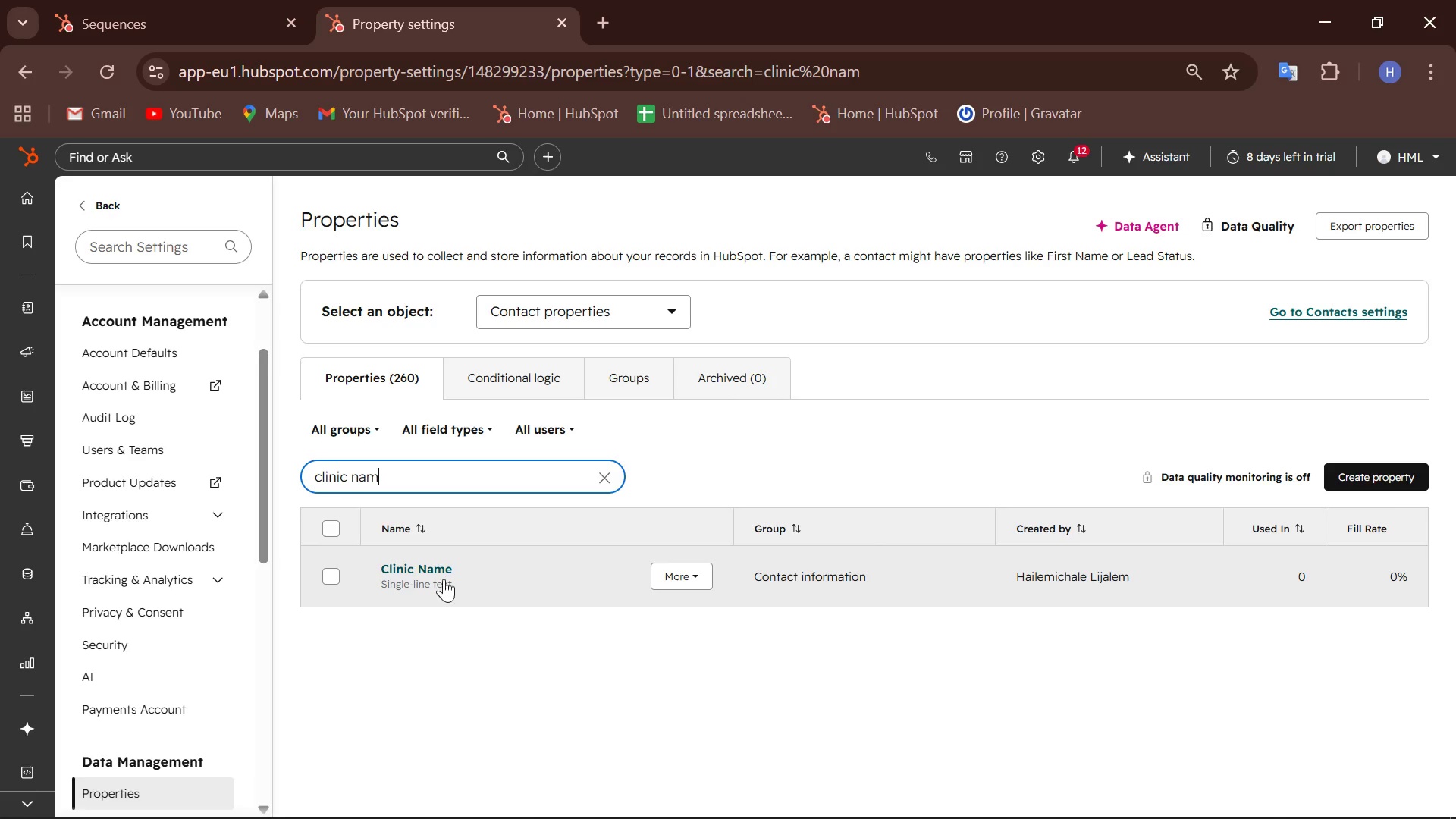 
left_click([415, 582])
 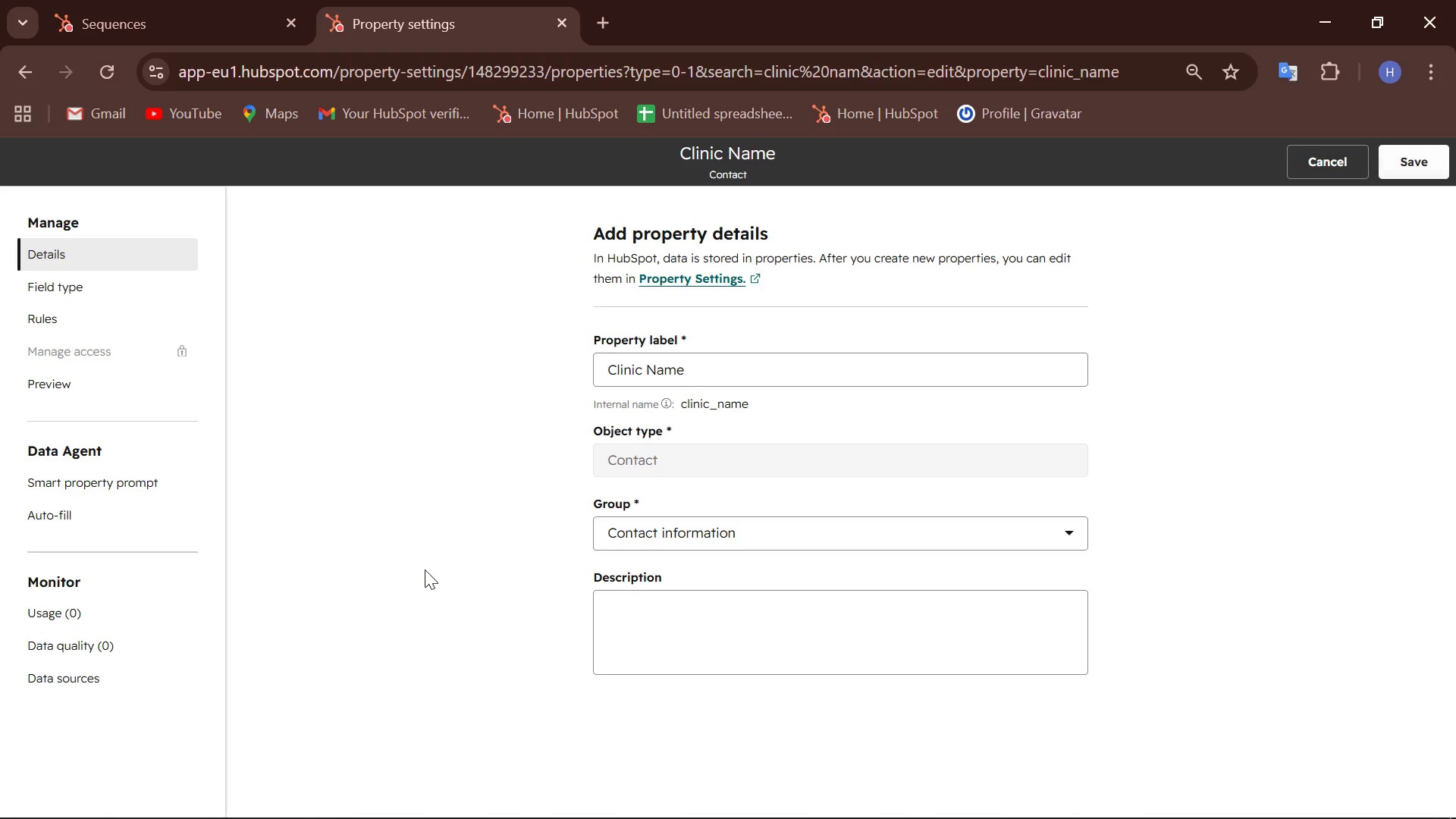 
left_click([688, 456])
 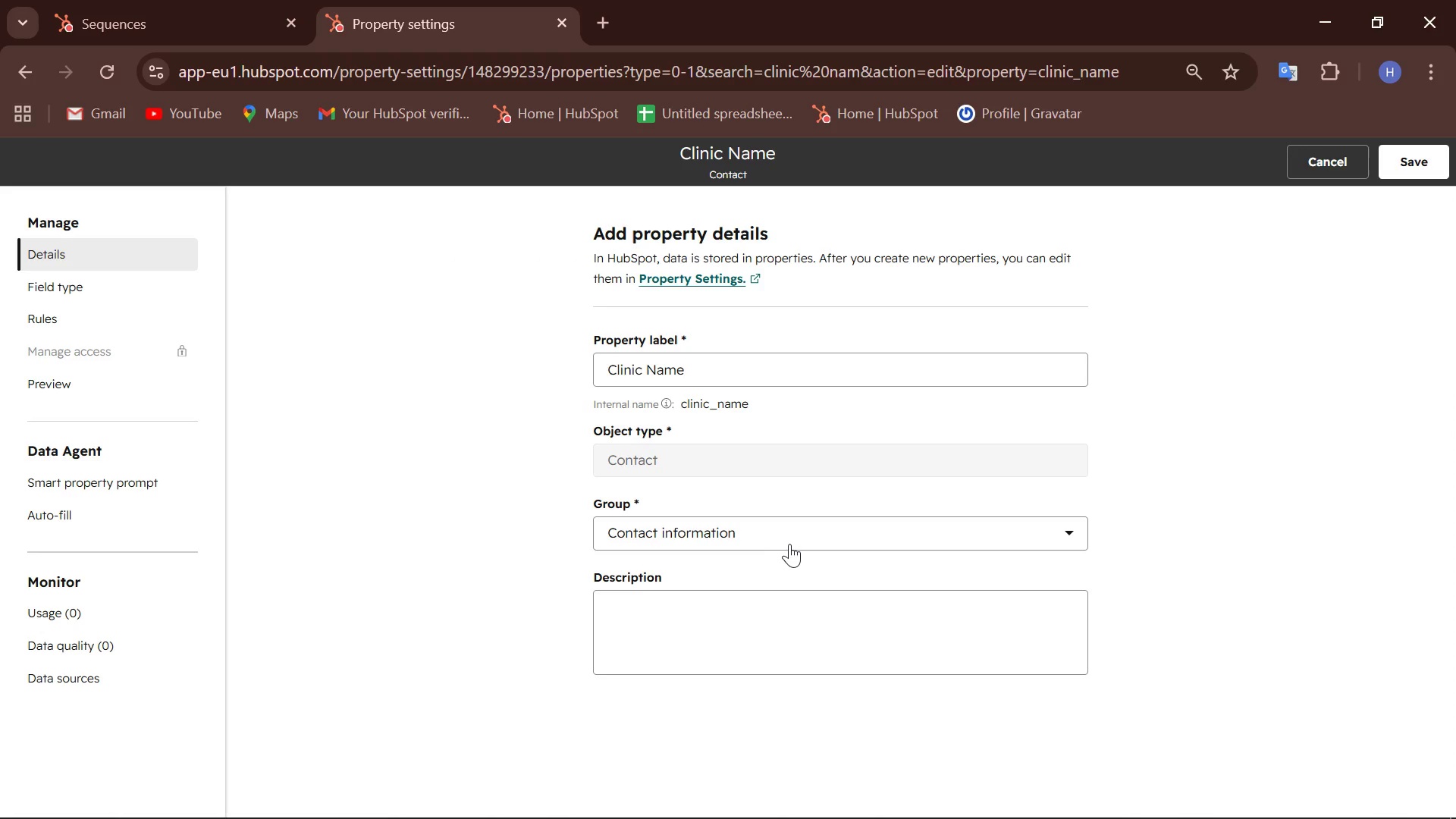 
left_click([791, 535])
 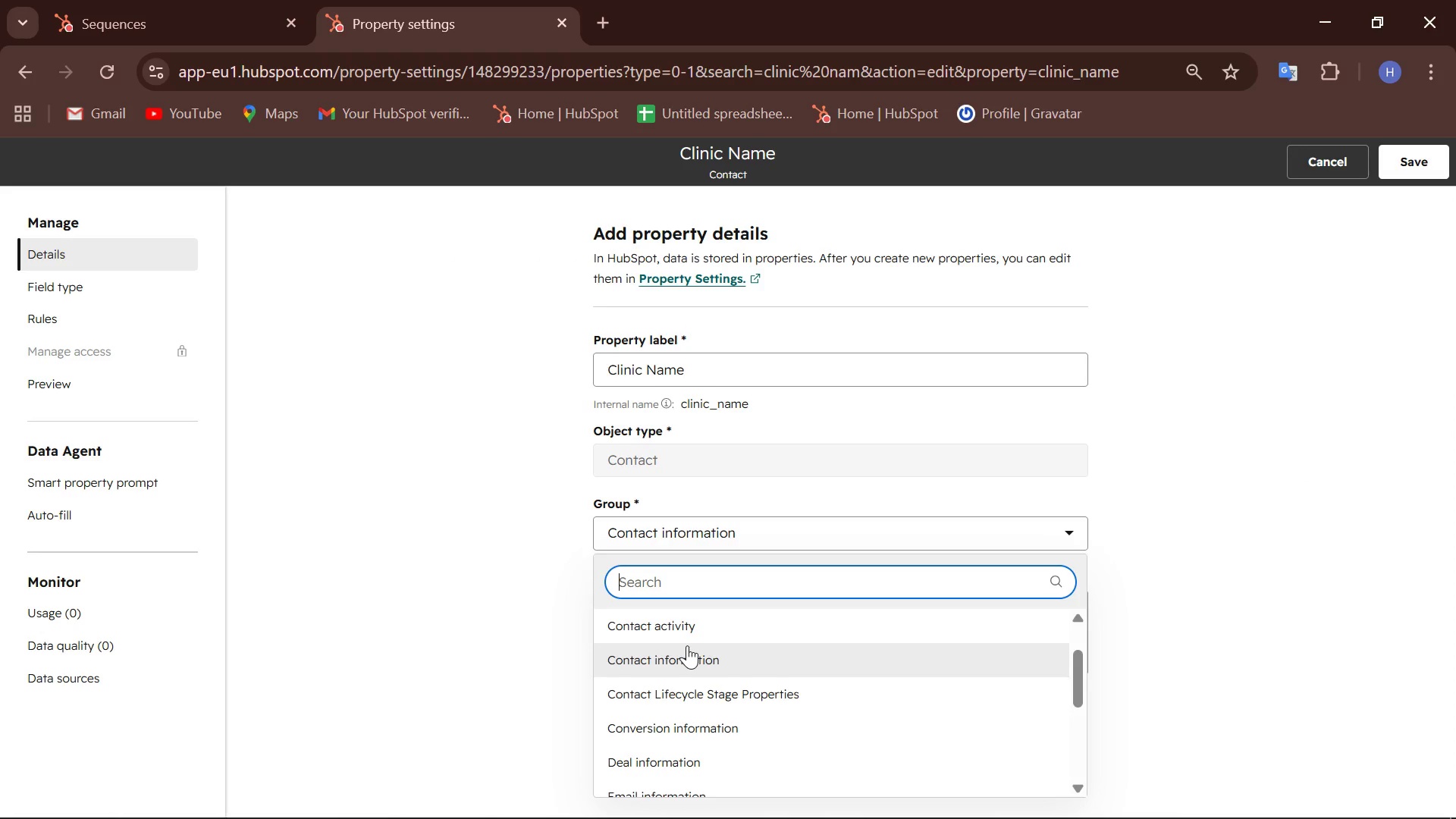 
scroll: coordinate [682, 647], scroll_direction: down, amount: 6.0
 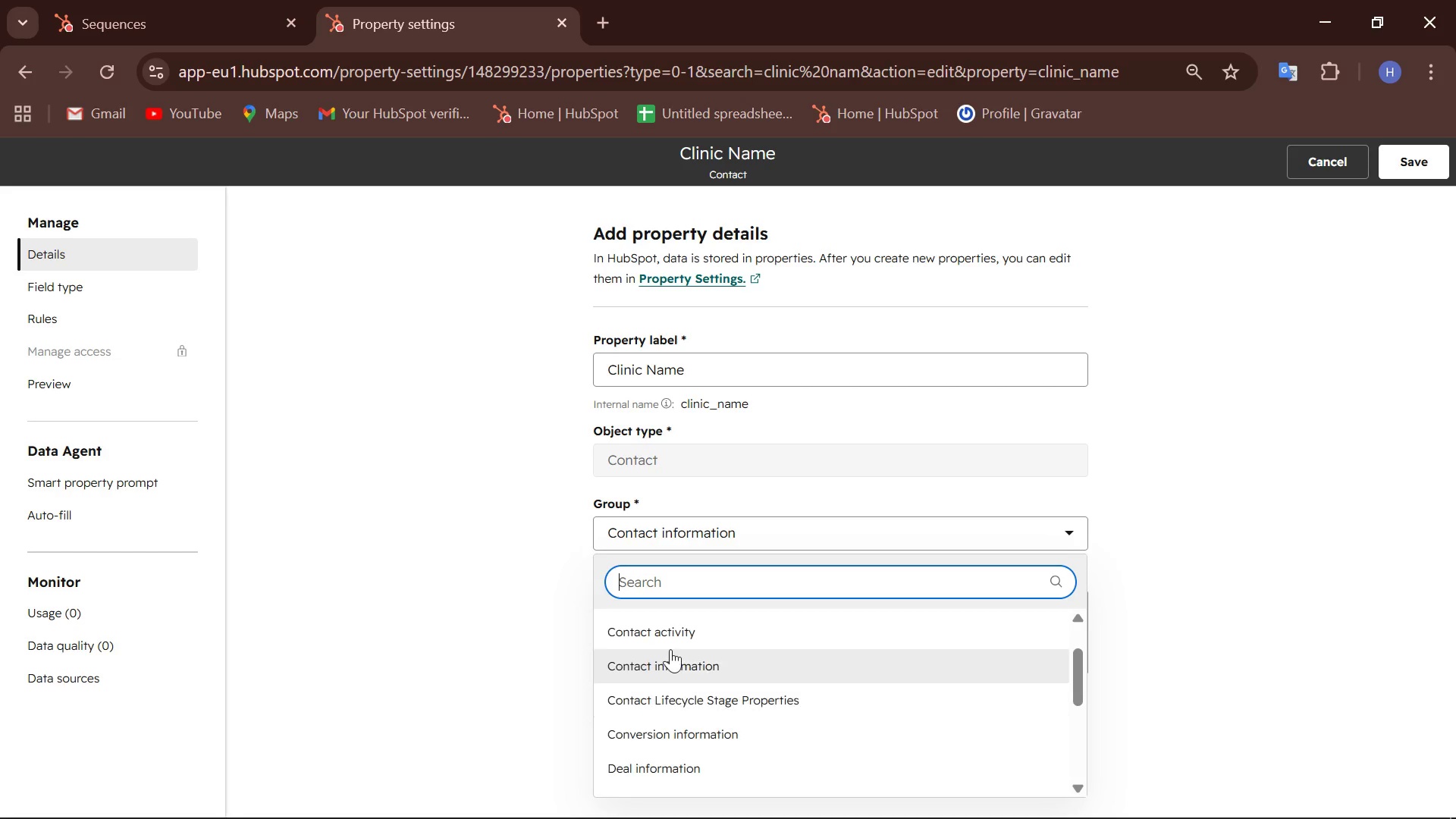 
left_click([682, 667])
 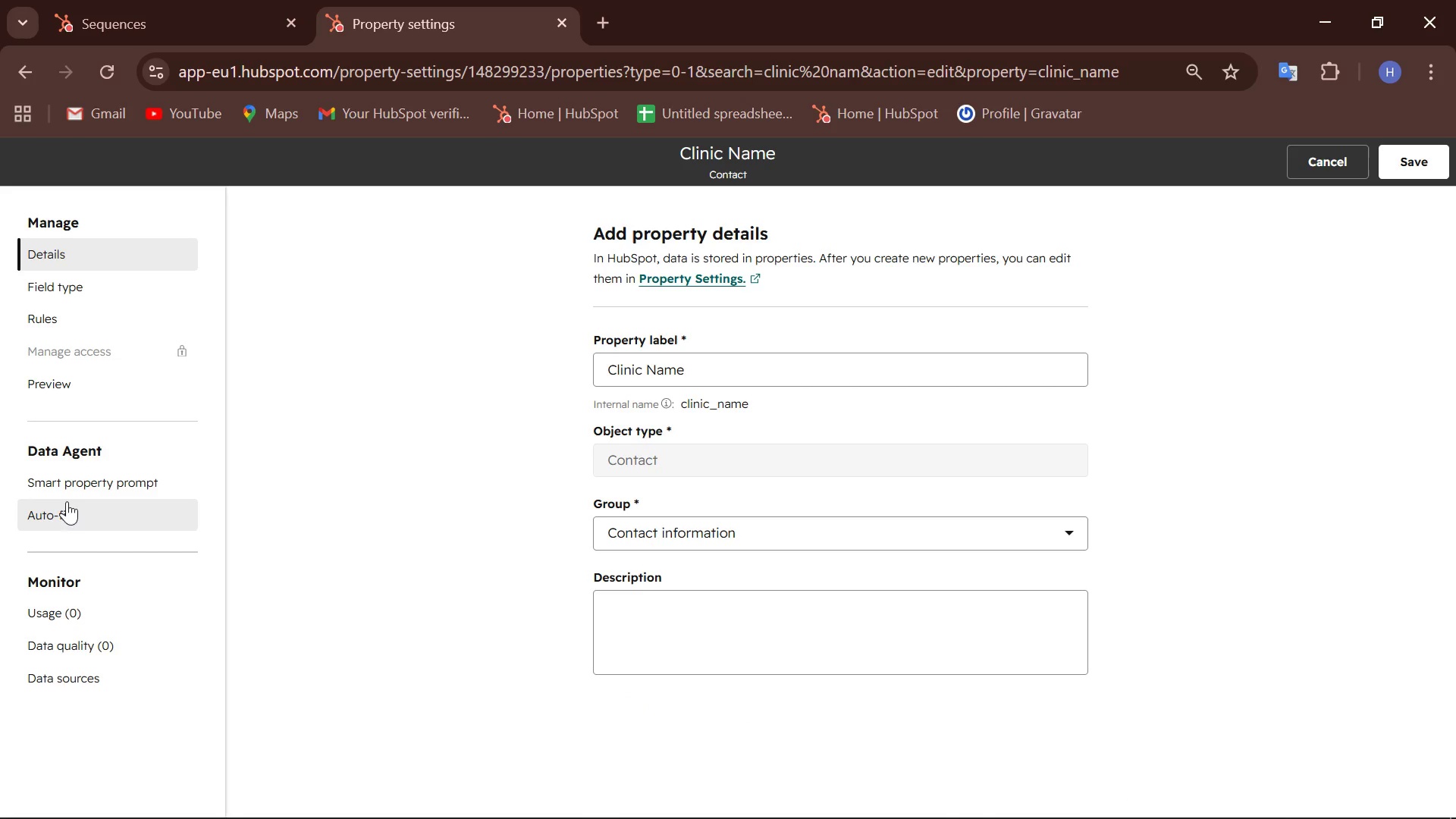 
left_click([119, 481])
 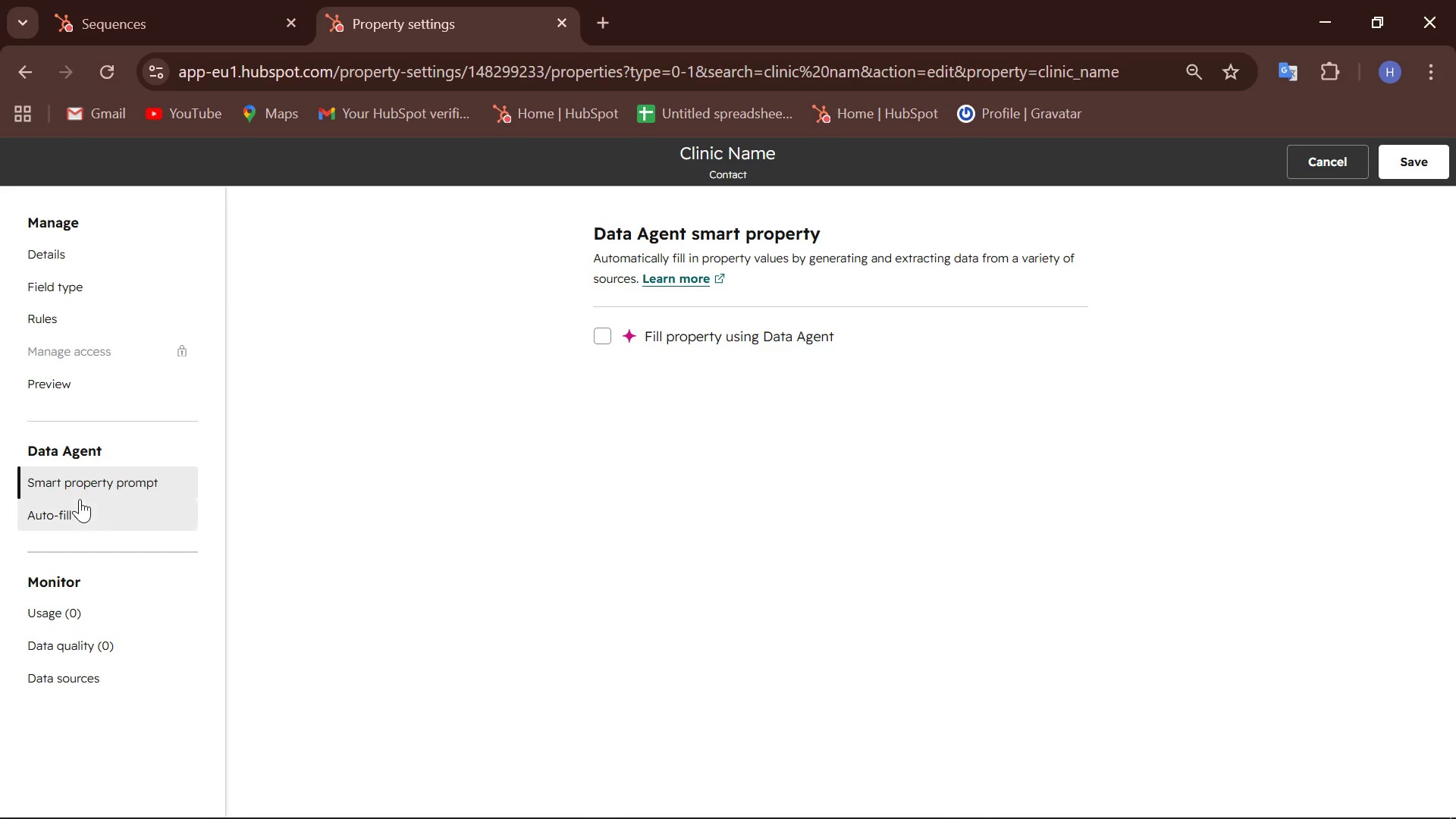 
left_click([80, 499])
 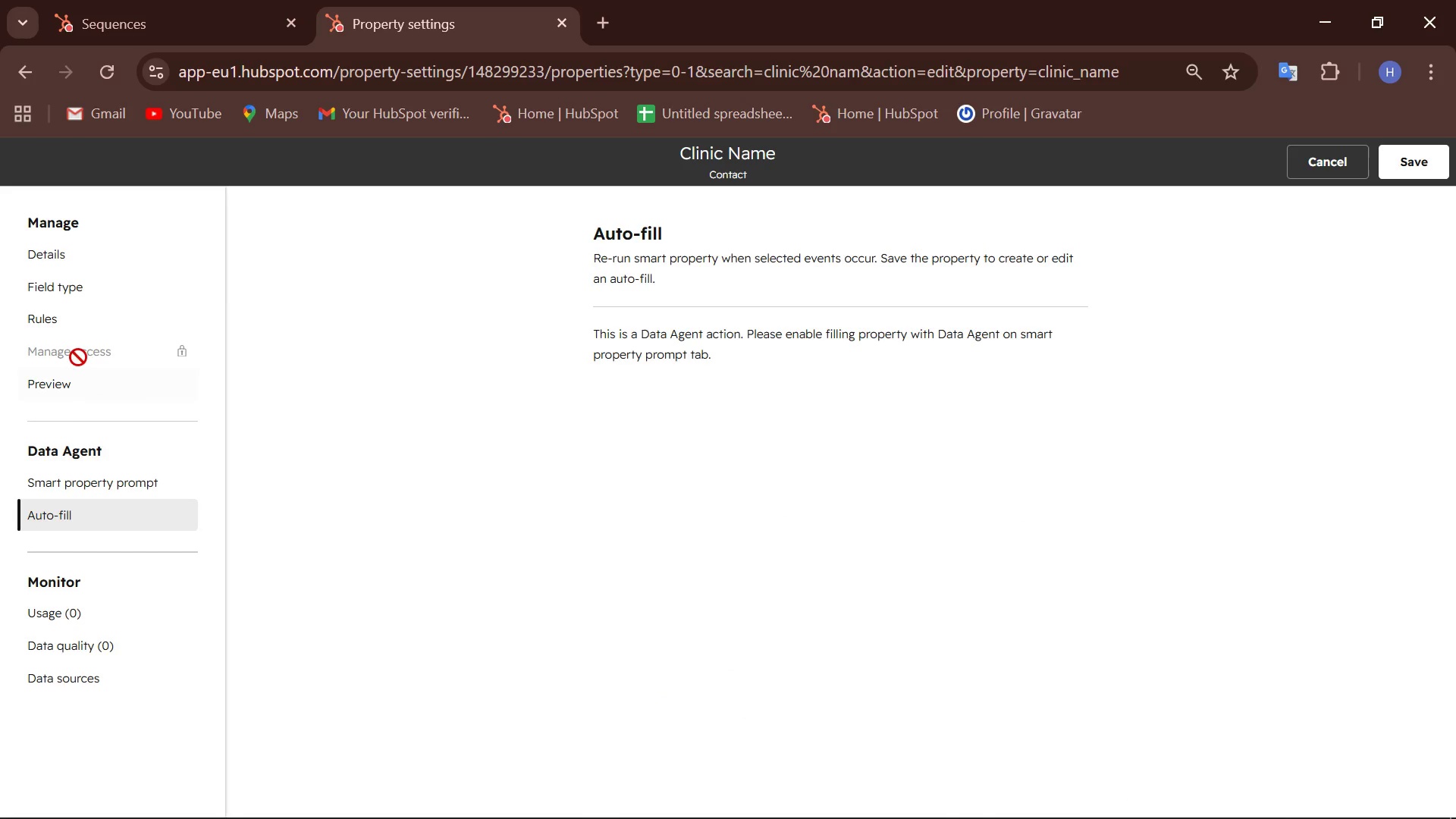 
left_click([64, 391])
 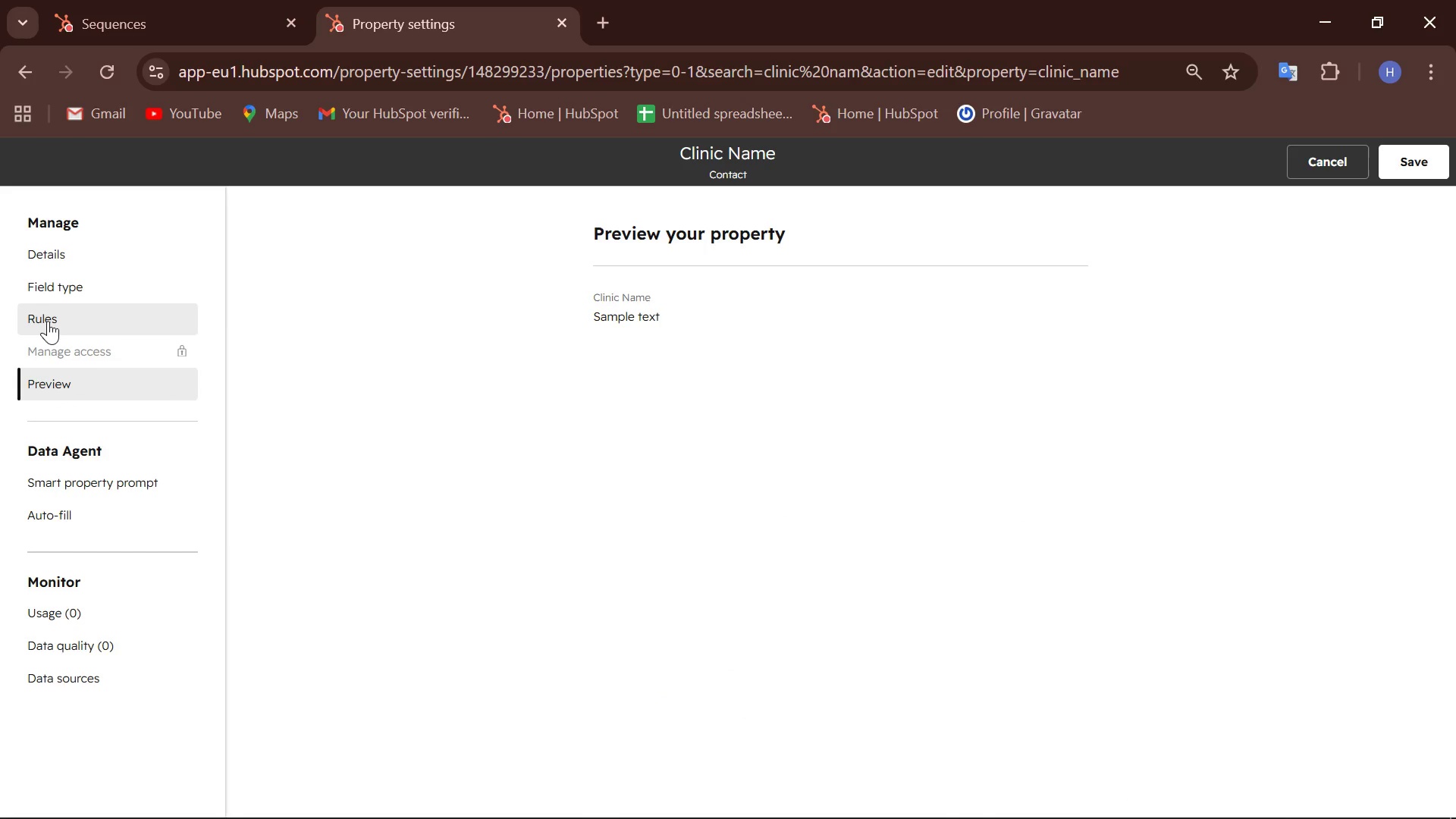 
left_click([48, 321])
 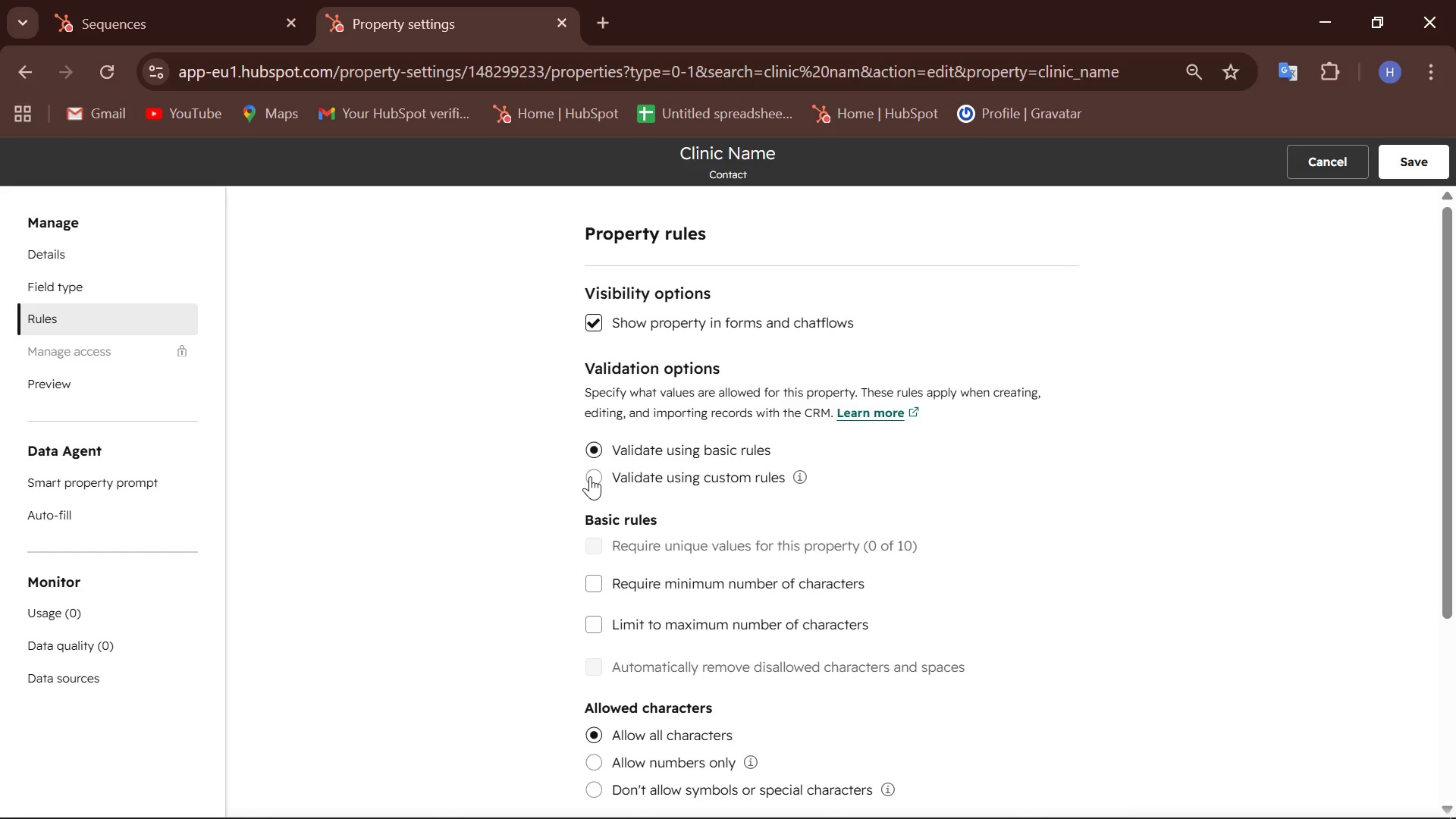 
wait(7.67)
 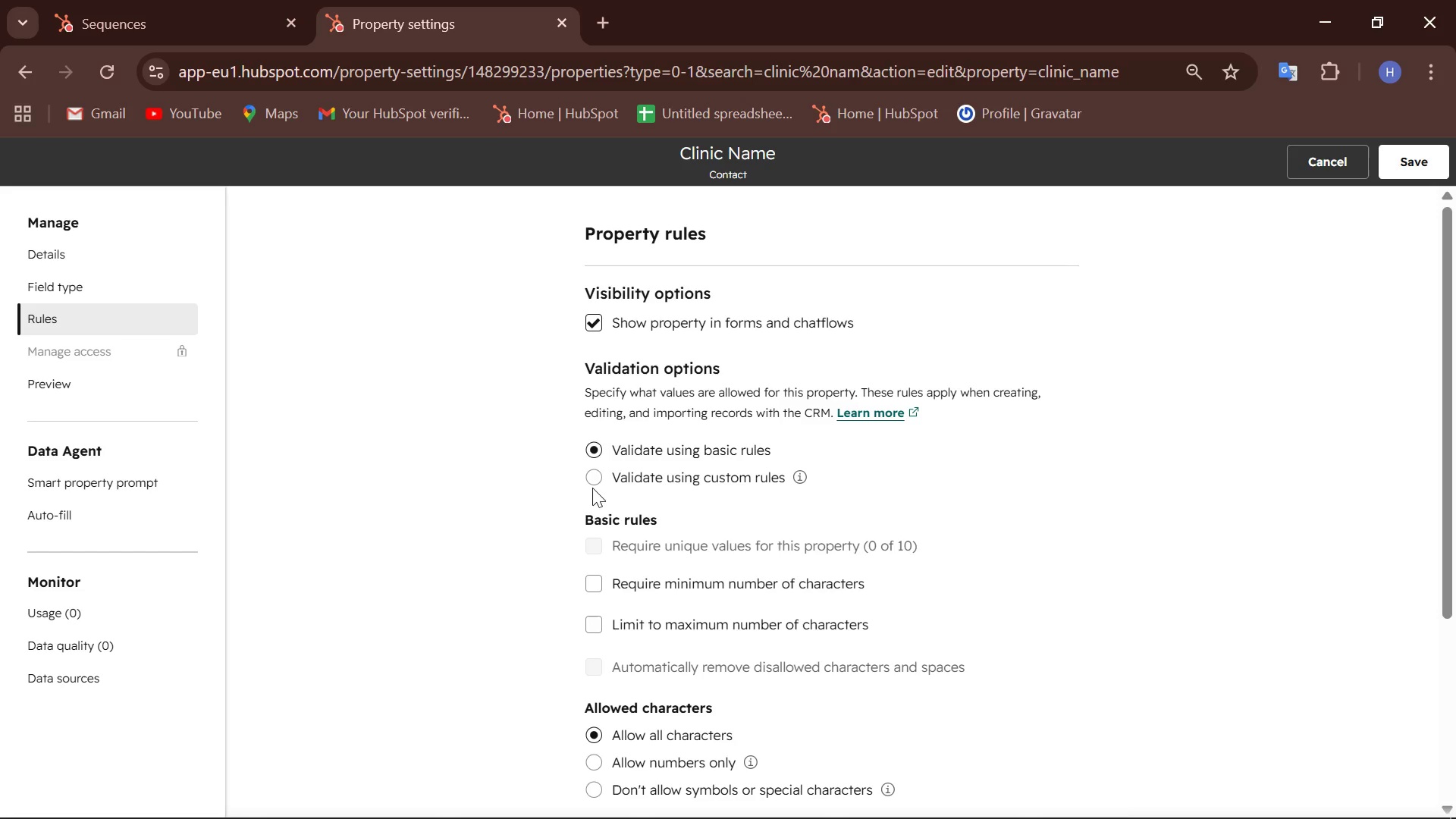 
scroll: coordinate [590, 476], scroll_direction: none, amount: 0.0
 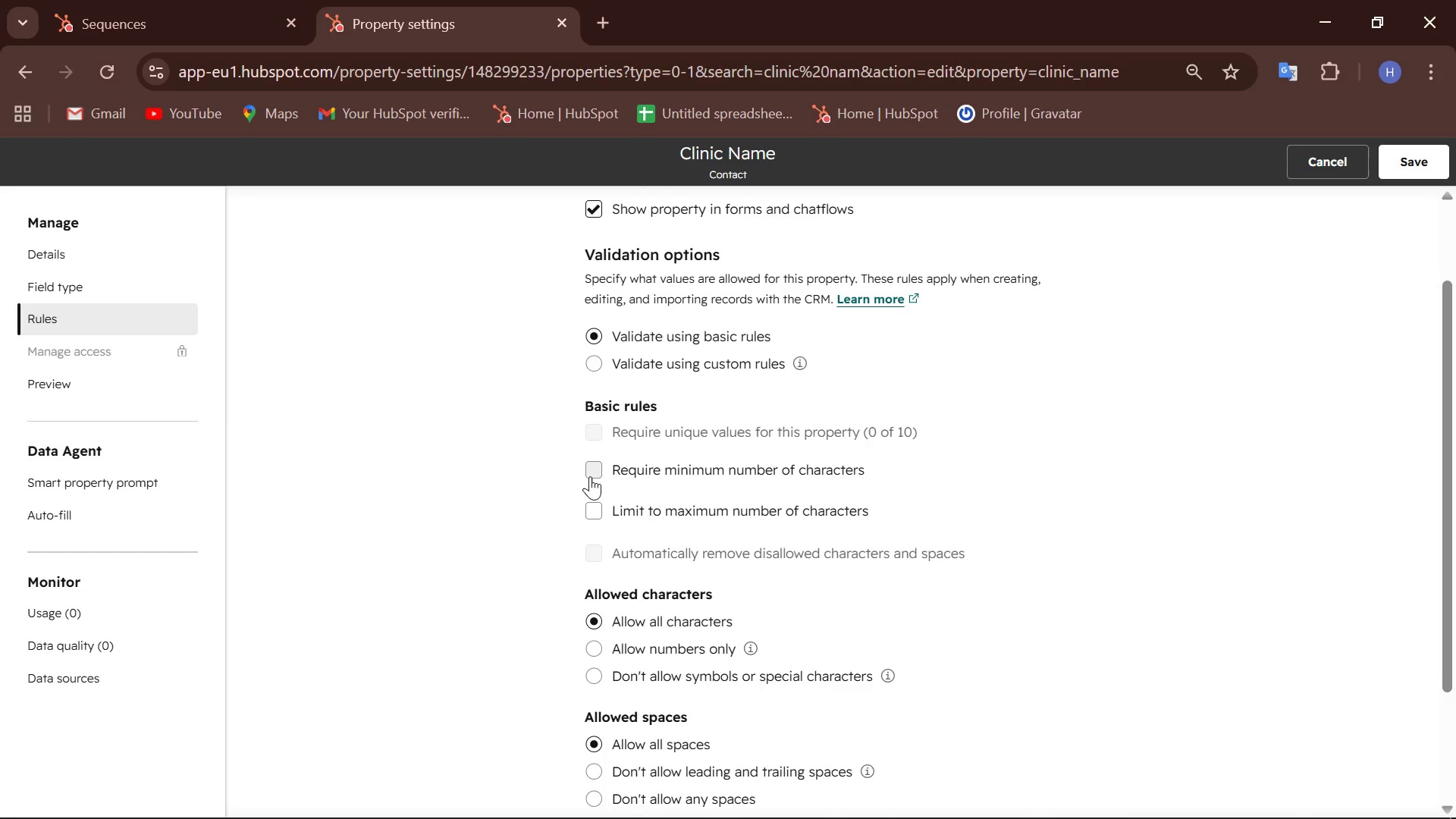 
scroll: coordinate [590, 476], scroll_direction: down, amount: 1.0
 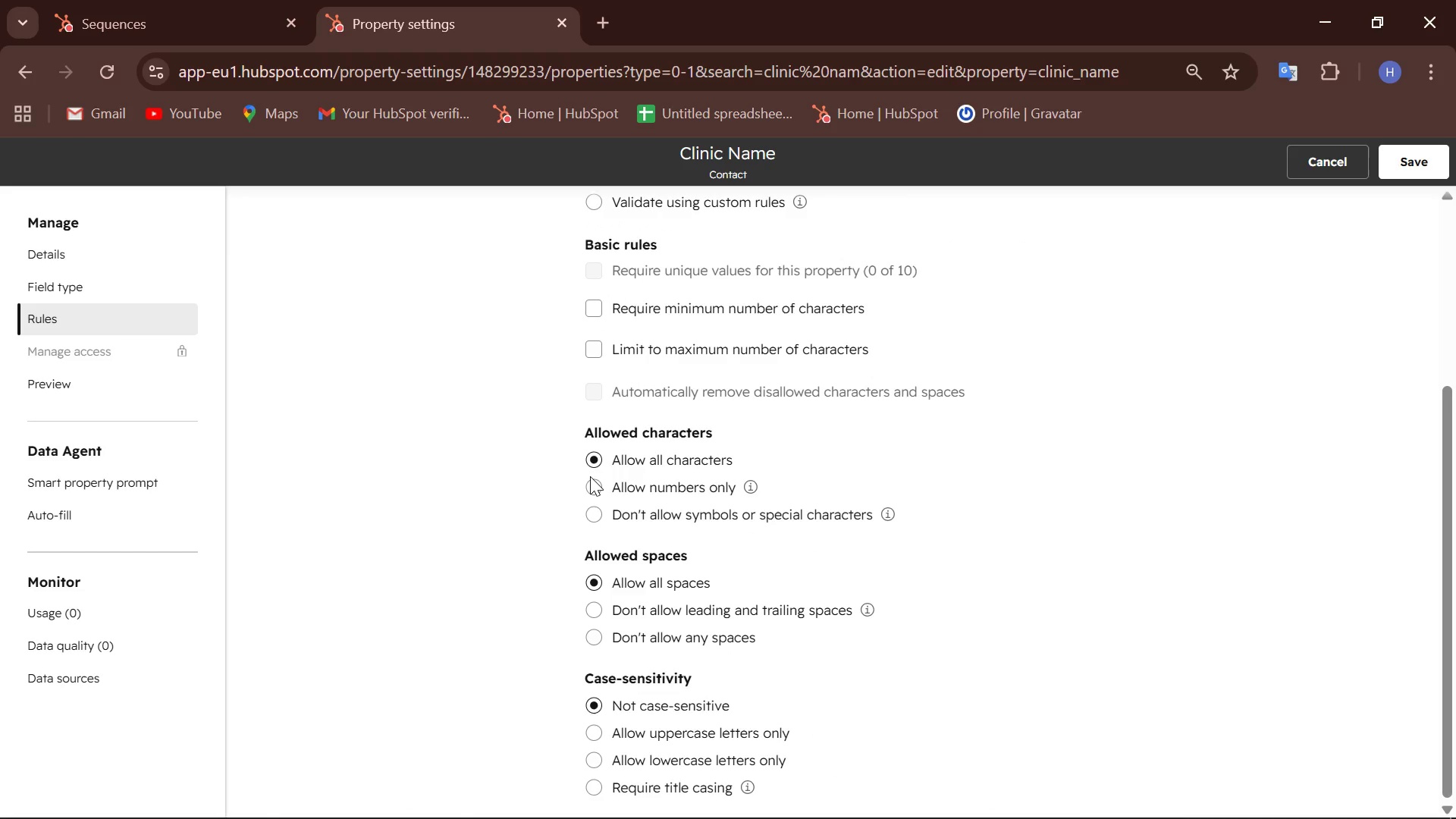 
left_click([76, 301])
 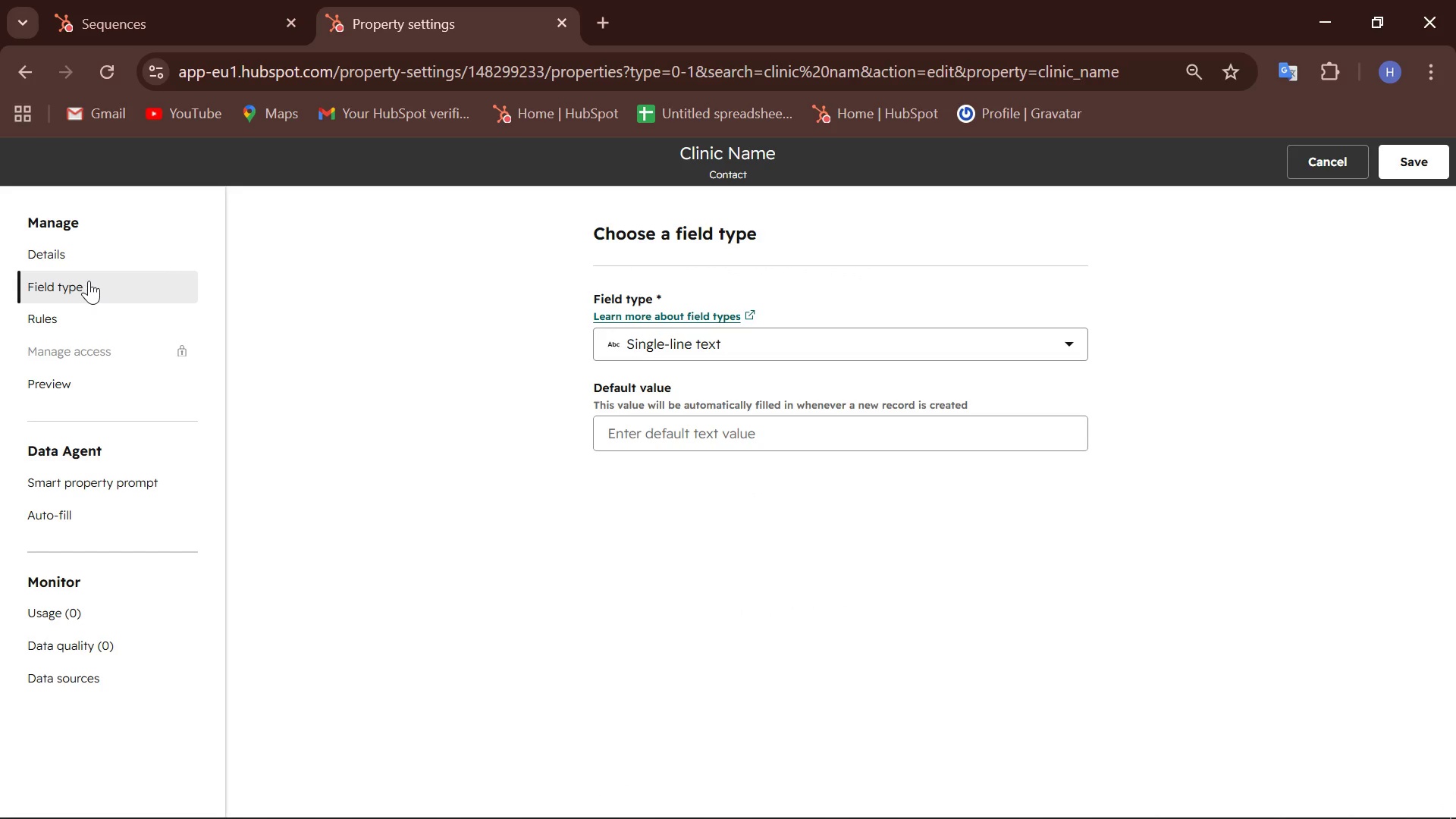 
wait(5.98)
 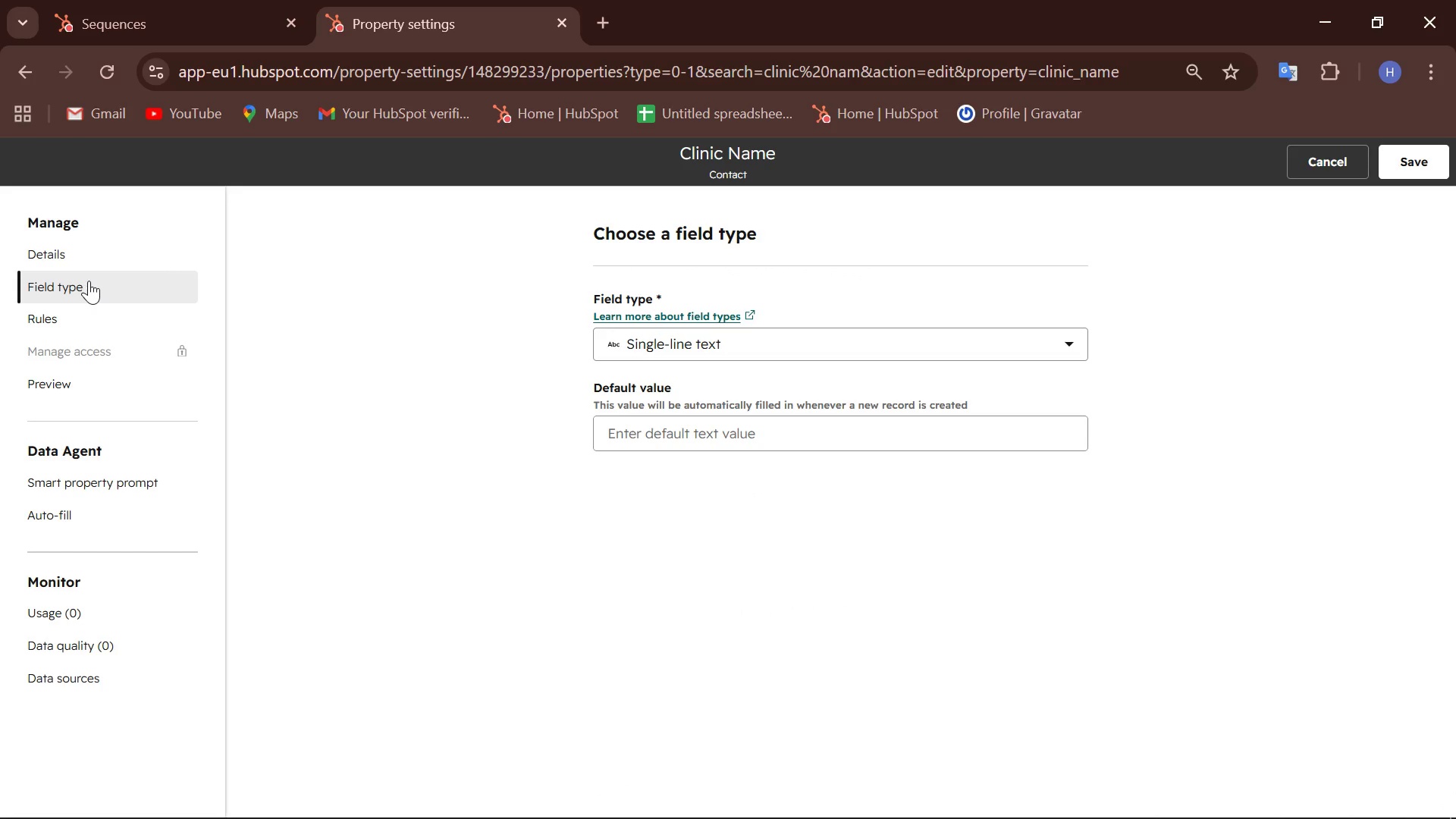 
left_click([44, 262])
 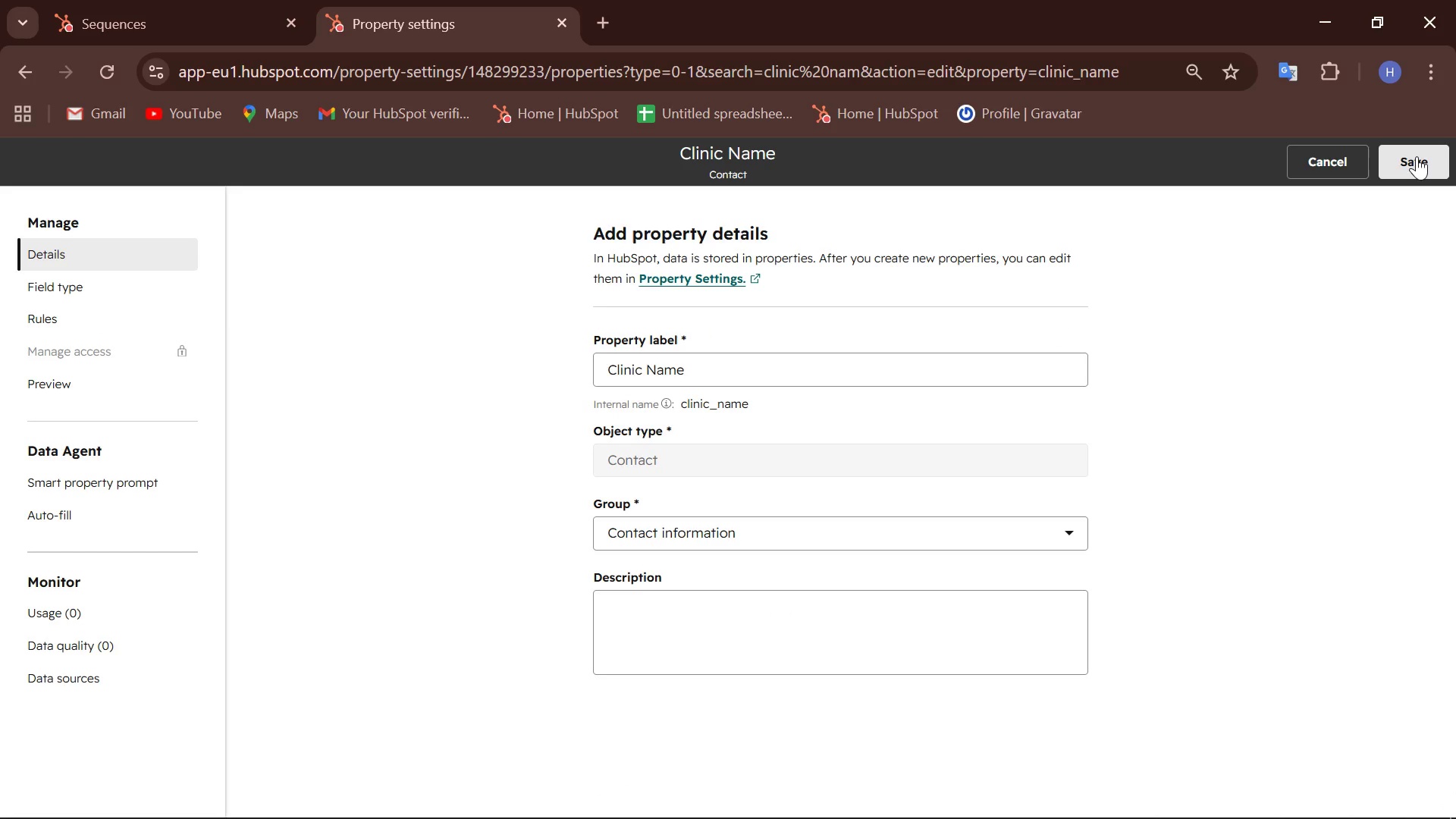 
left_click([1417, 156])
 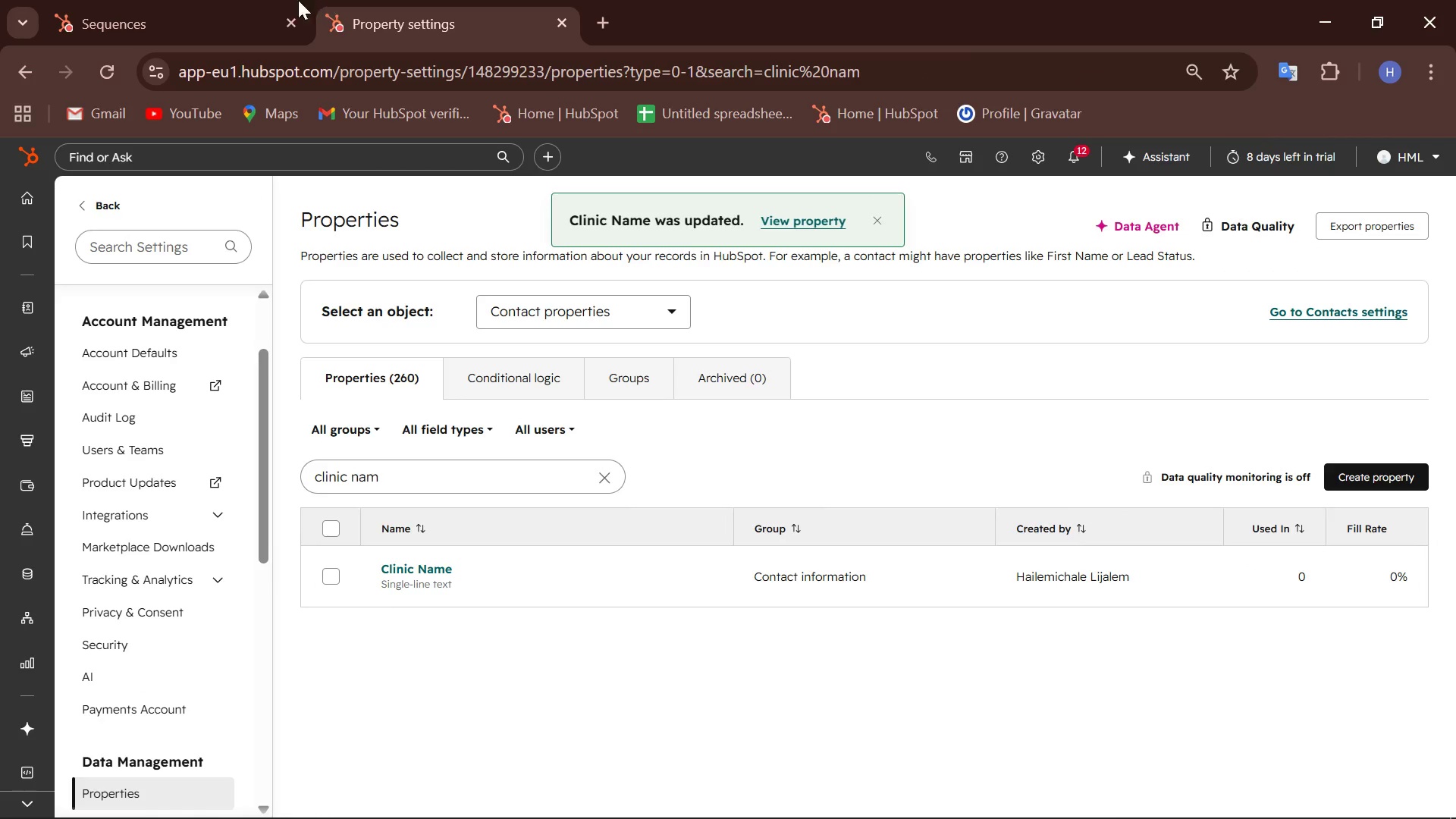 
left_click([209, 20])
 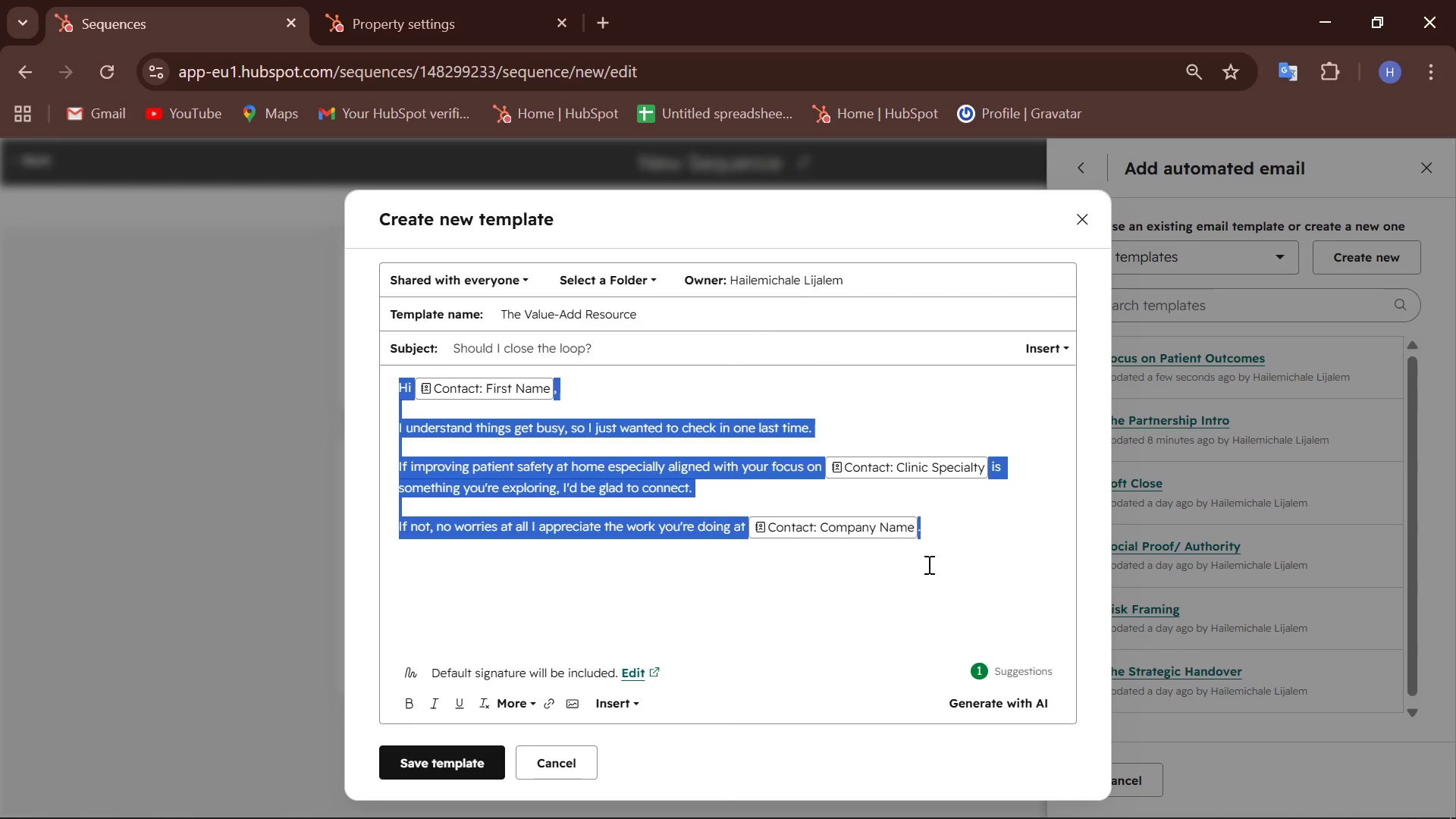 
left_click([951, 530])
 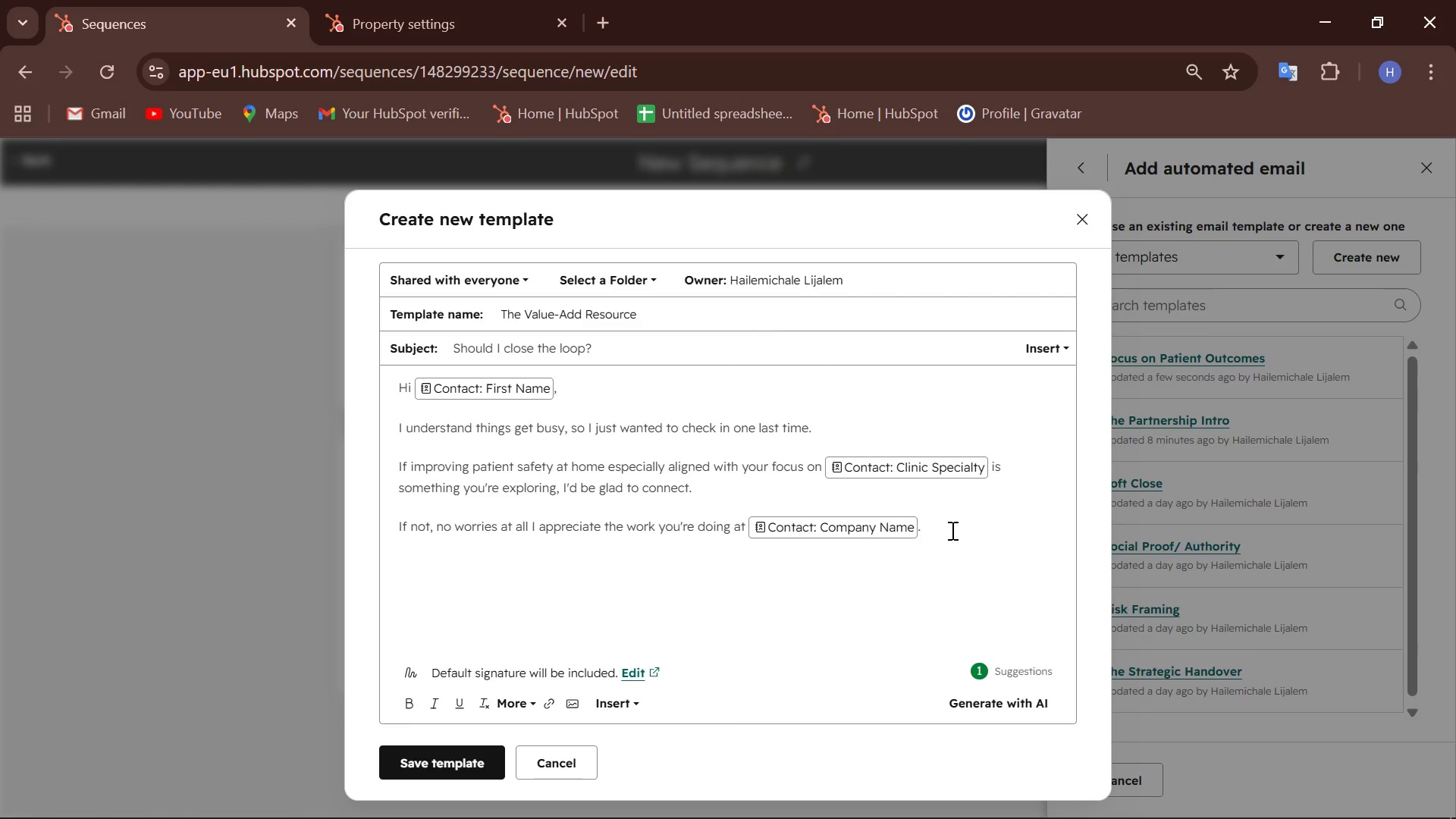 
key(Enter)
 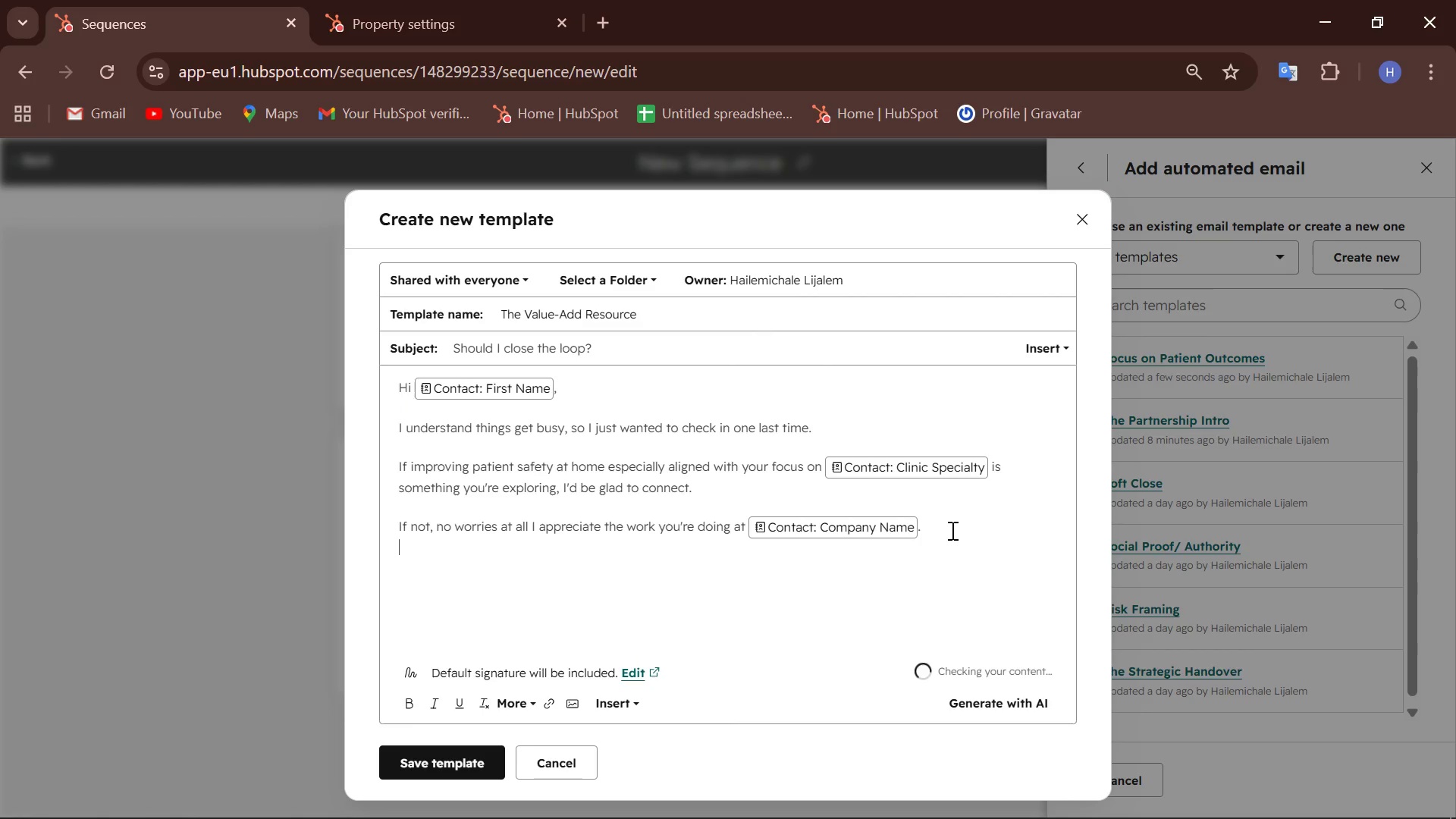 
key(Enter)
 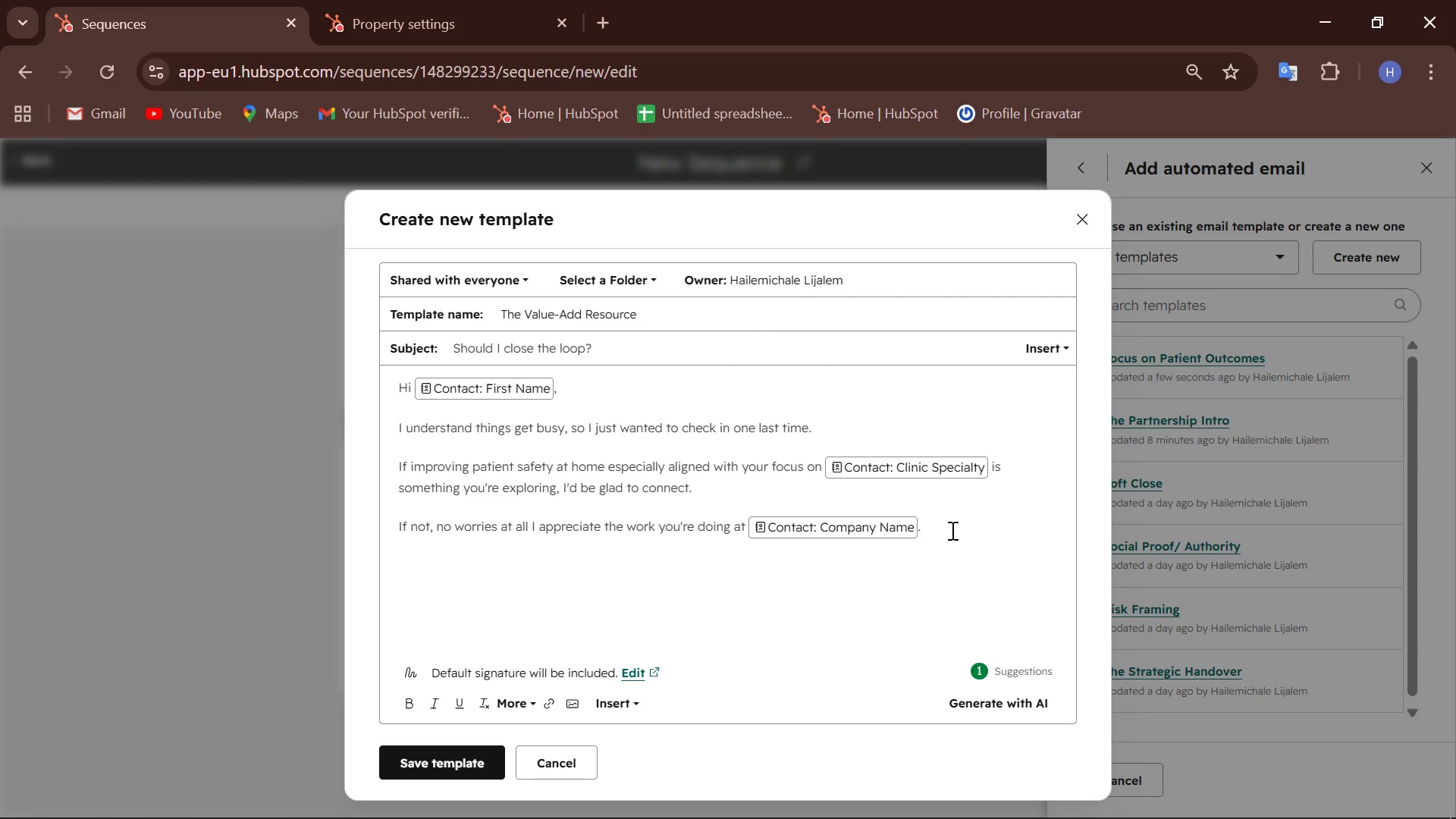 
wait(5.58)
 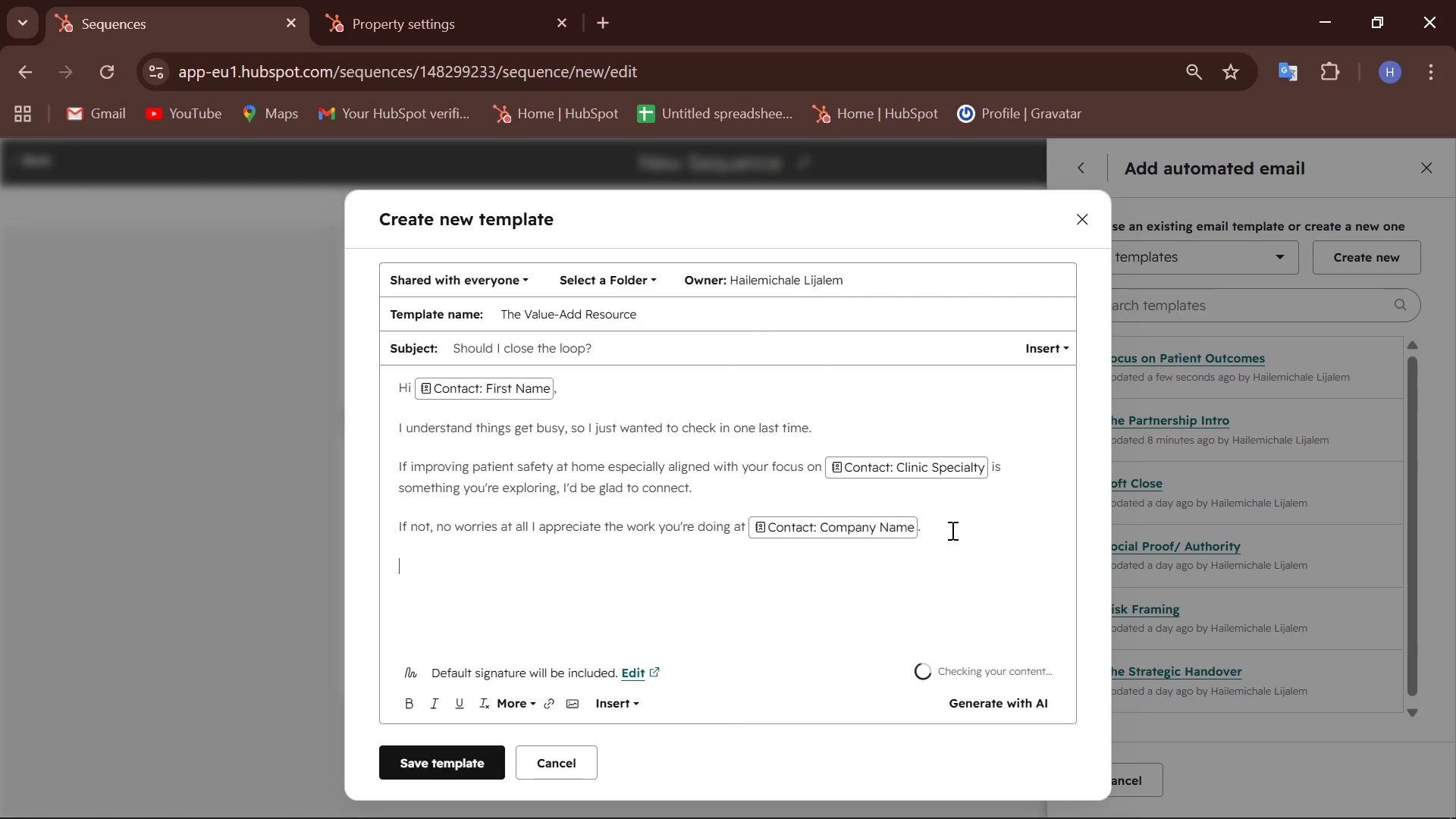 
type(Wishing you and your patients continued success.)
 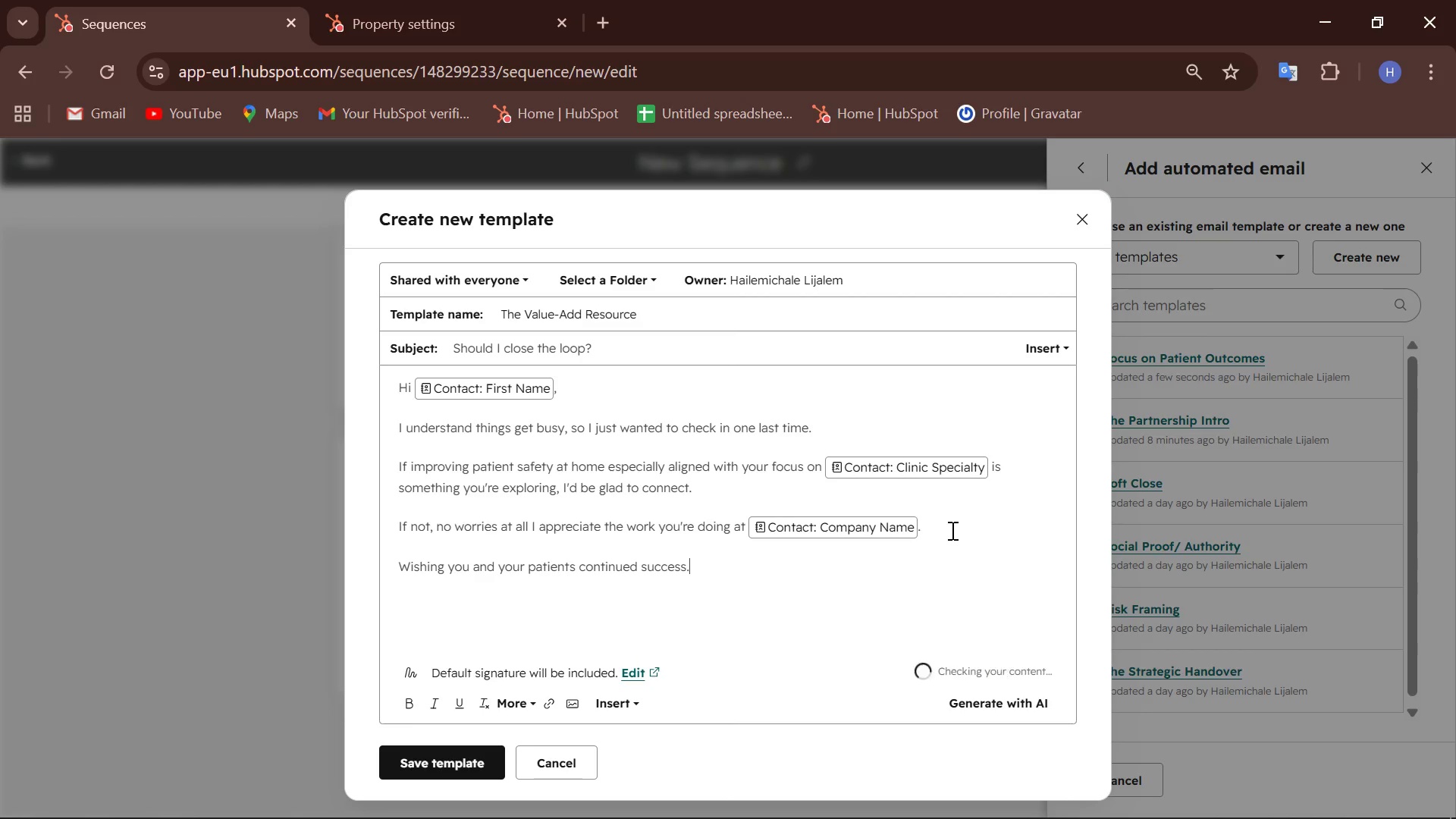 
key(Enter)
 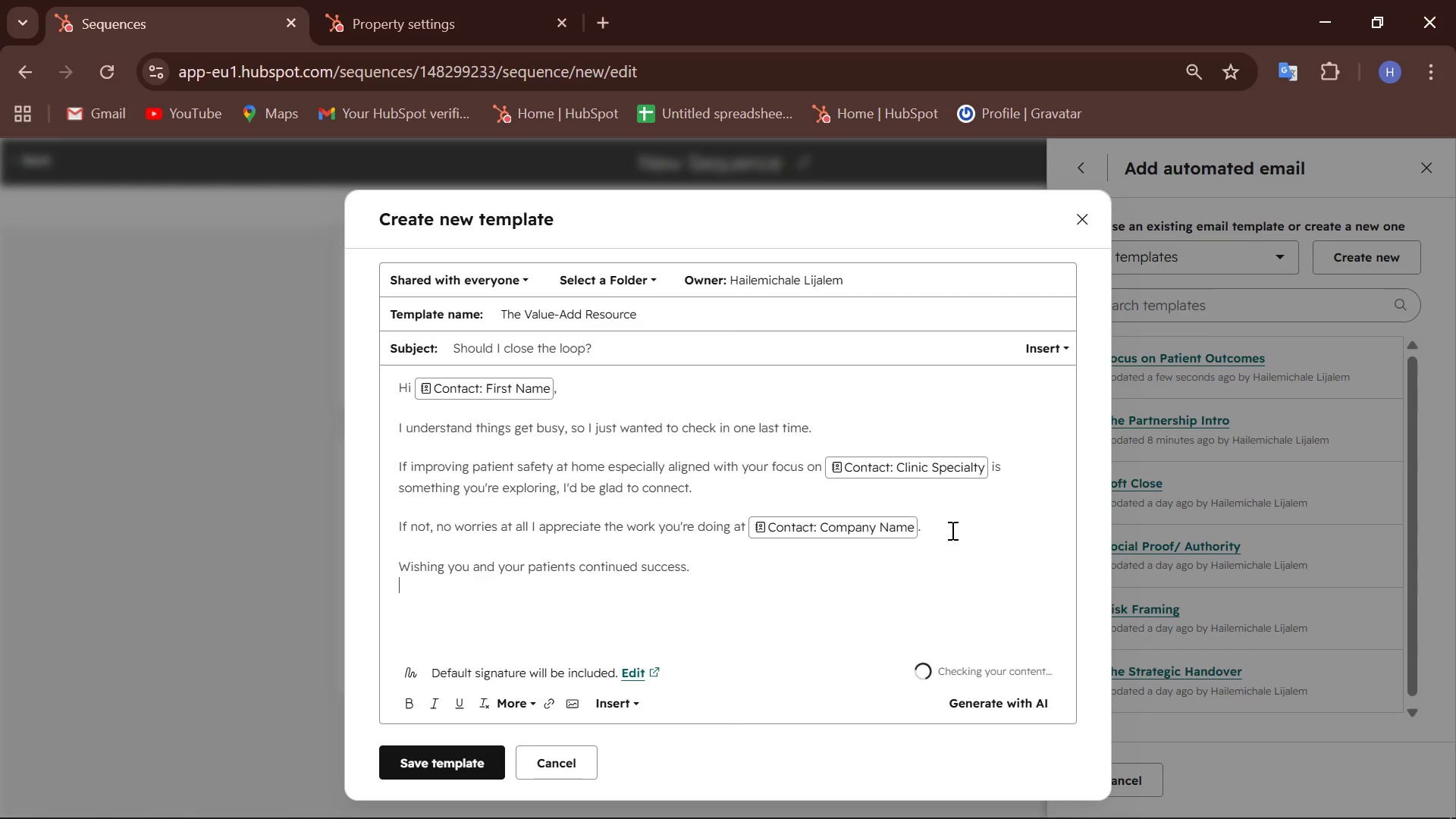 
key(Enter)
 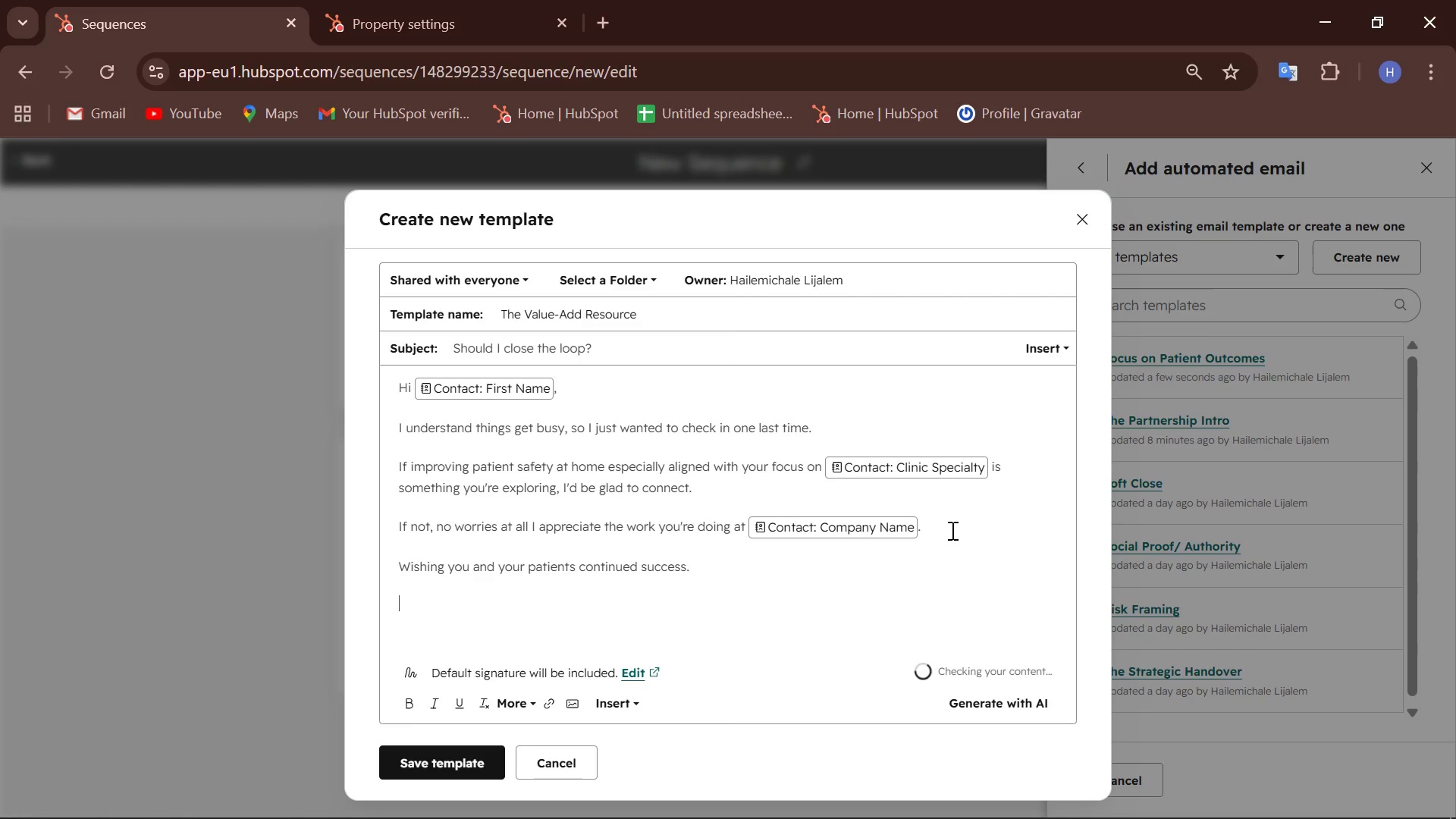 
type(Best regards,)
 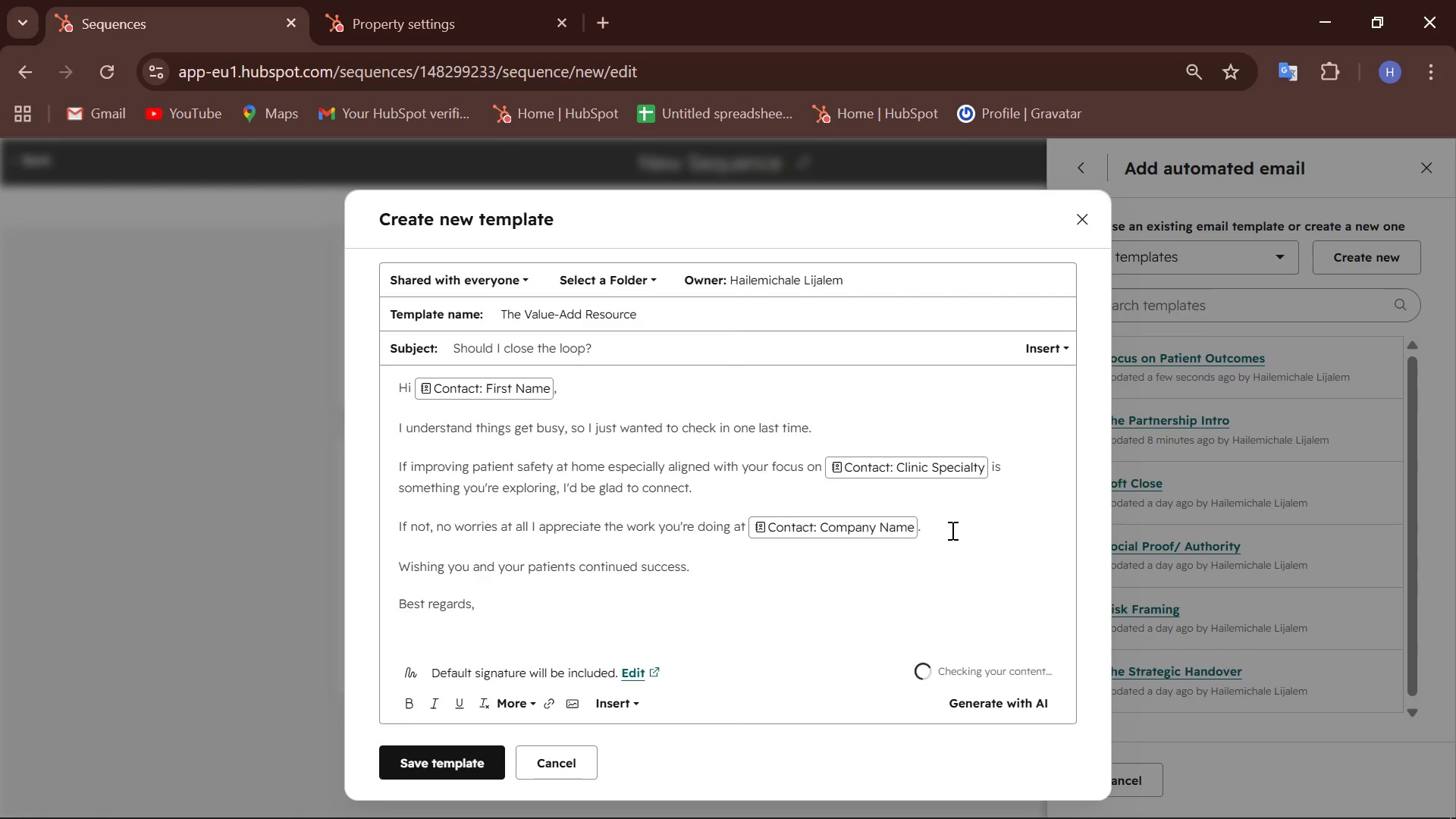 
key(Enter)
 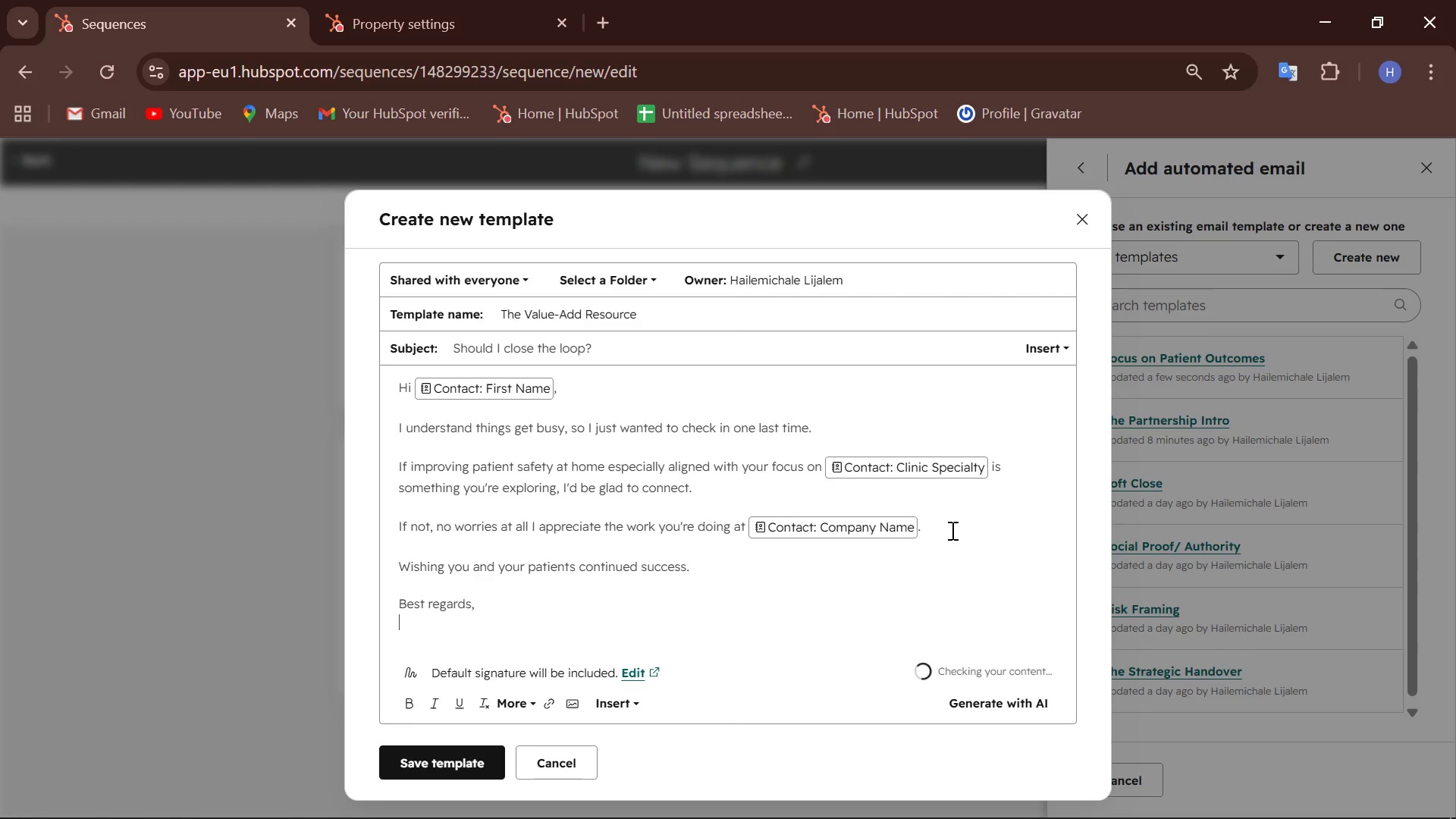 
type(Alex)
 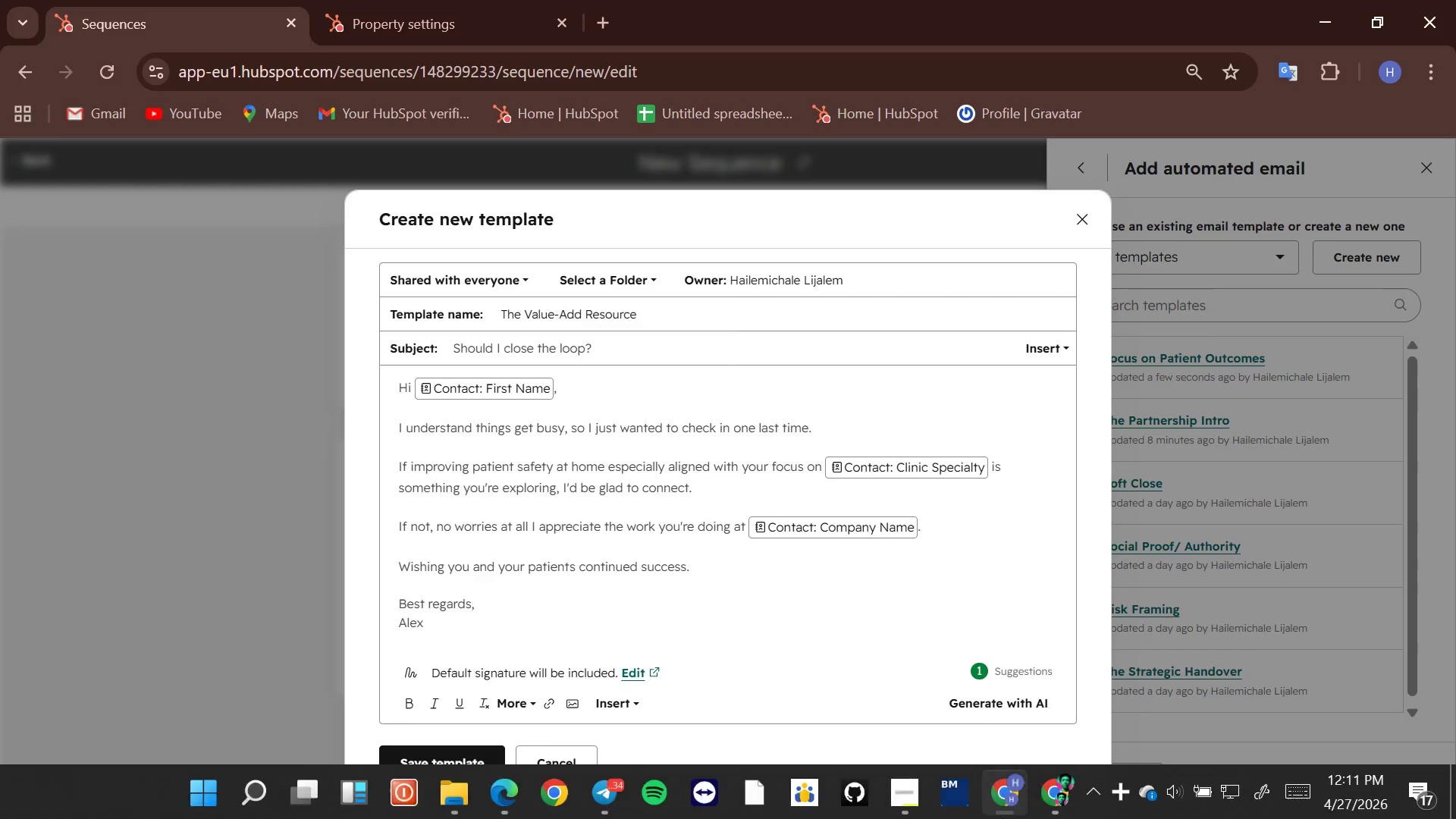 
right_click([1120, 799])
 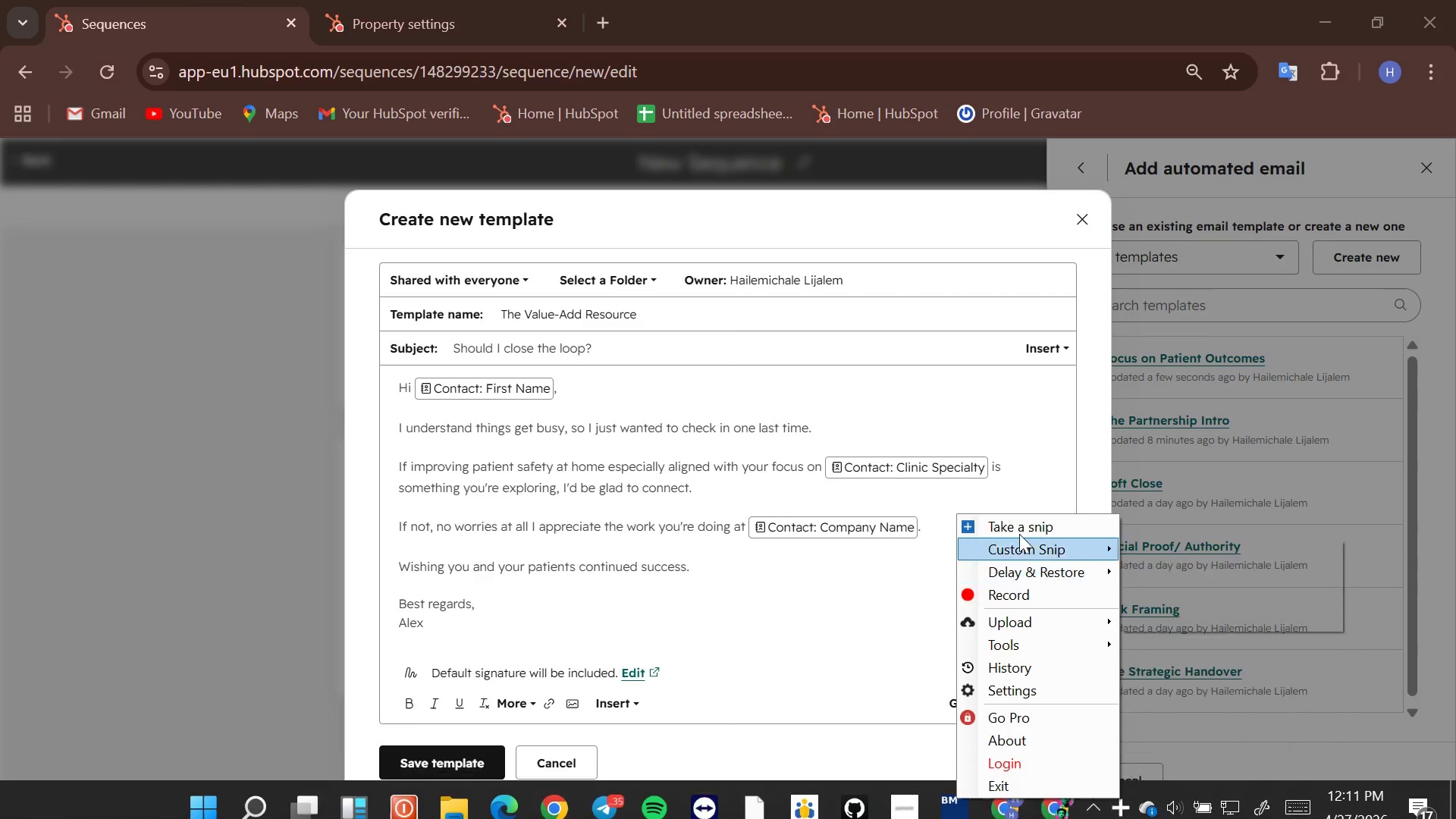 
left_click([1015, 527])
 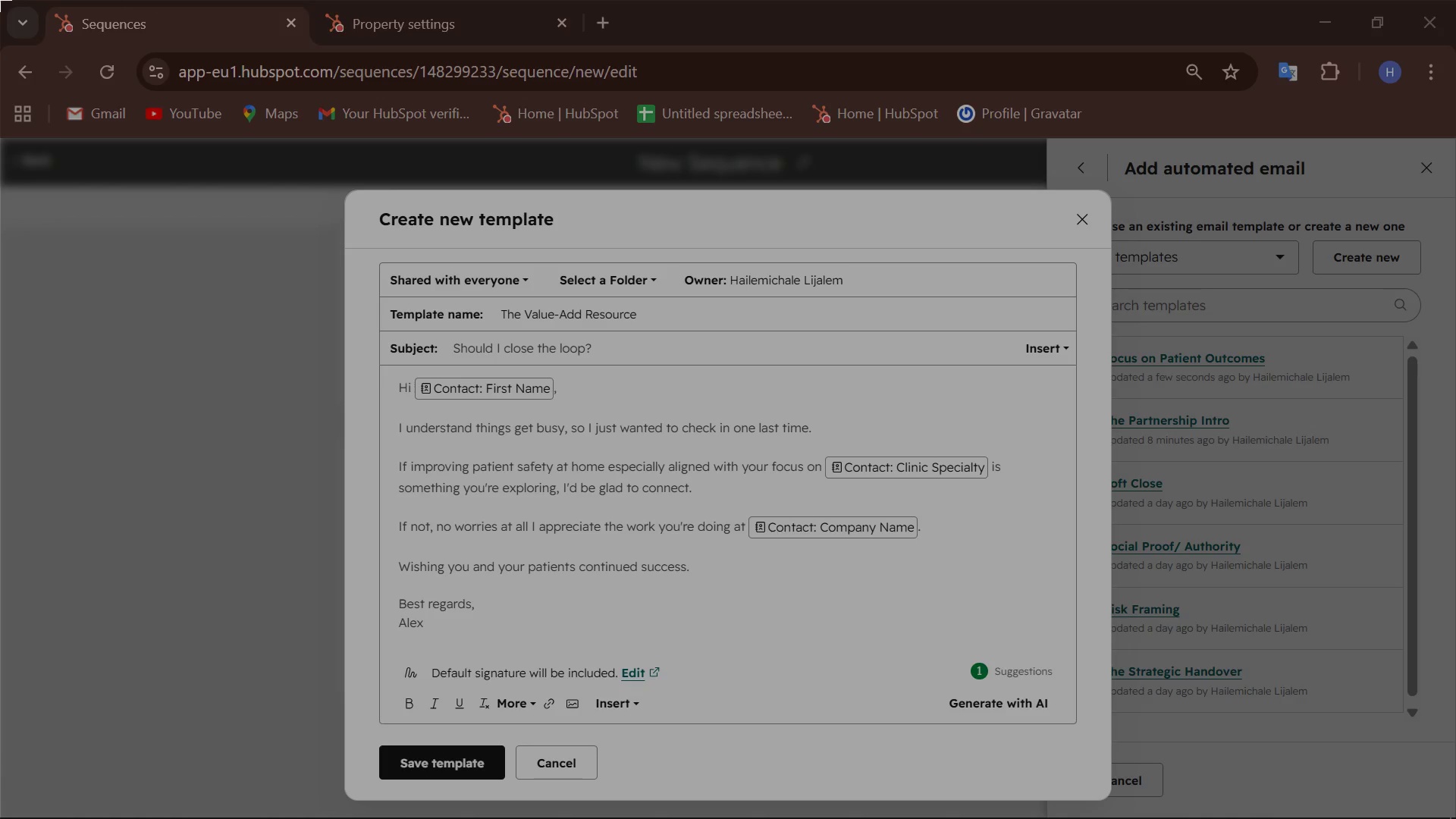 
left_click_drag(start_coordinate=[0, 0], to_coordinate=[1455, 818])
 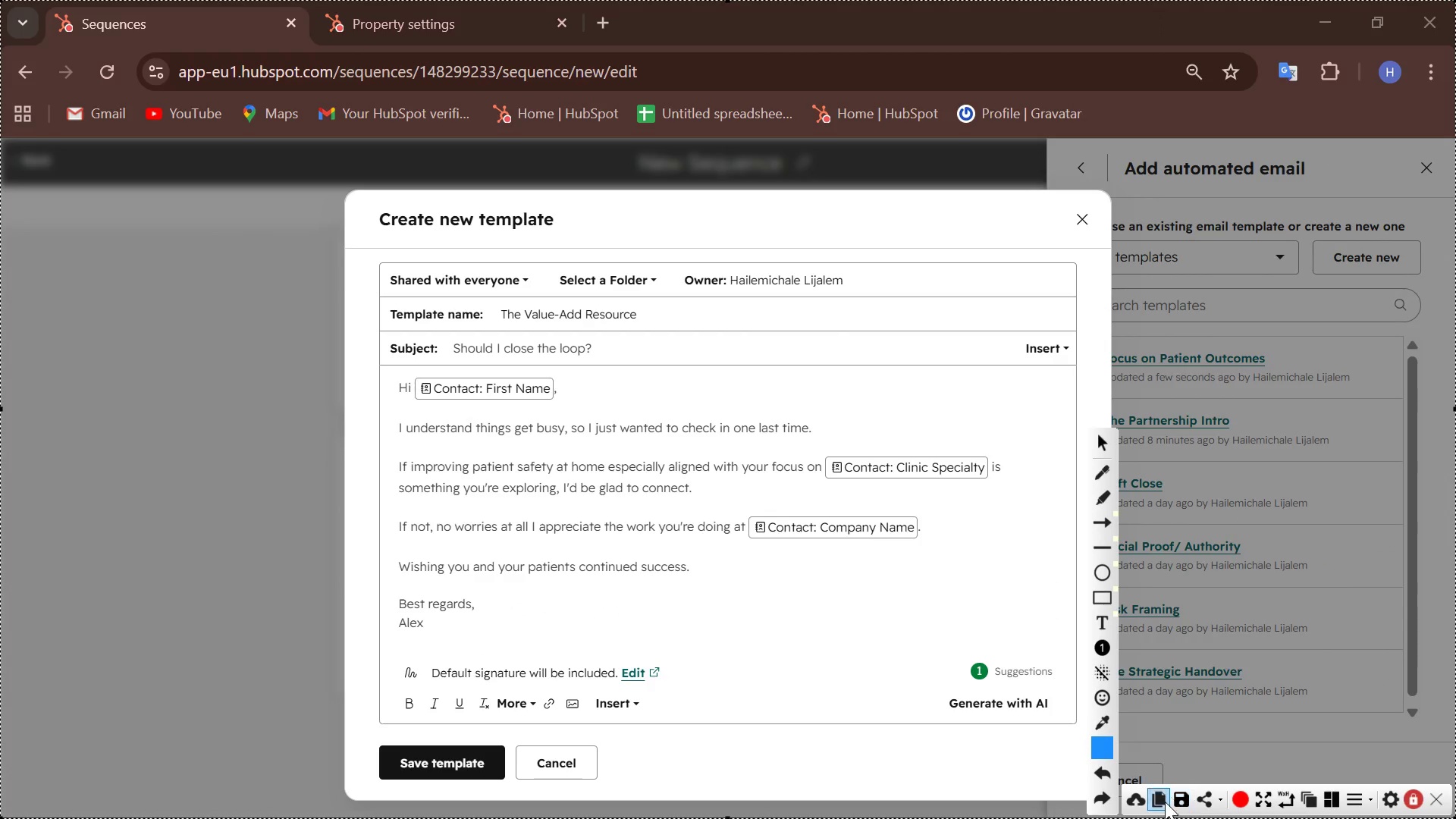 
mouse_move([1156, 780])
 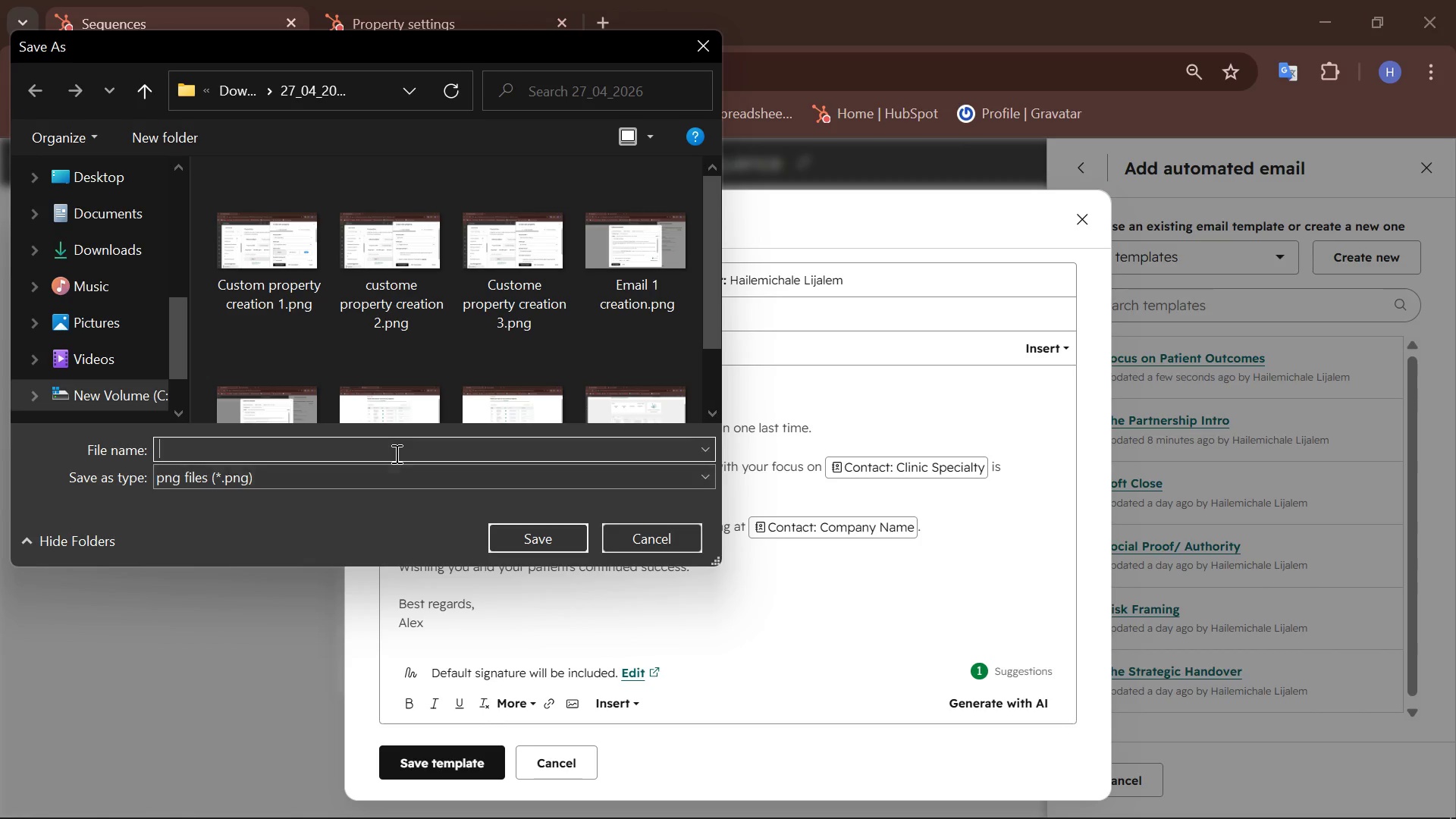 
type(Email template 3 creation)
 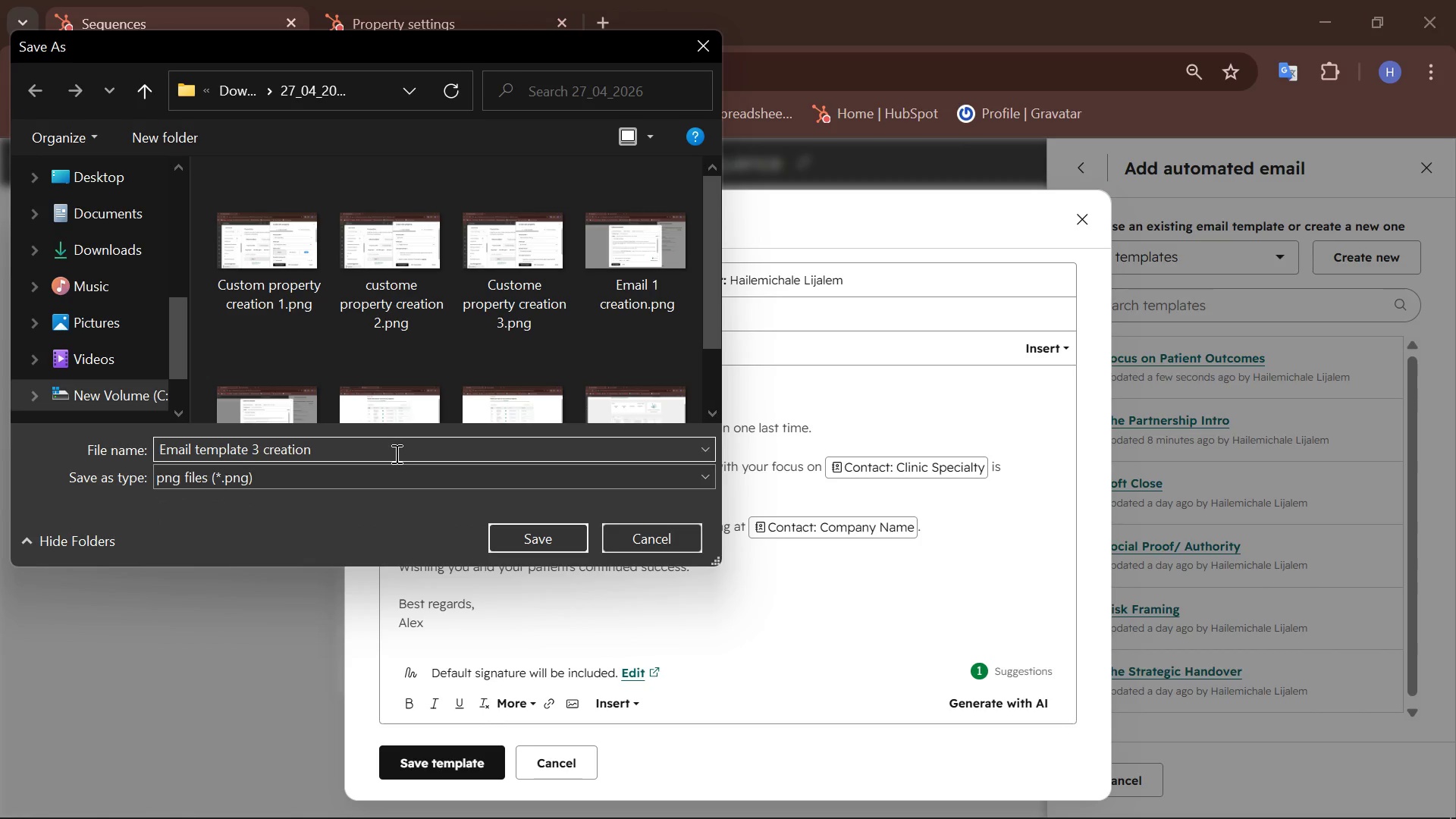 
key(Enter)
 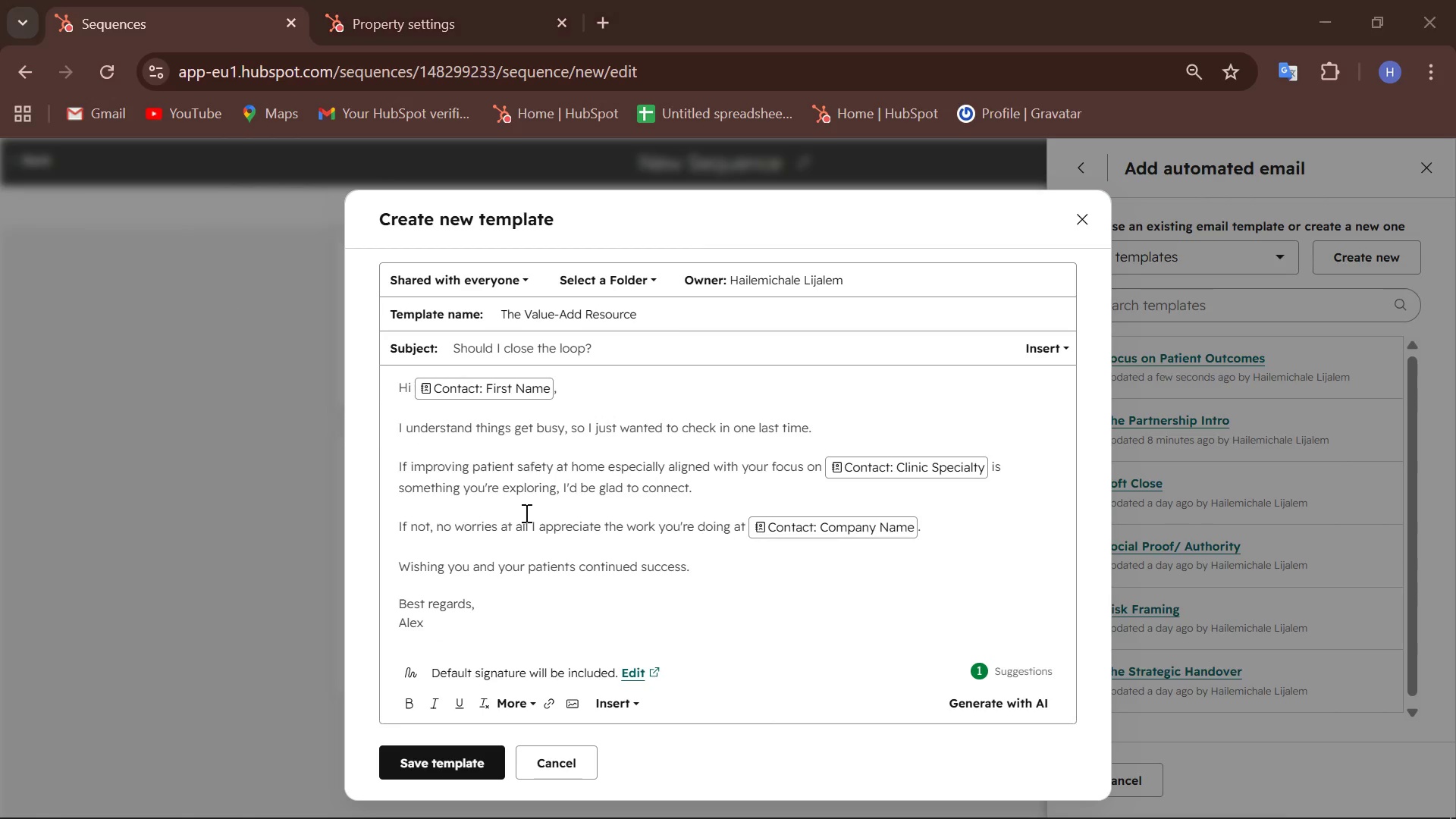 
scroll: coordinate [629, 474], scroll_direction: down, amount: 2.0
 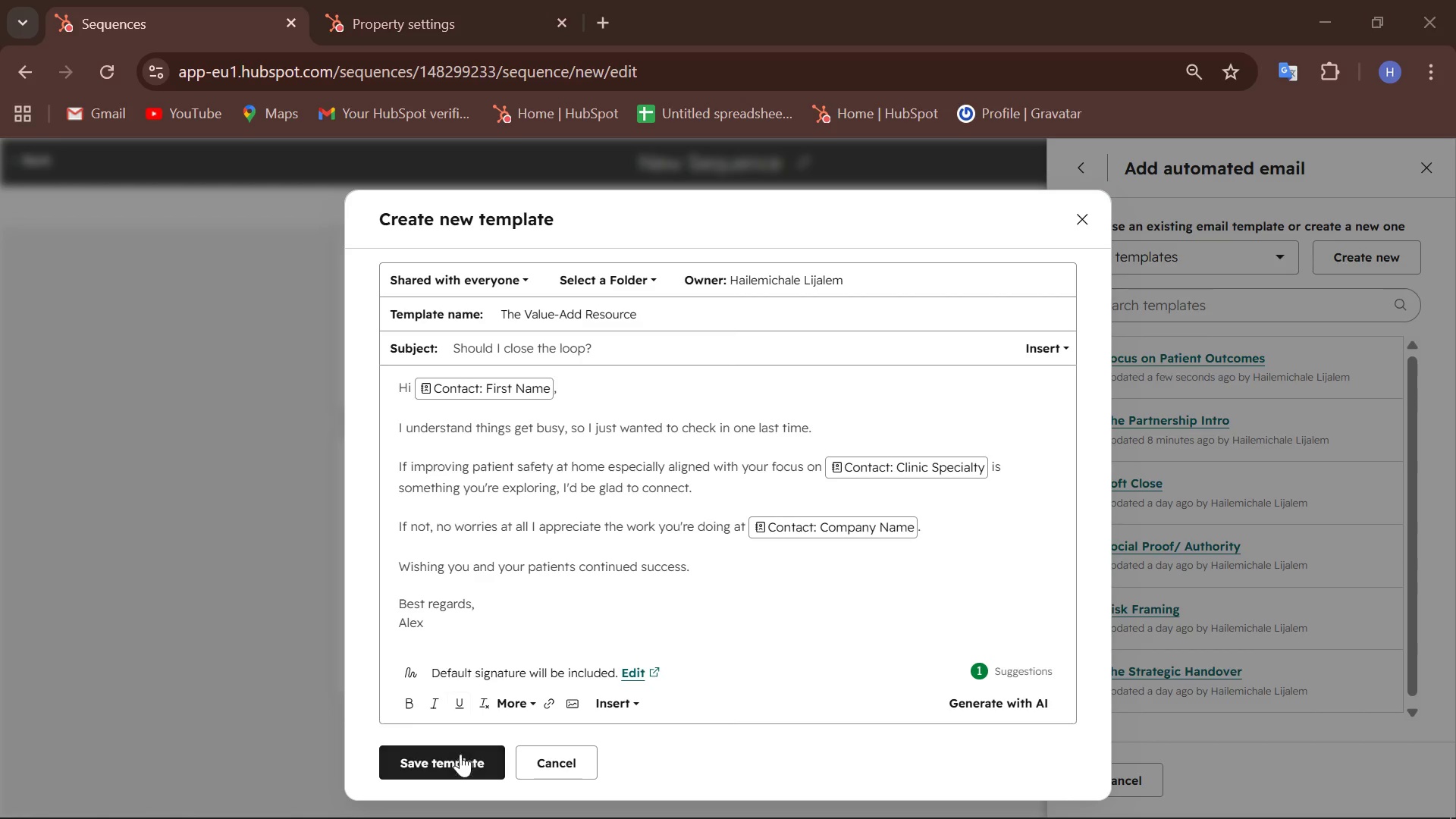 
left_click([458, 763])
 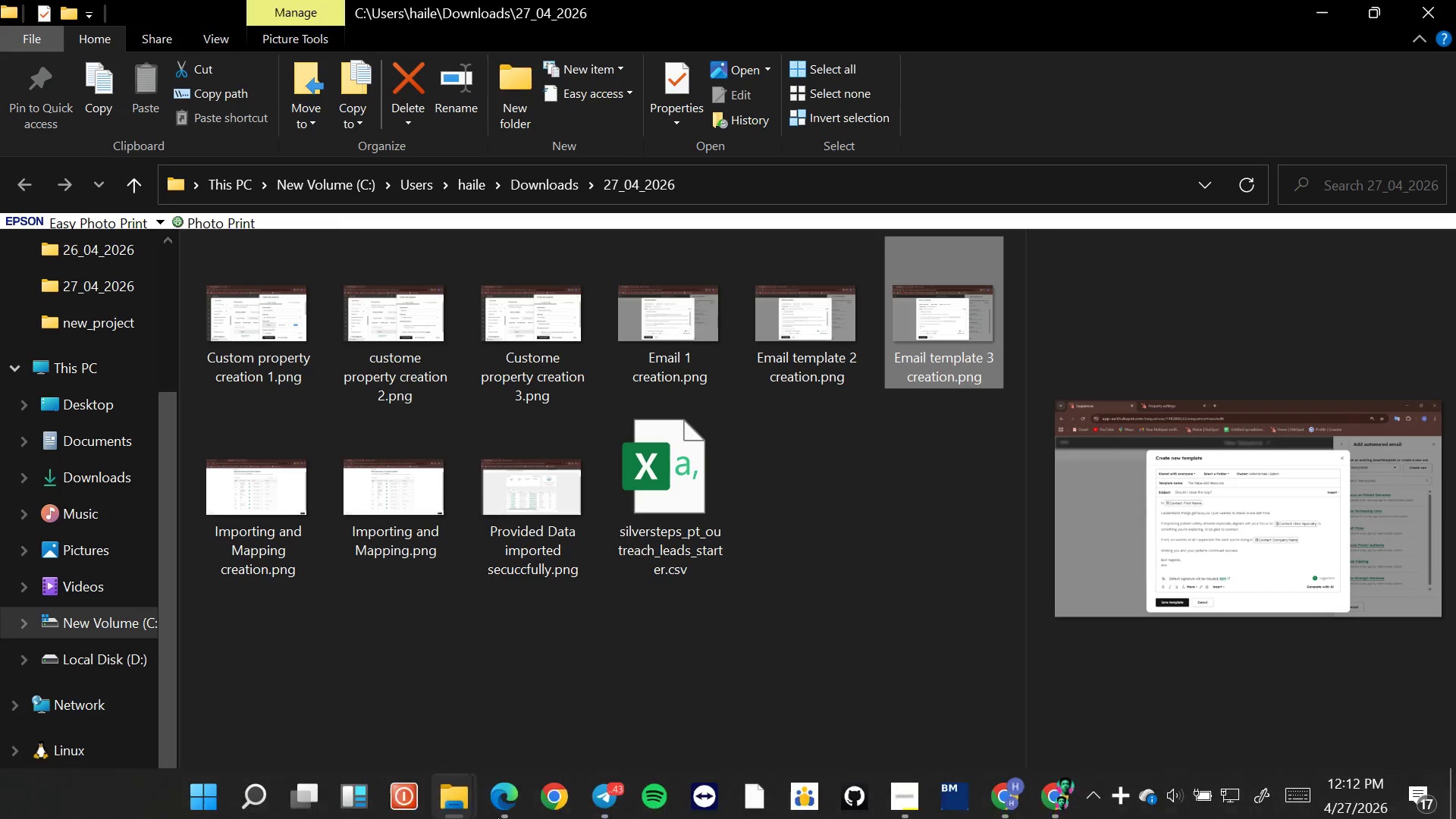 
left_click([1455, 0])
 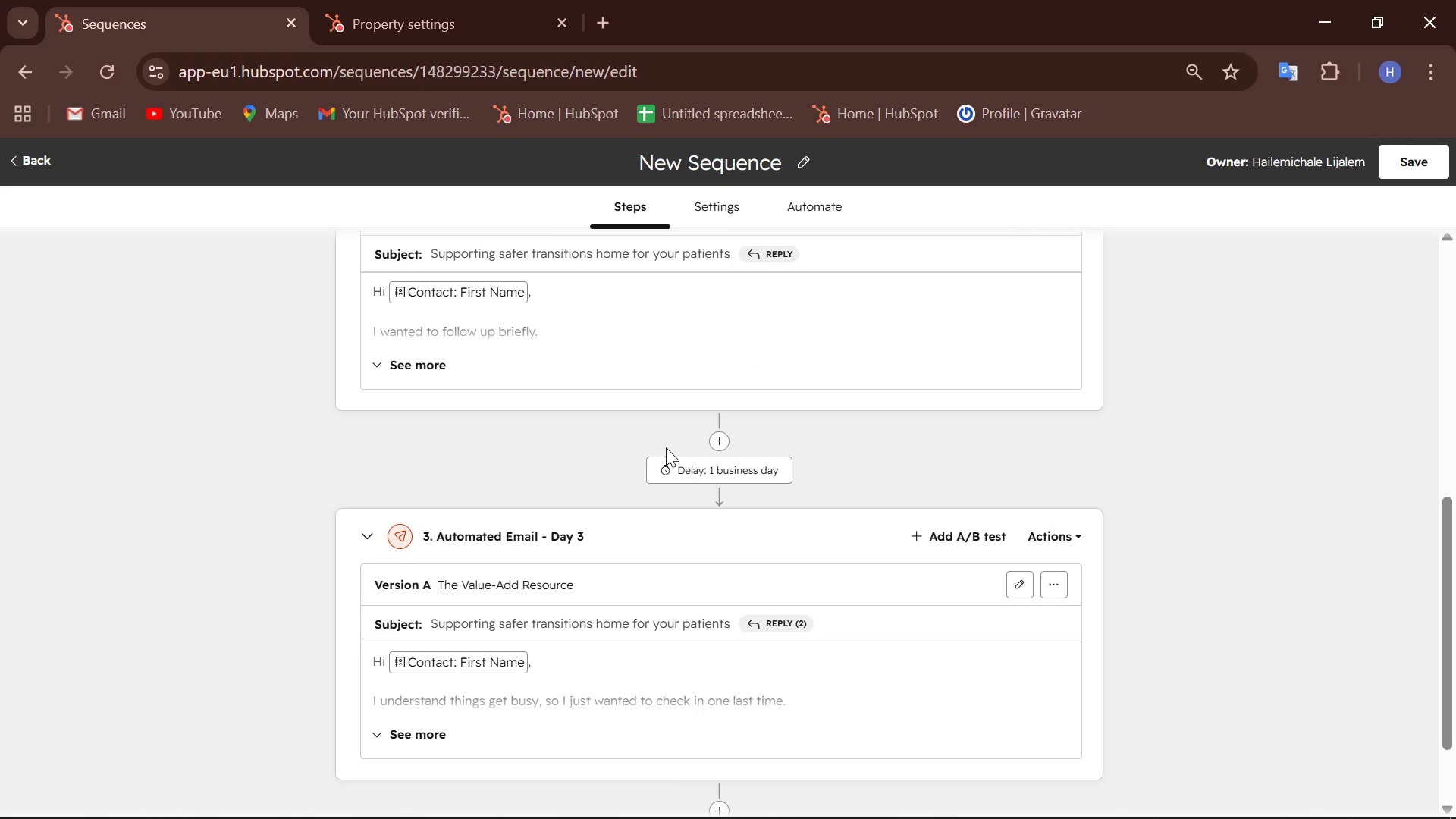 
wait(45.92)
 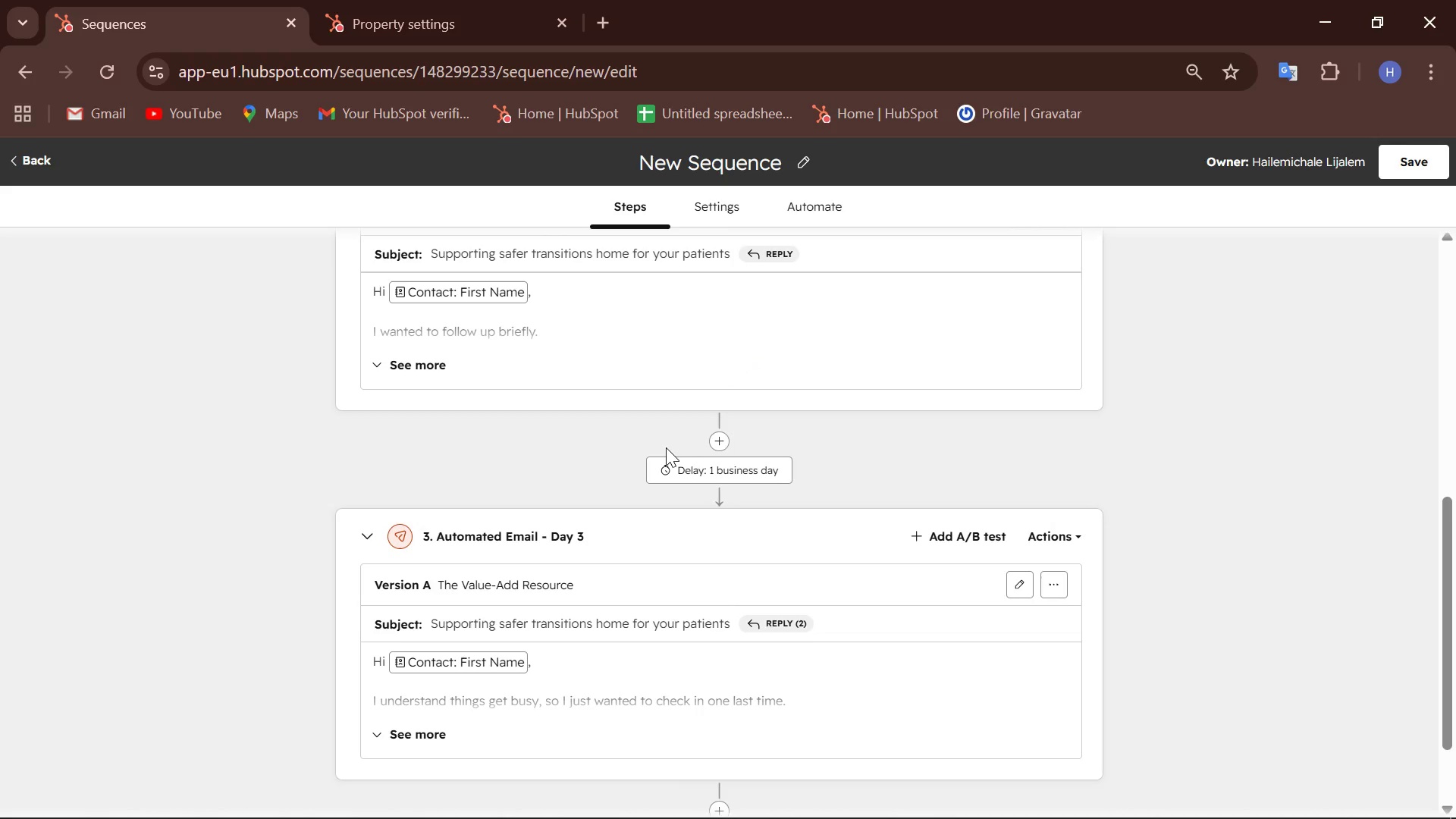 
scroll: coordinate [733, 415], scroll_direction: up, amount: 9.0
 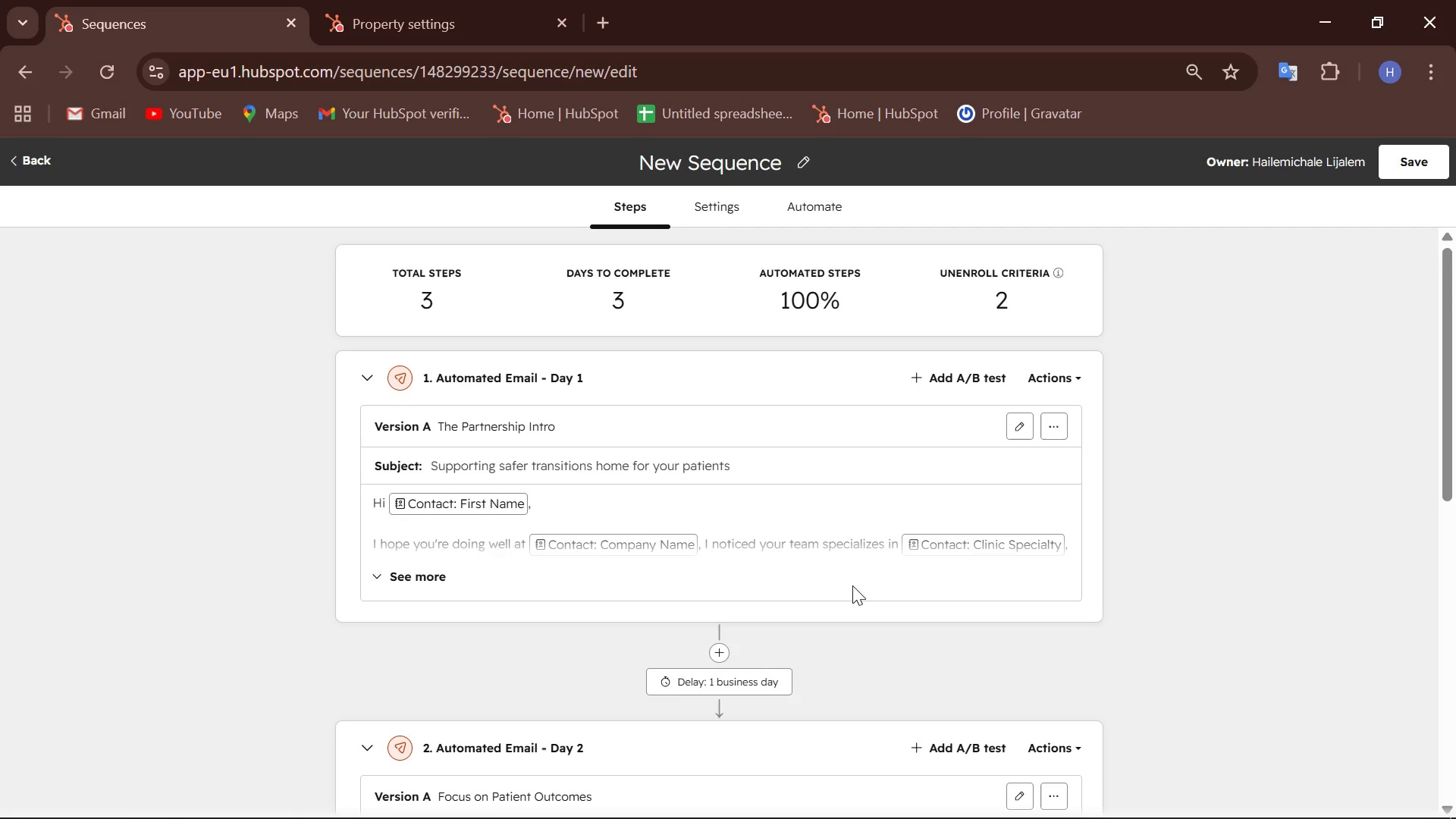 
left_click([861, 580])
 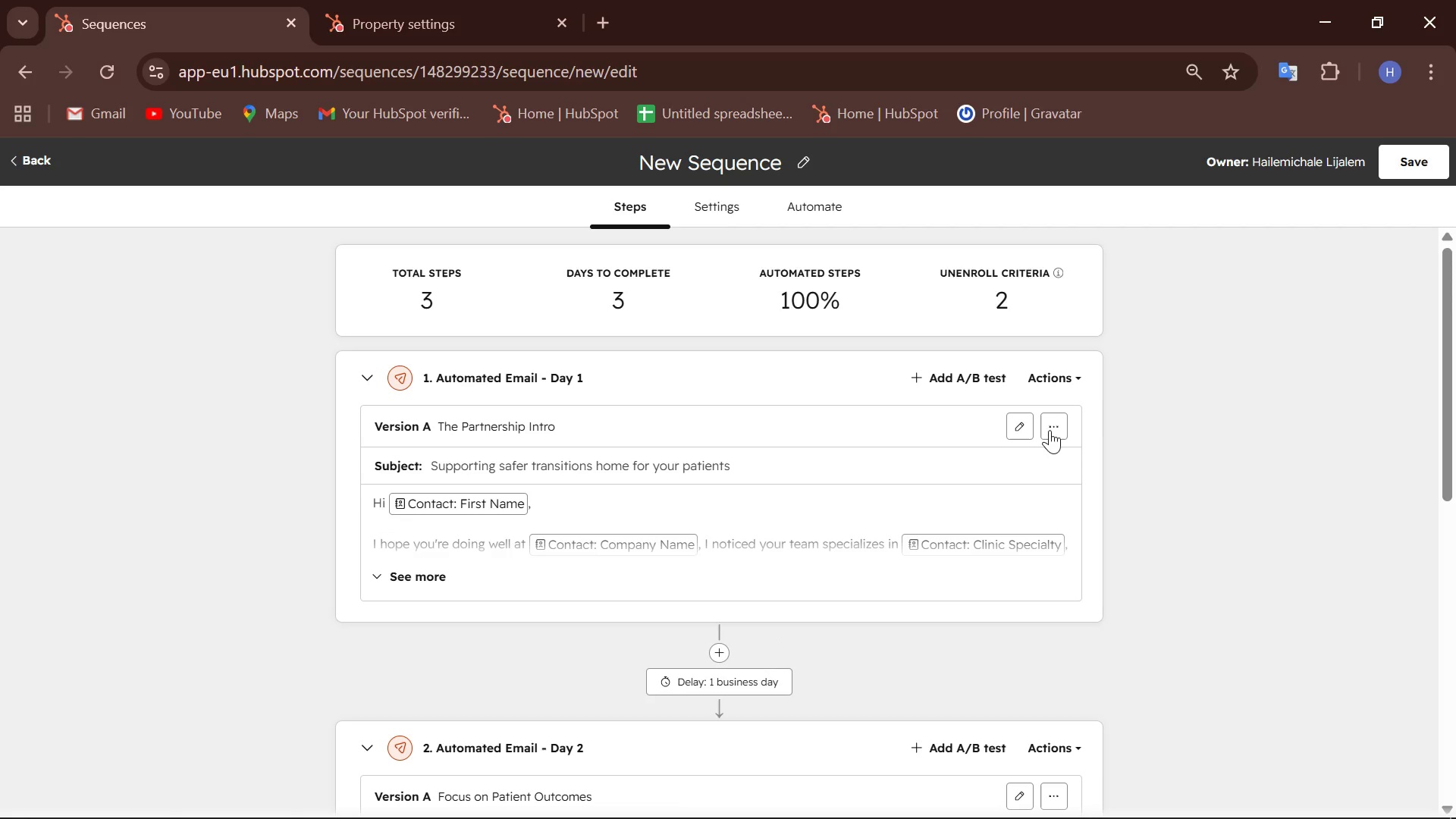 
wait(5.75)
 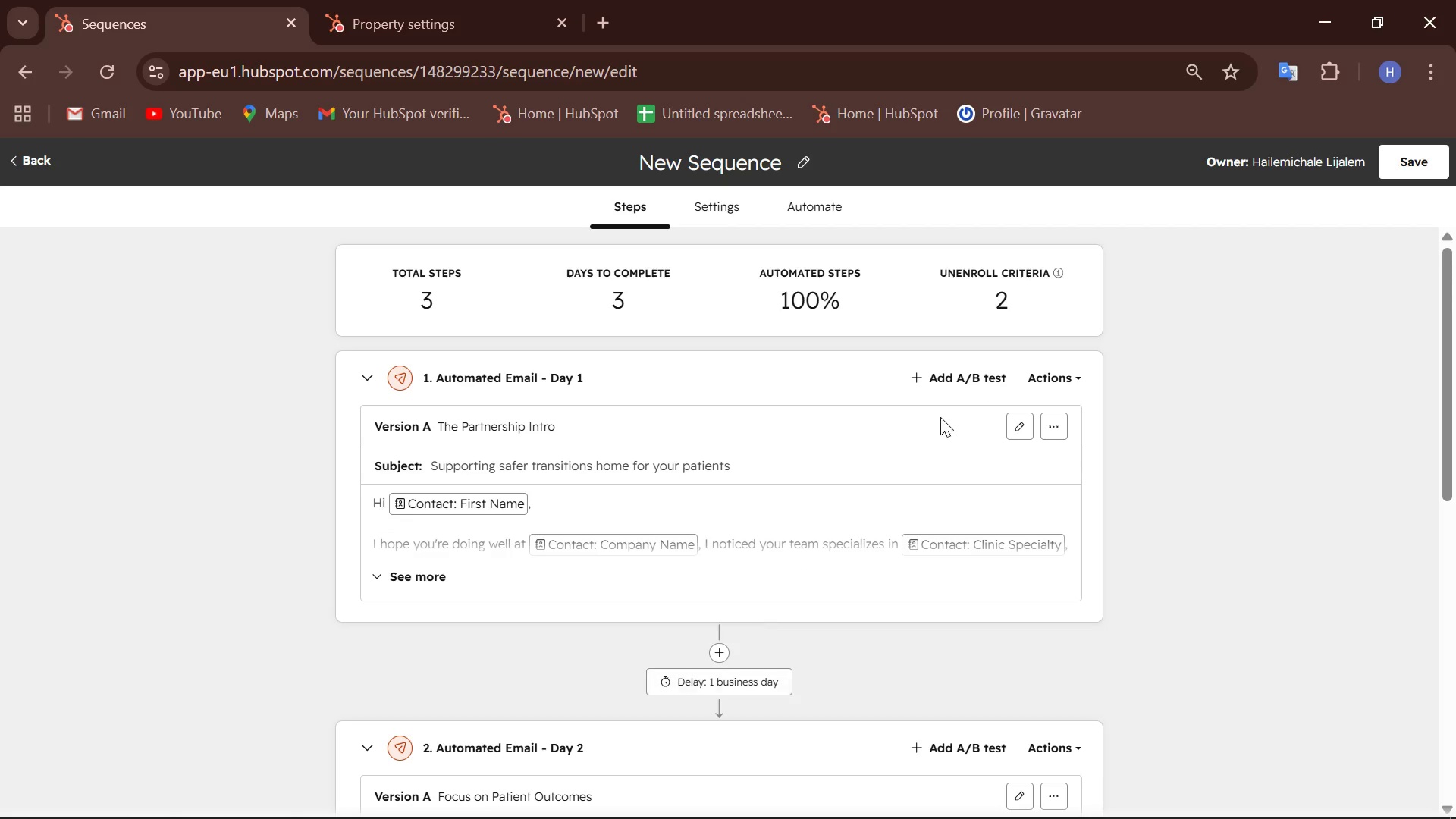 
left_click([714, 648])
 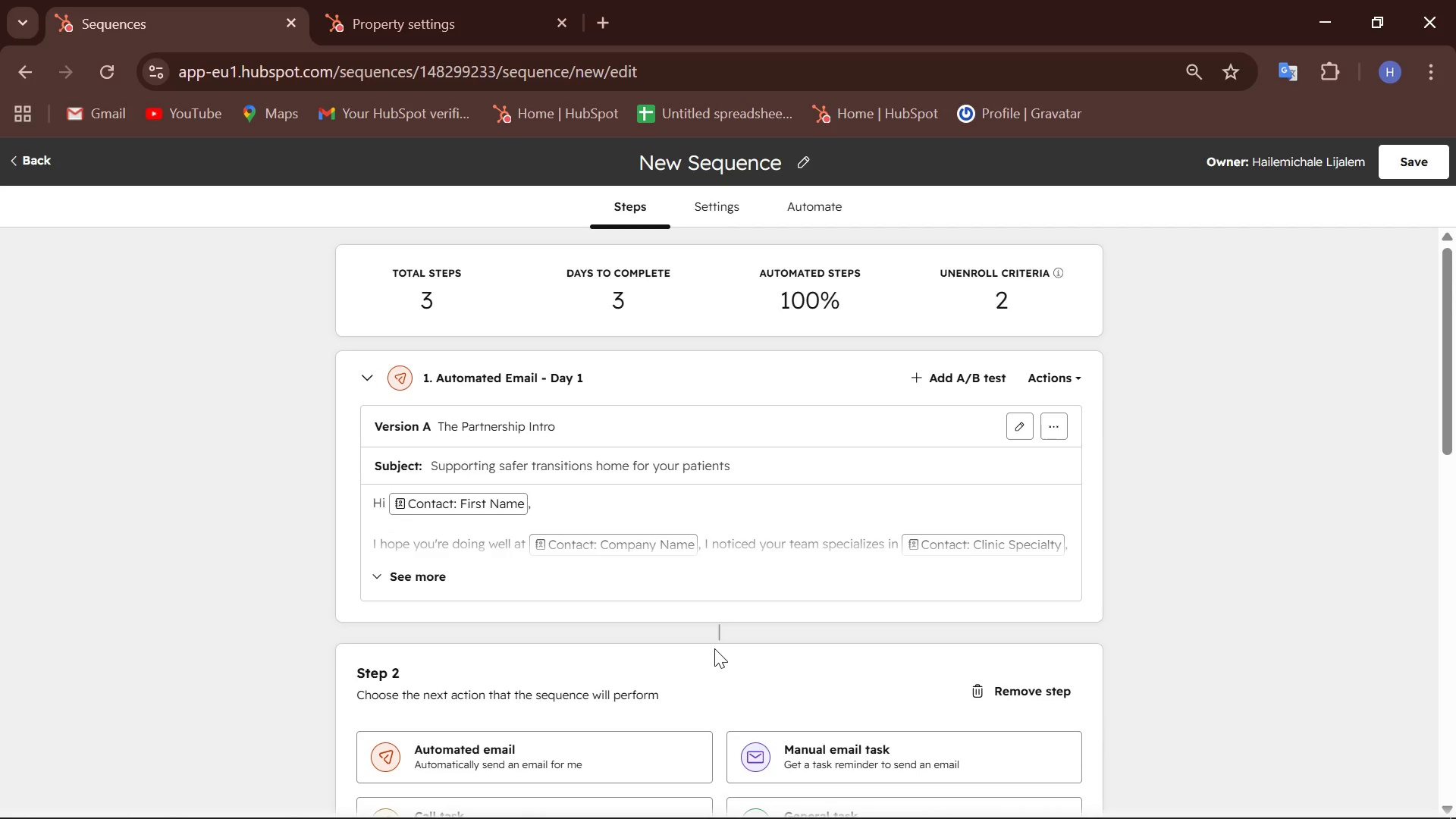 
scroll: coordinate [714, 648], scroll_direction: down, amount: 2.0
 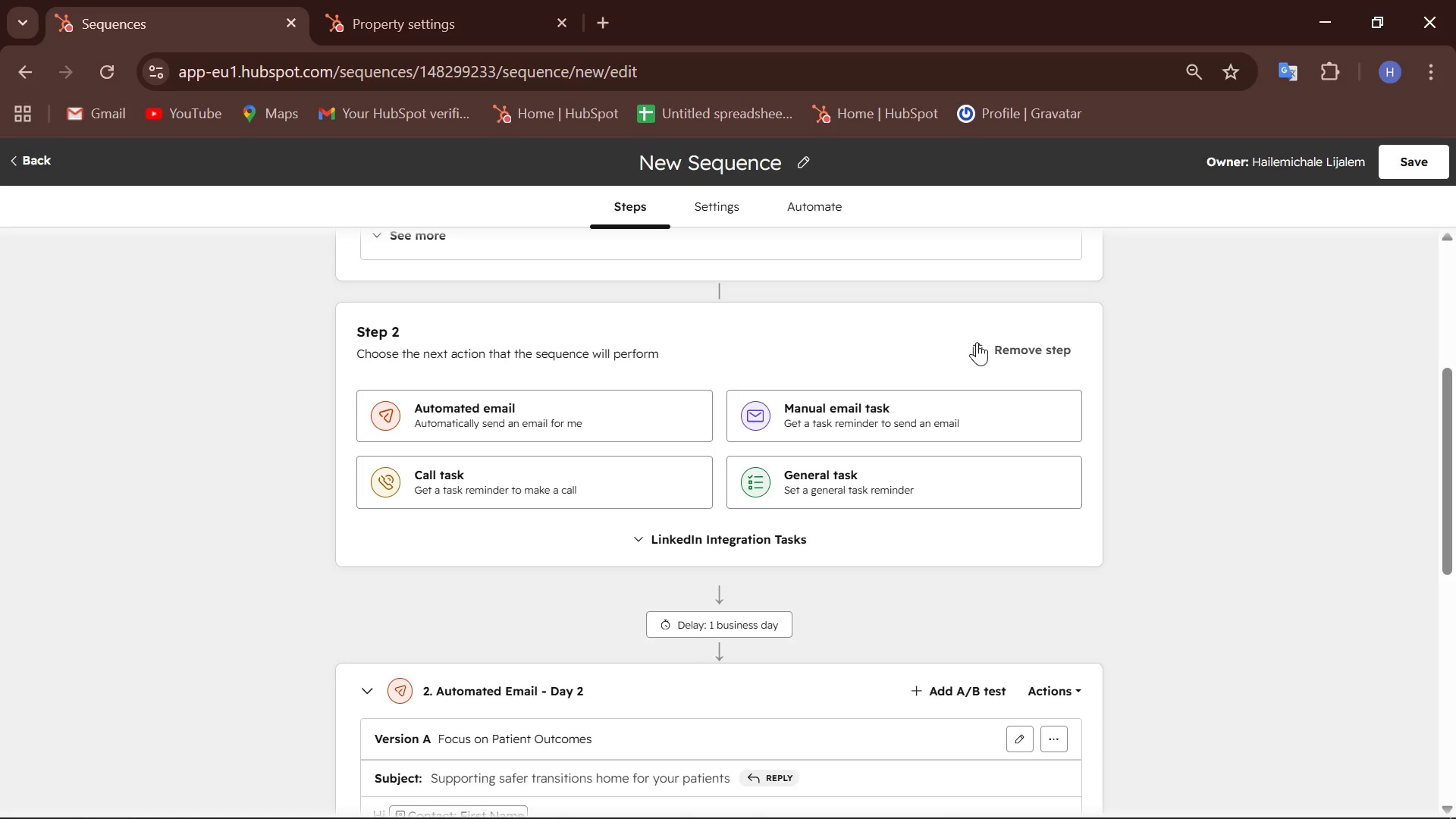 
left_click([977, 342])
 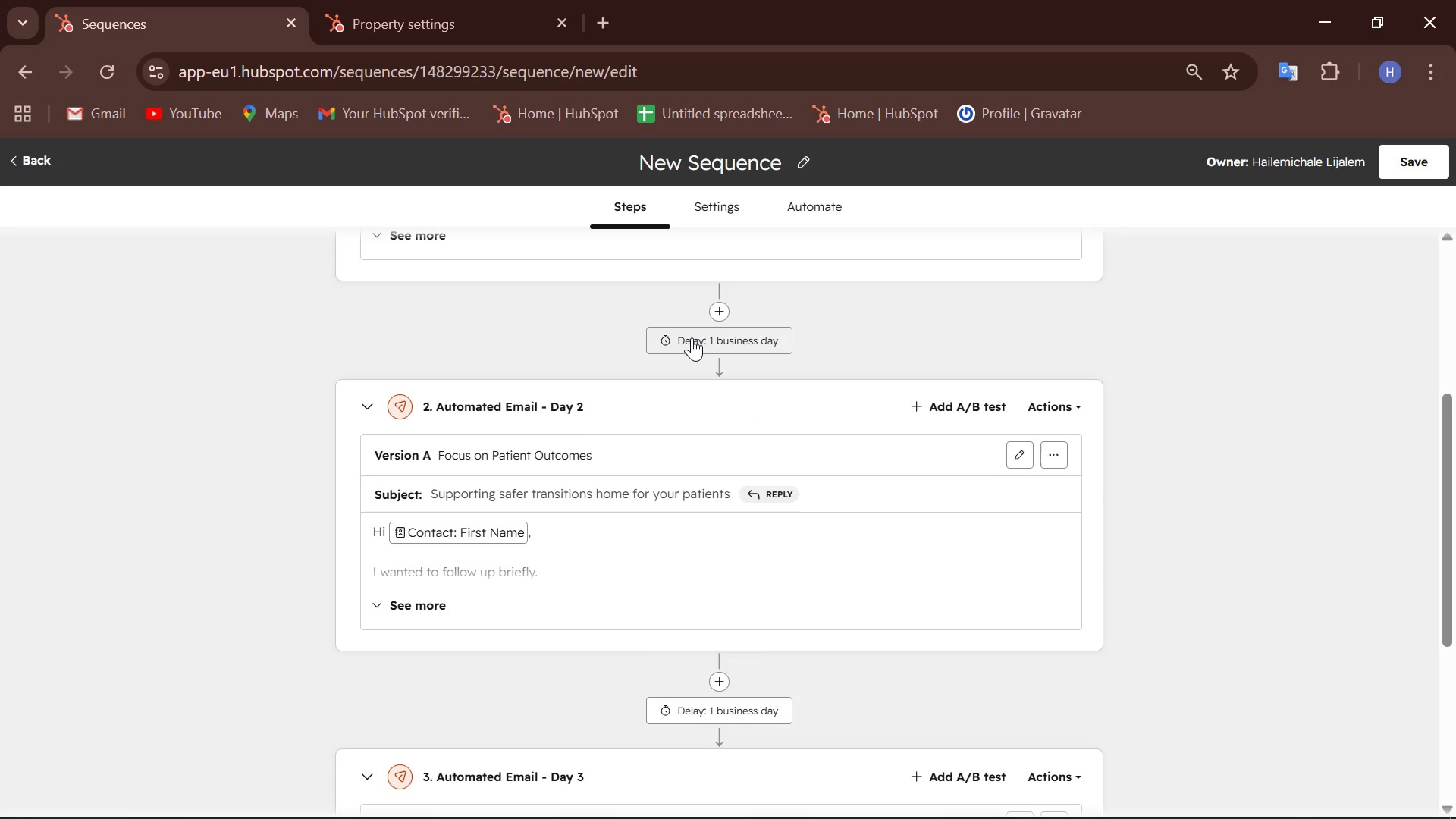 
left_click([692, 337])
 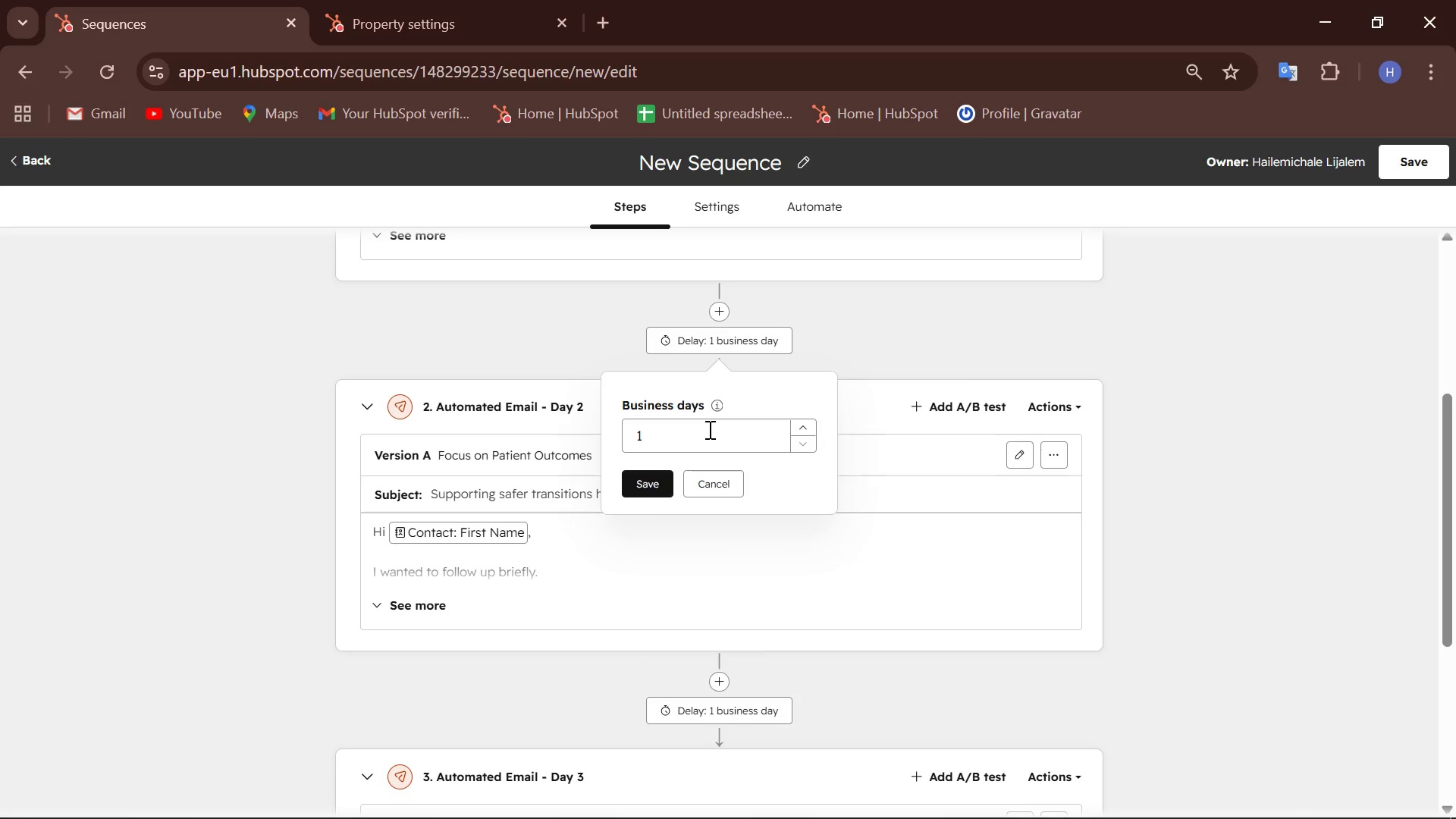 
wait(8.33)
 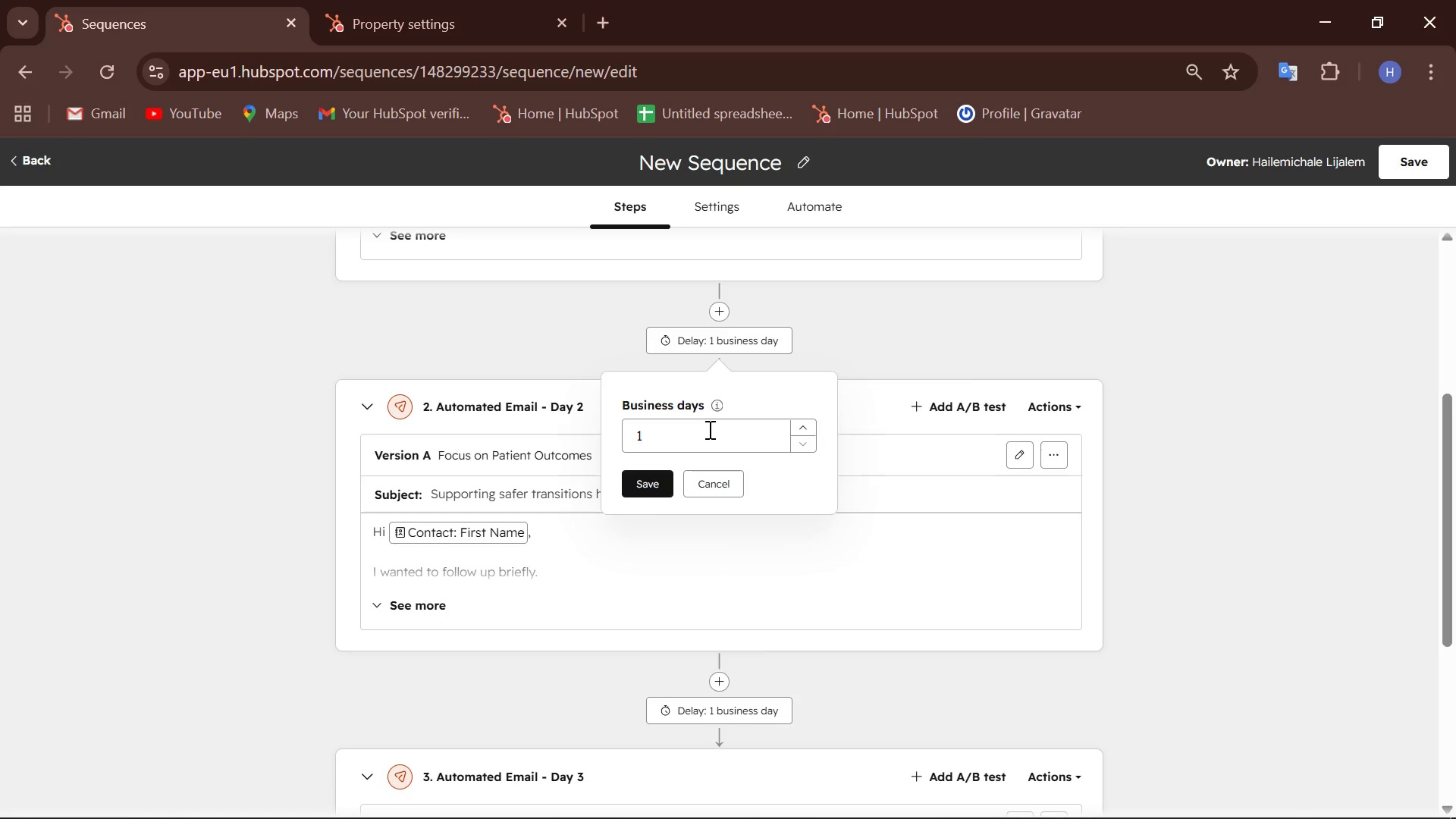 
double_click([799, 427])
 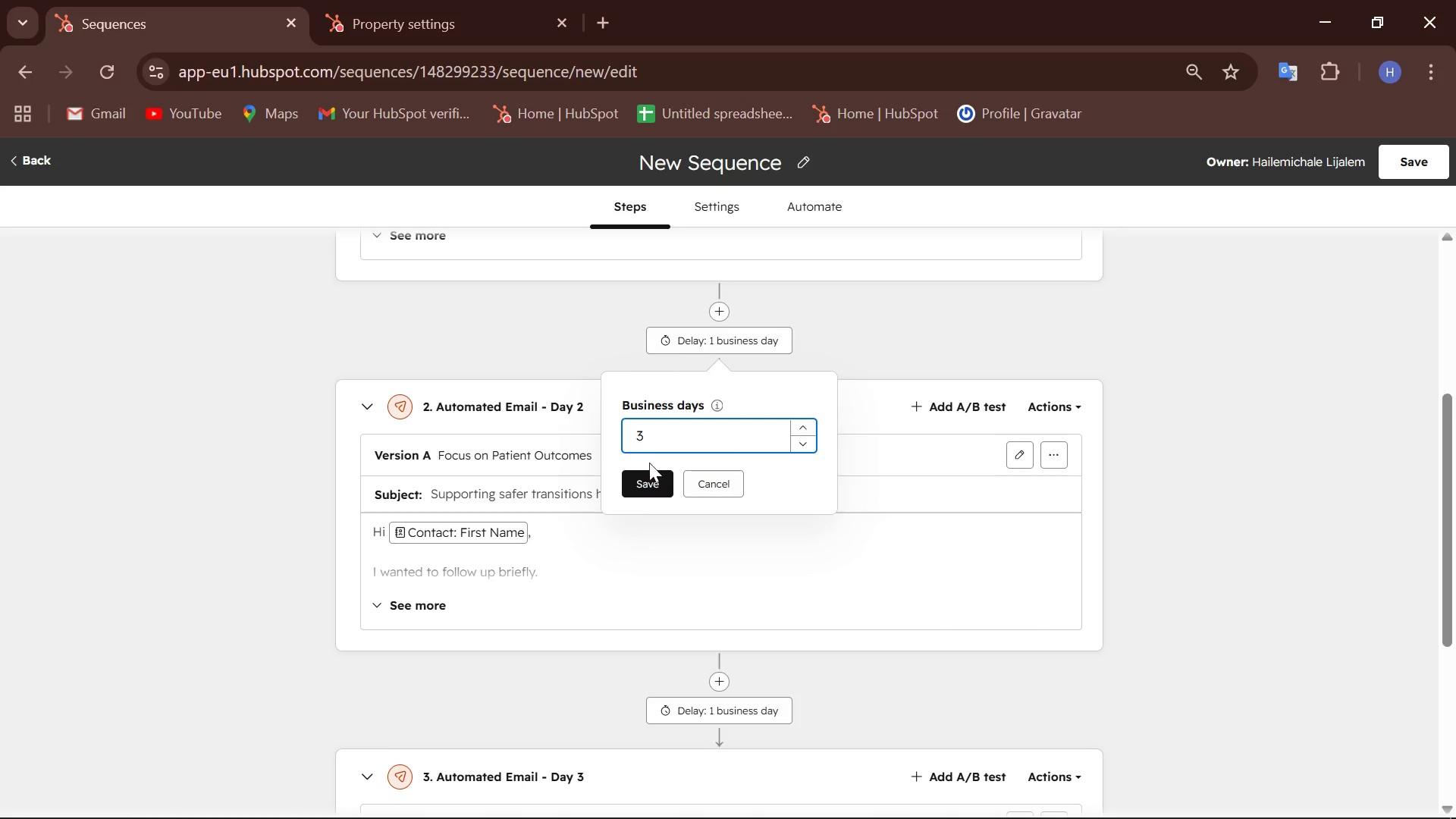 
left_click([654, 481])
 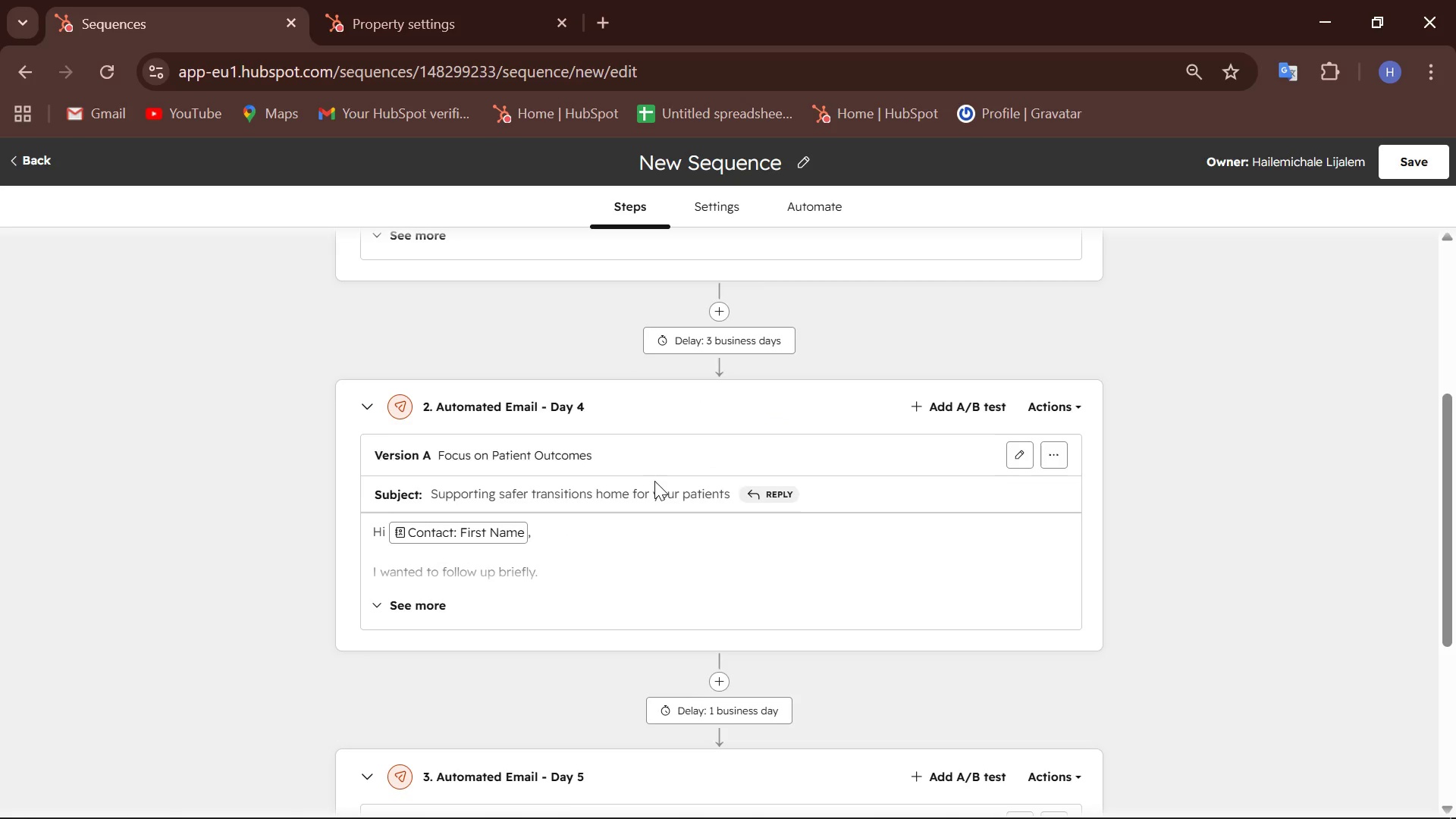 
scroll: coordinate [654, 481], scroll_direction: up, amount: 4.0
 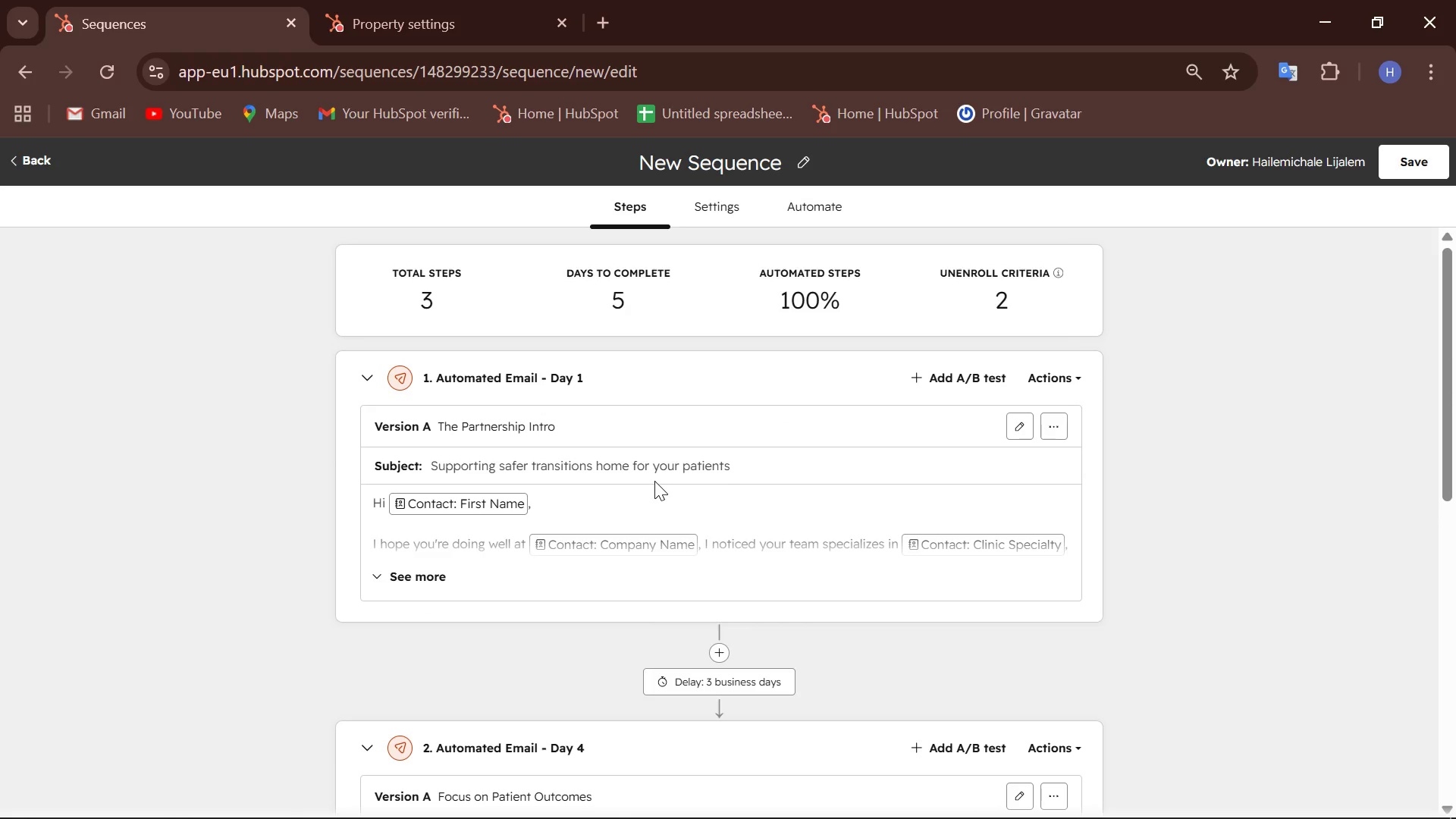 
scroll: coordinate [654, 481], scroll_direction: none, amount: 0.0
 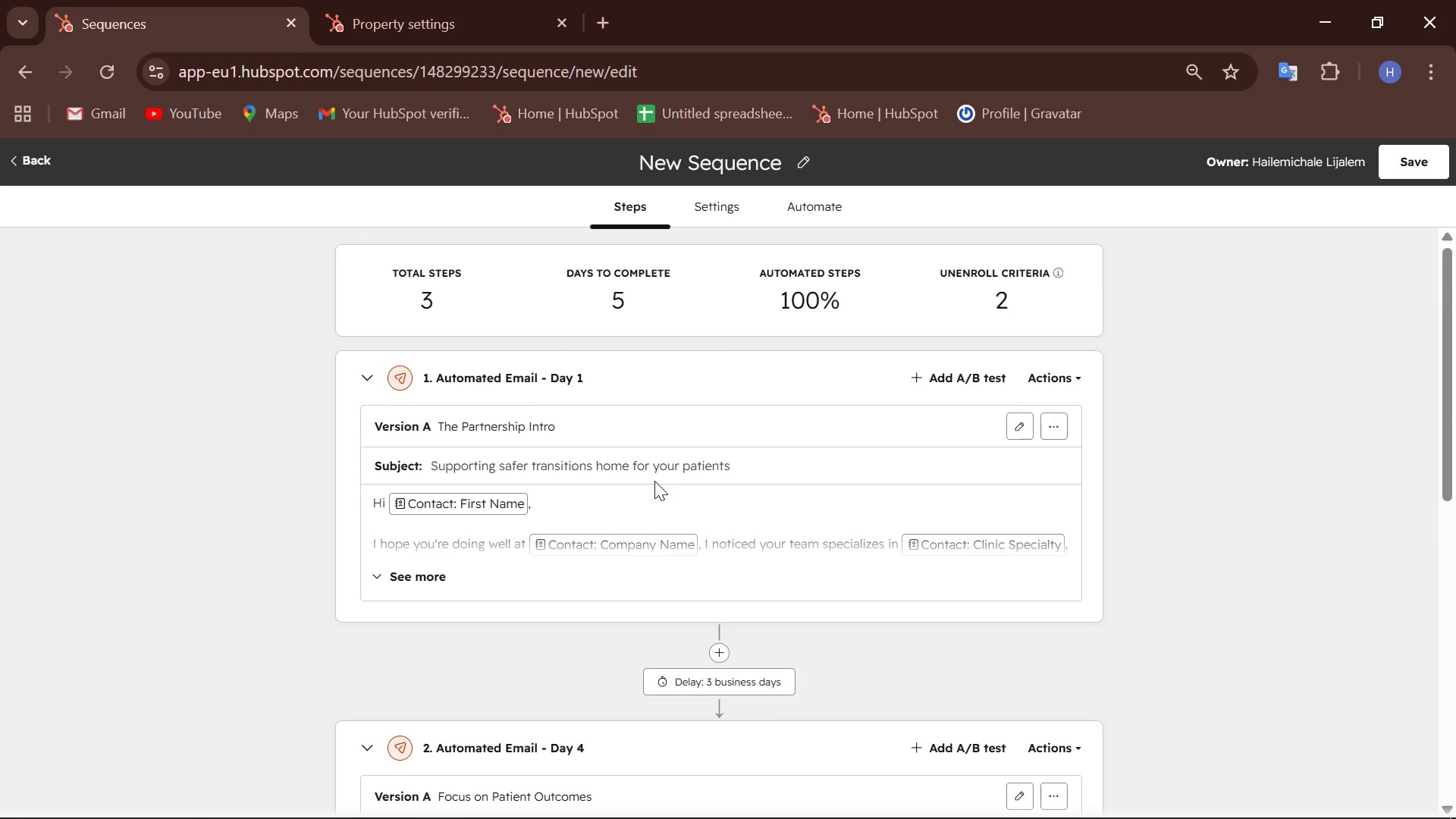 
scroll: coordinate [654, 481], scroll_direction: down, amount: 4.0
 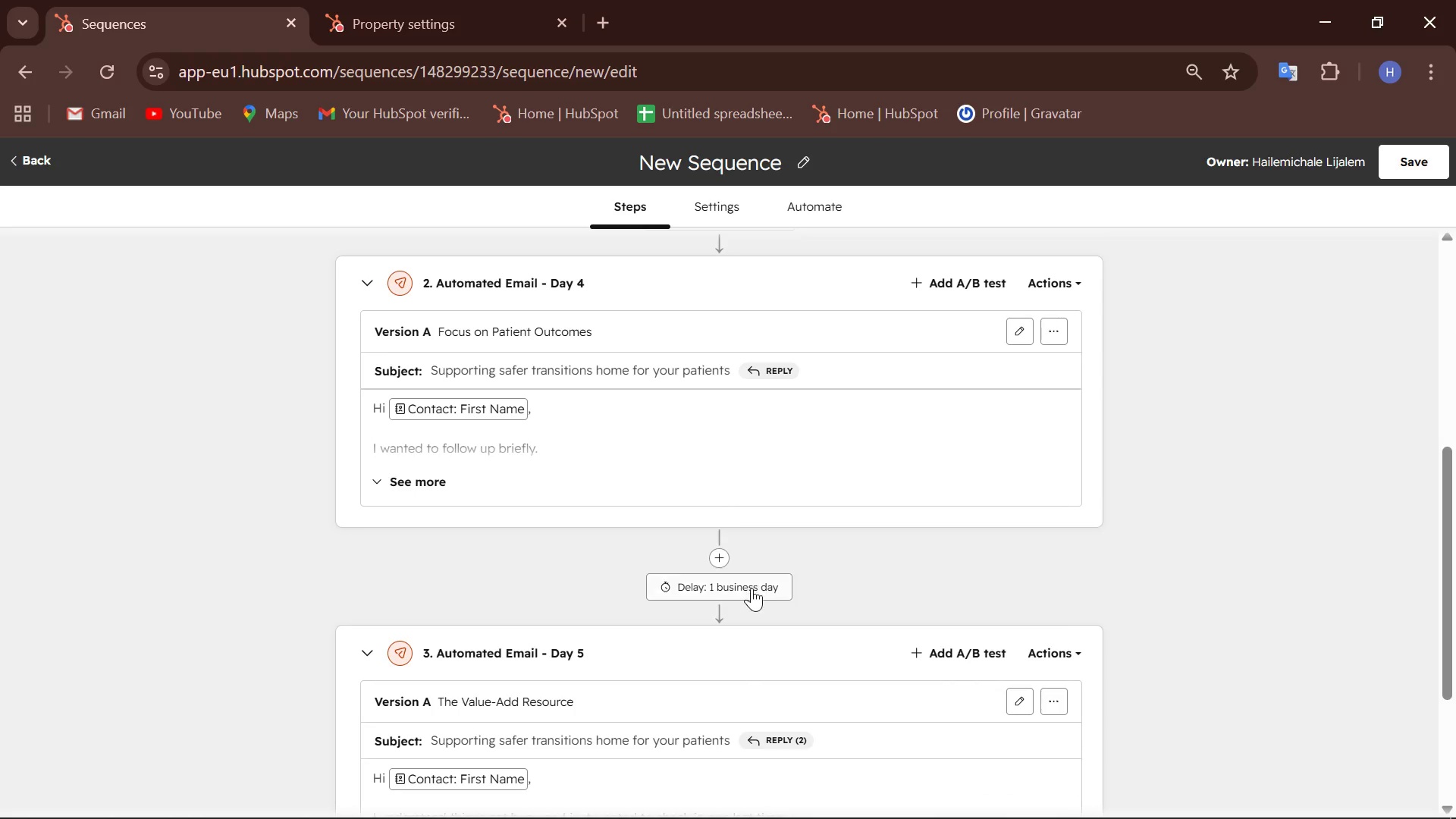 
left_click([744, 590])
 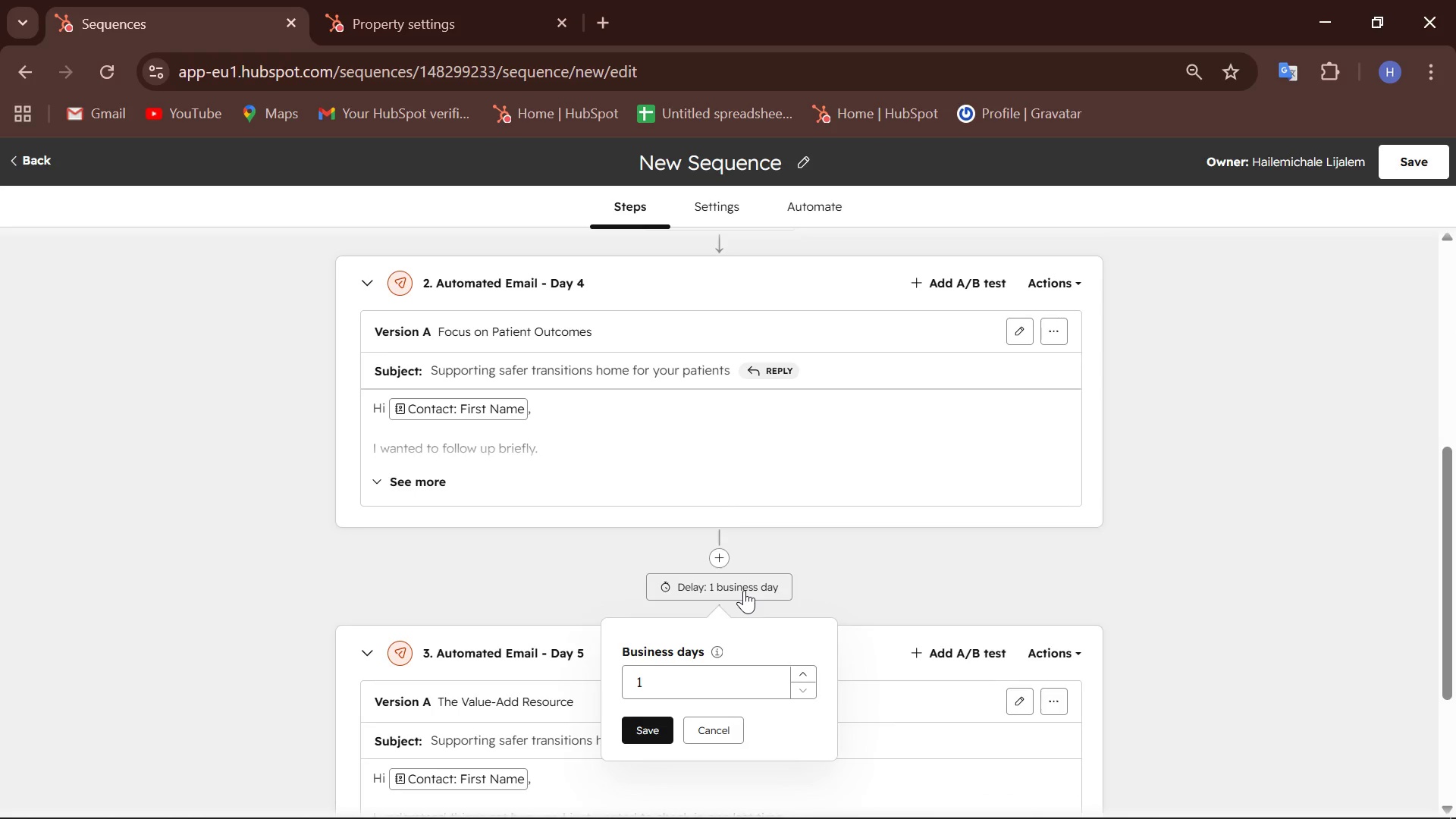 
wait(7.66)
 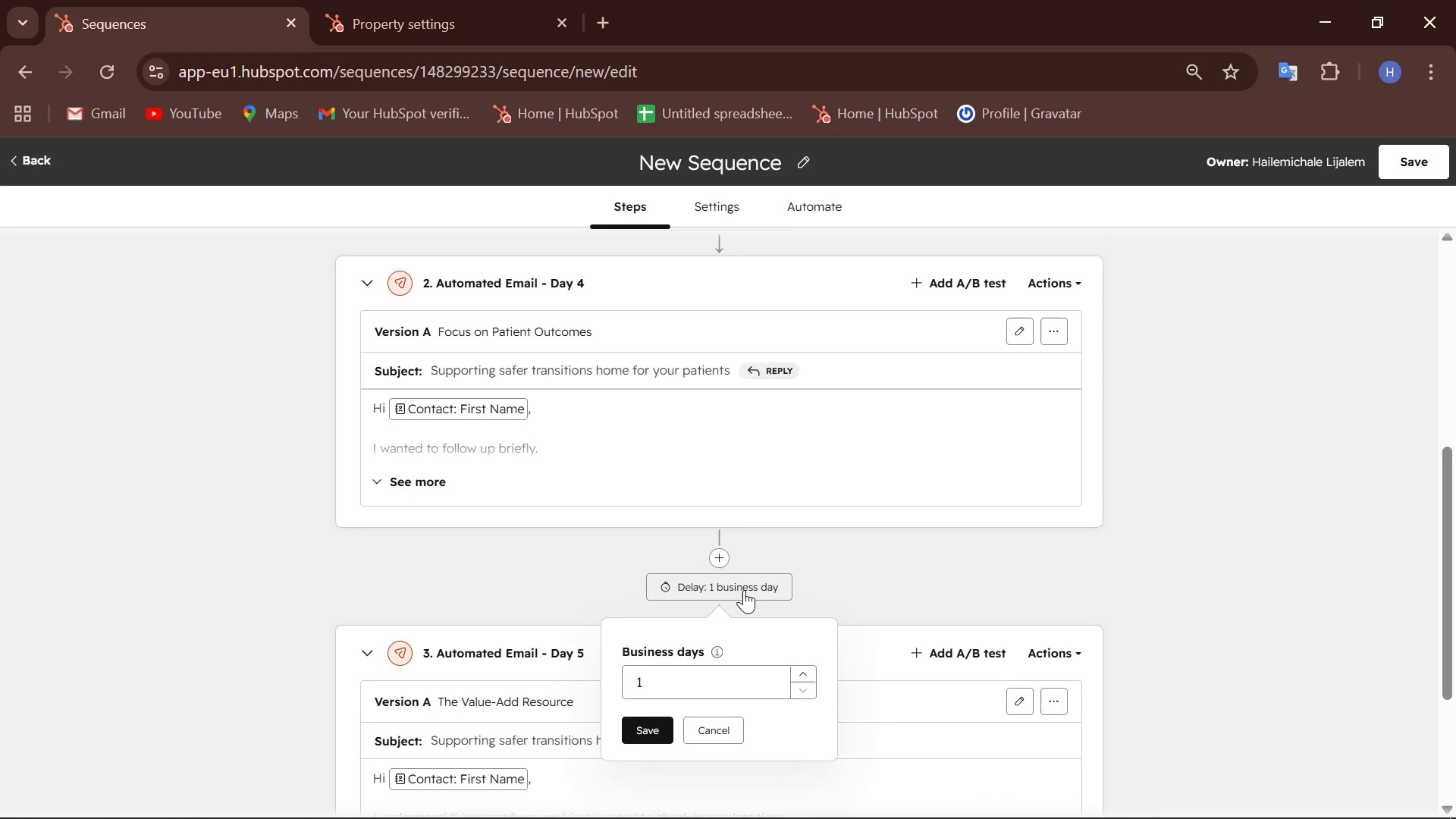 
double_click([796, 666])
 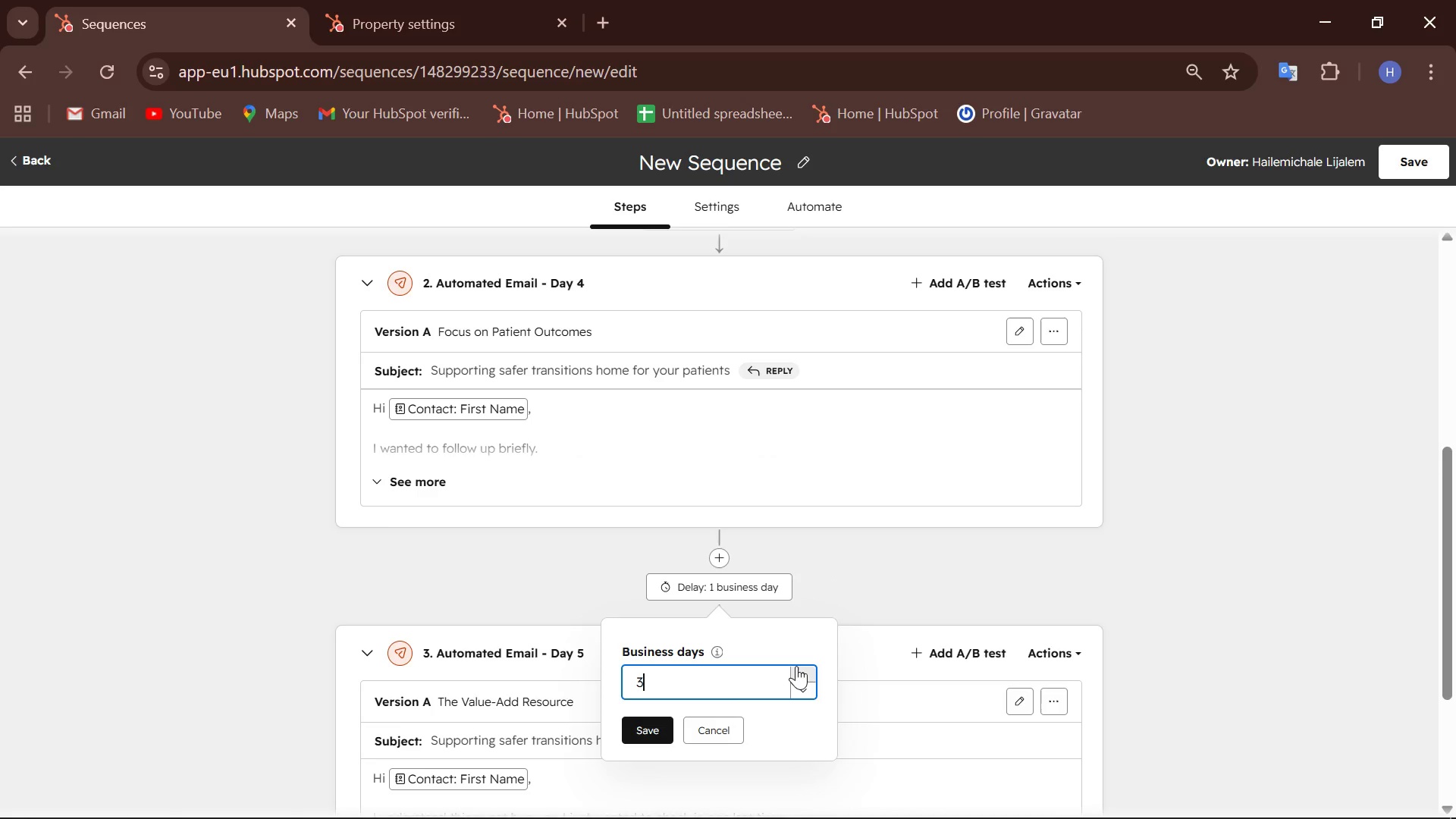 
triple_click([796, 666])
 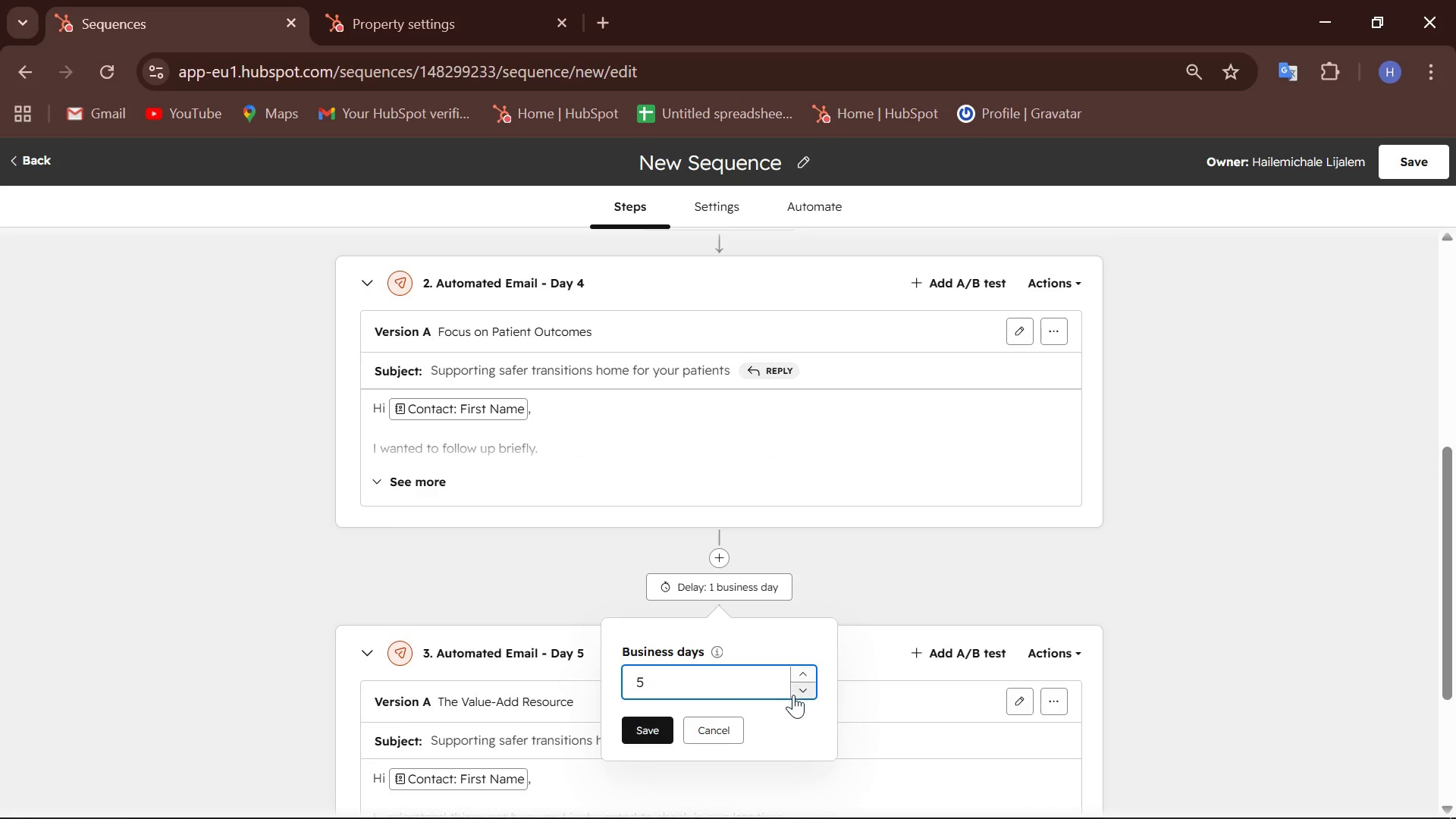 
left_click([795, 695])
 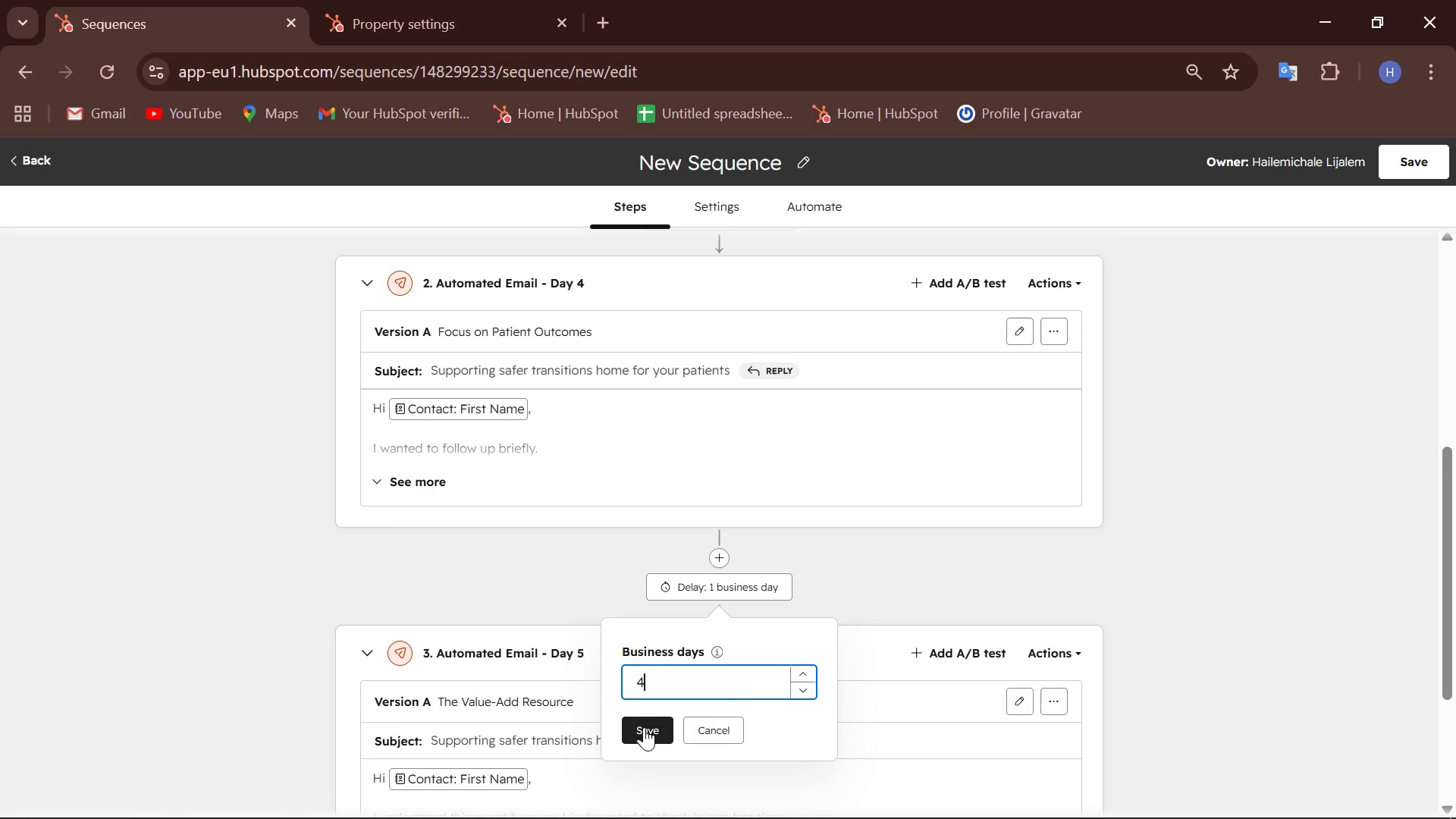 
left_click([642, 738])
 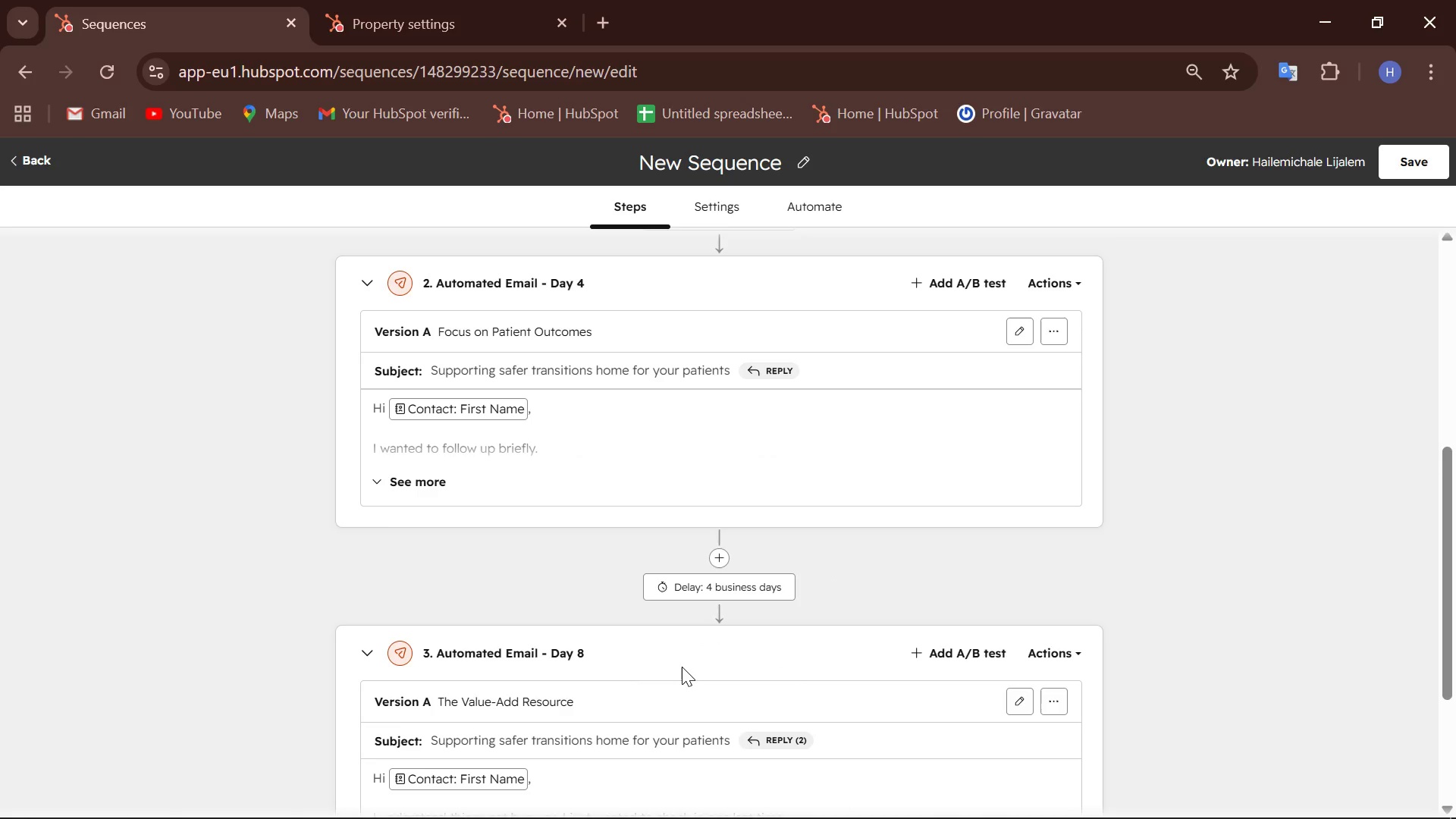 
hold_key(key=ControlLeft, duration=0.78)
scroll: coordinate [682, 667], scroll_direction: down, amount: 2.0
 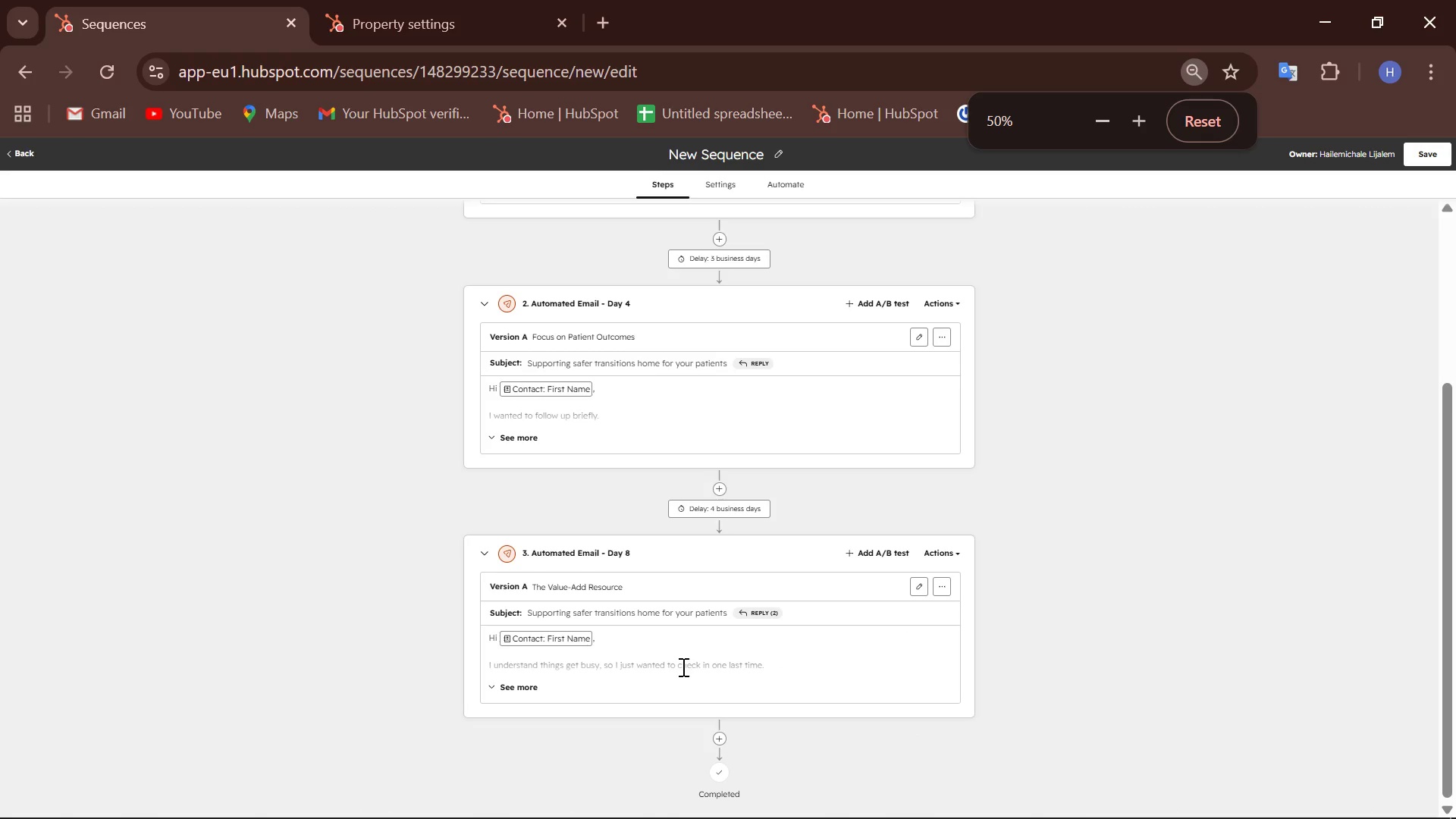 
scroll: coordinate [682, 667], scroll_direction: up, amount: 1.0
 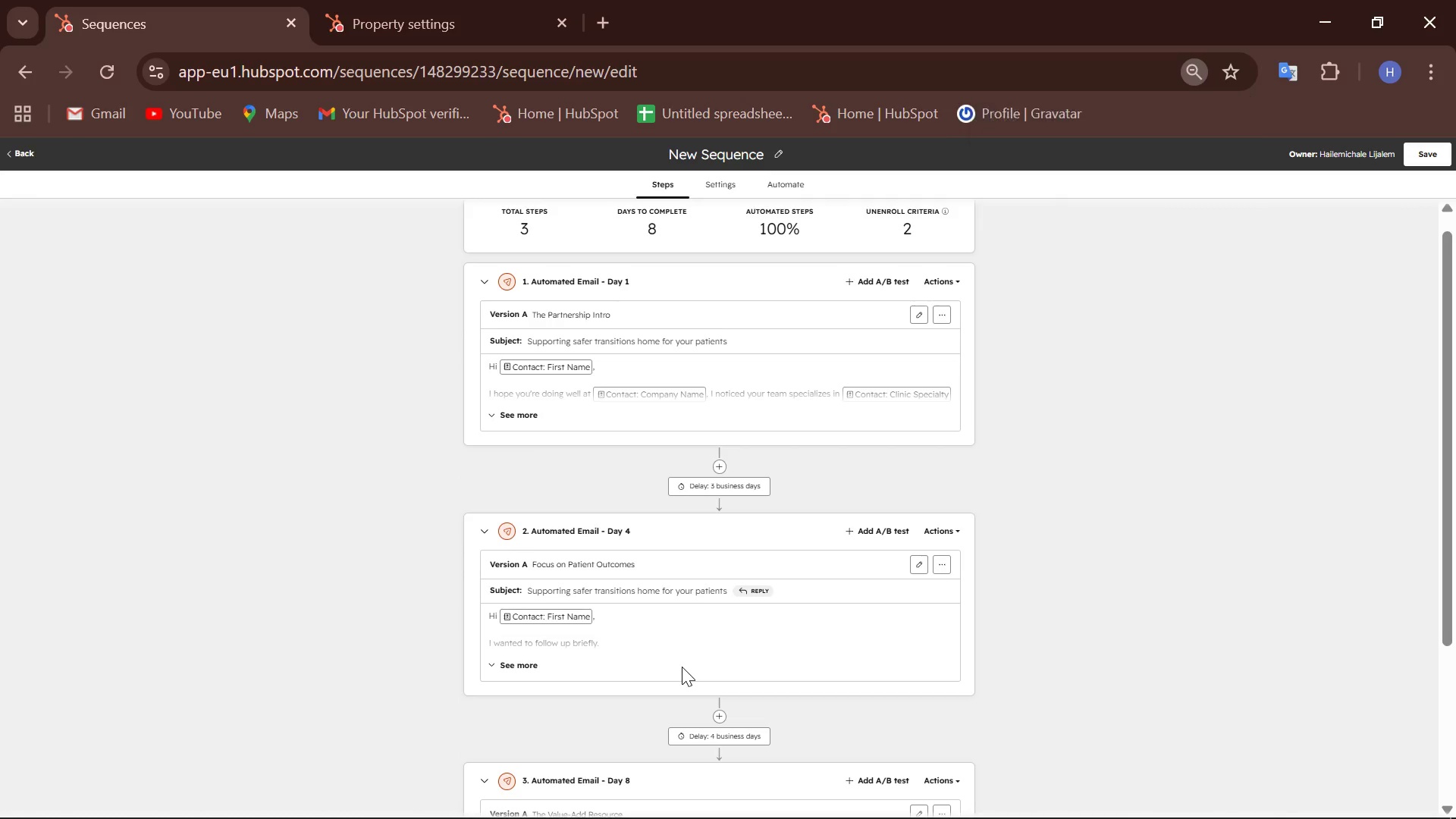 
hold_key(key=ControlLeft, duration=0.62)
scroll: coordinate [682, 667], scroll_direction: none, amount: 0.0
 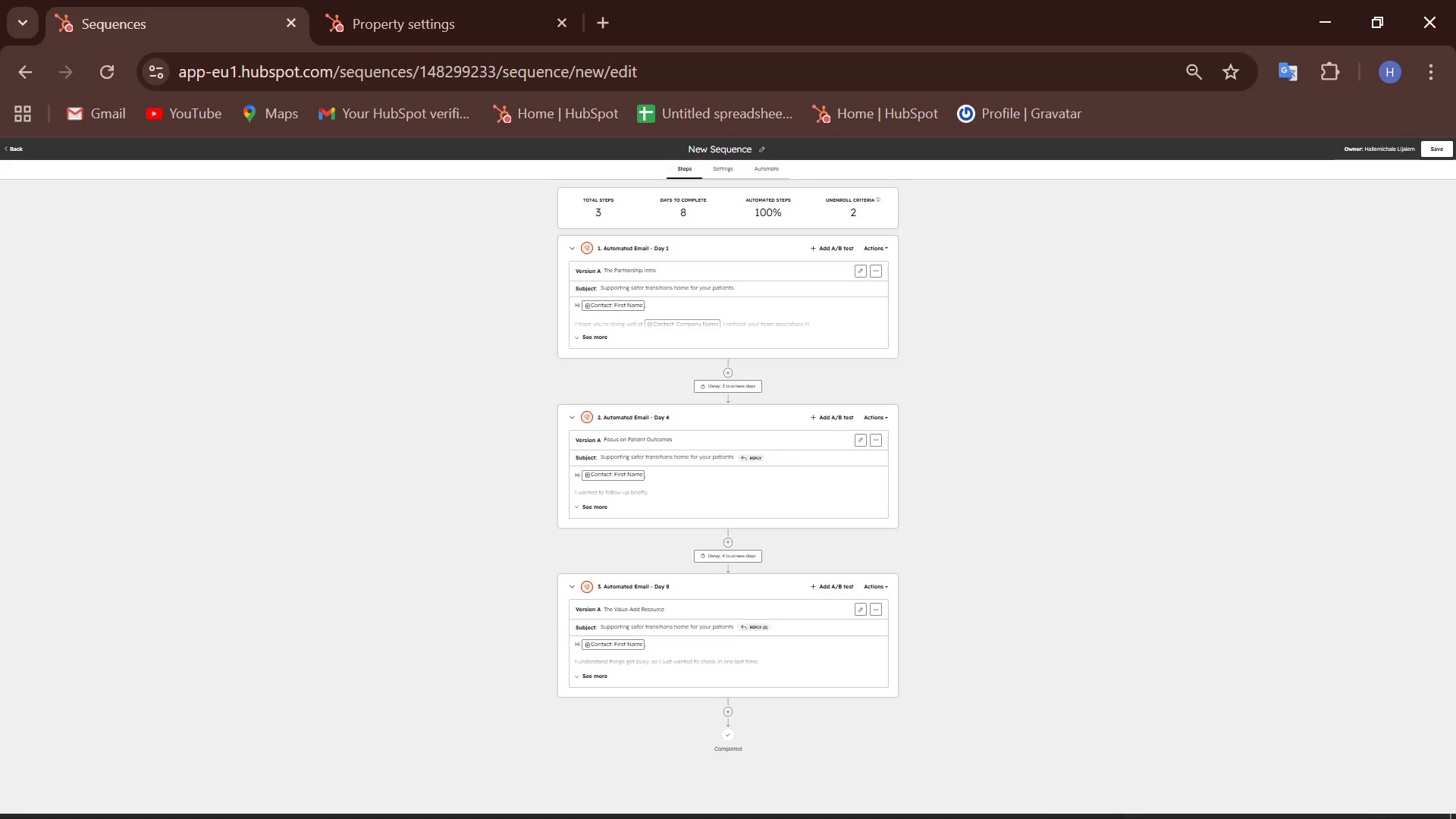 
hold_key(key=ControlLeft, duration=4.8)
scroll: coordinate [1053, 511], scroll_direction: down, amount: 1.0
 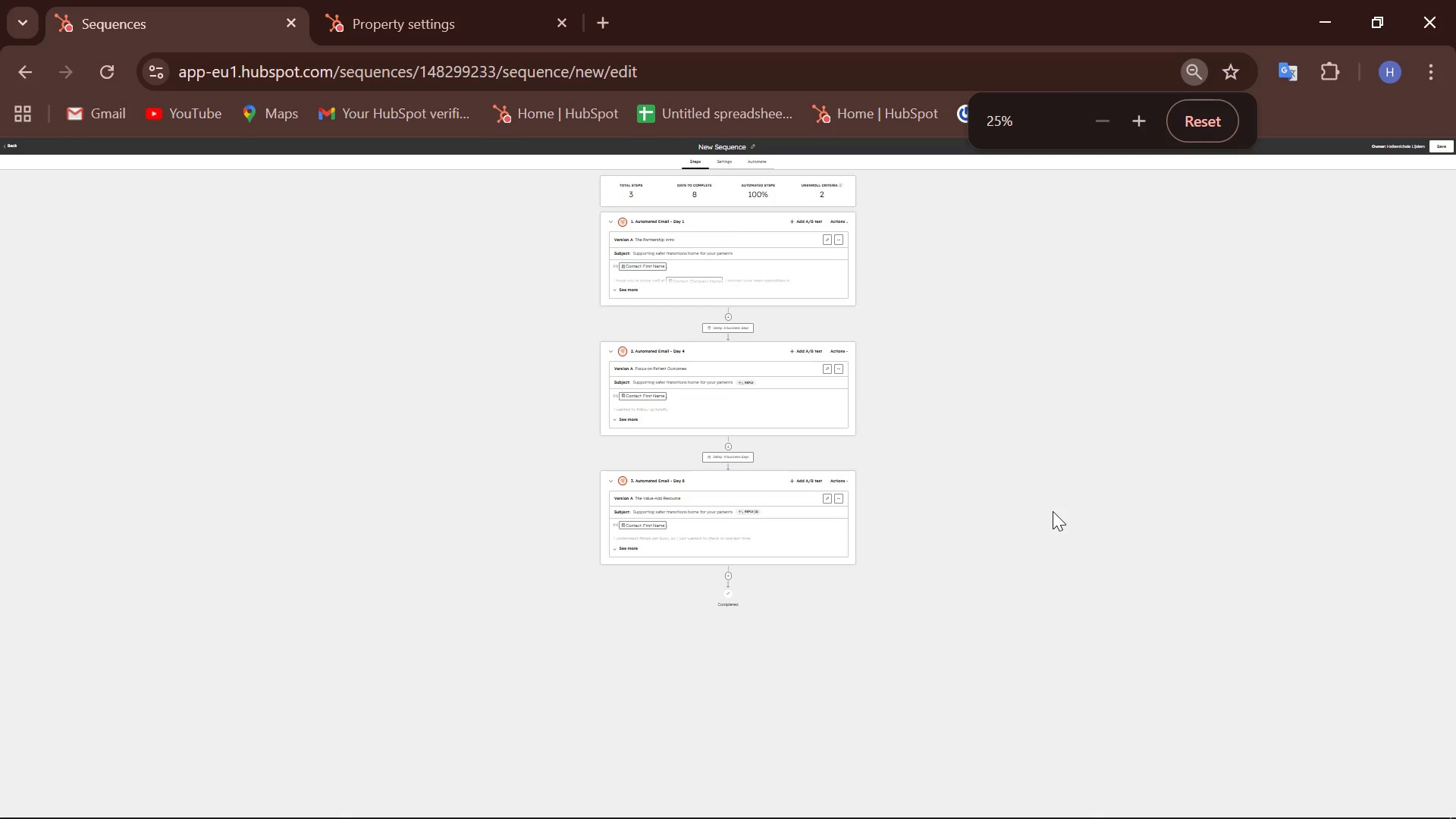 
scroll: coordinate [1053, 511], scroll_direction: none, amount: 0.0
 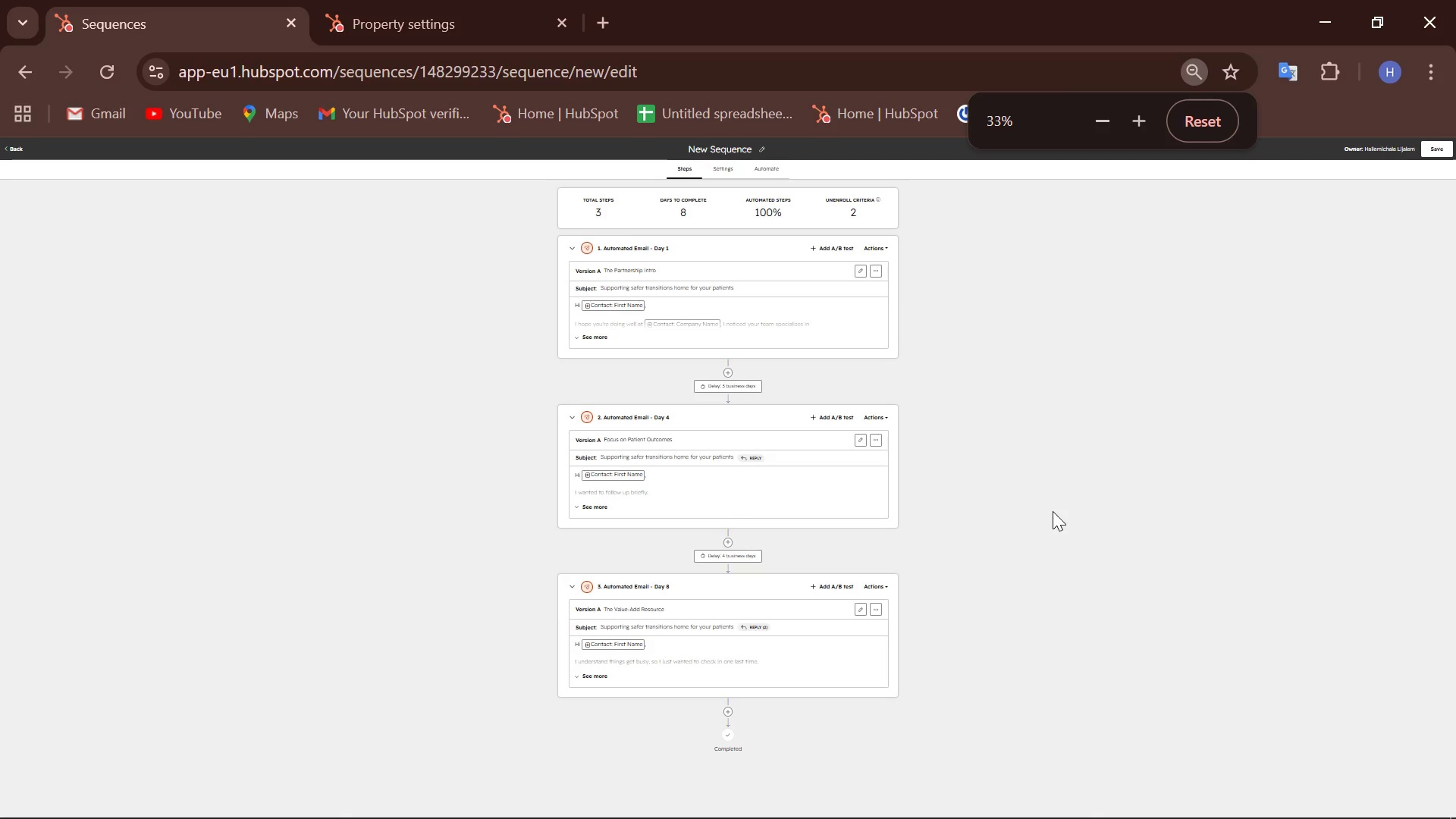 
scroll: coordinate [1053, 511], scroll_direction: up, amount: 1.0
 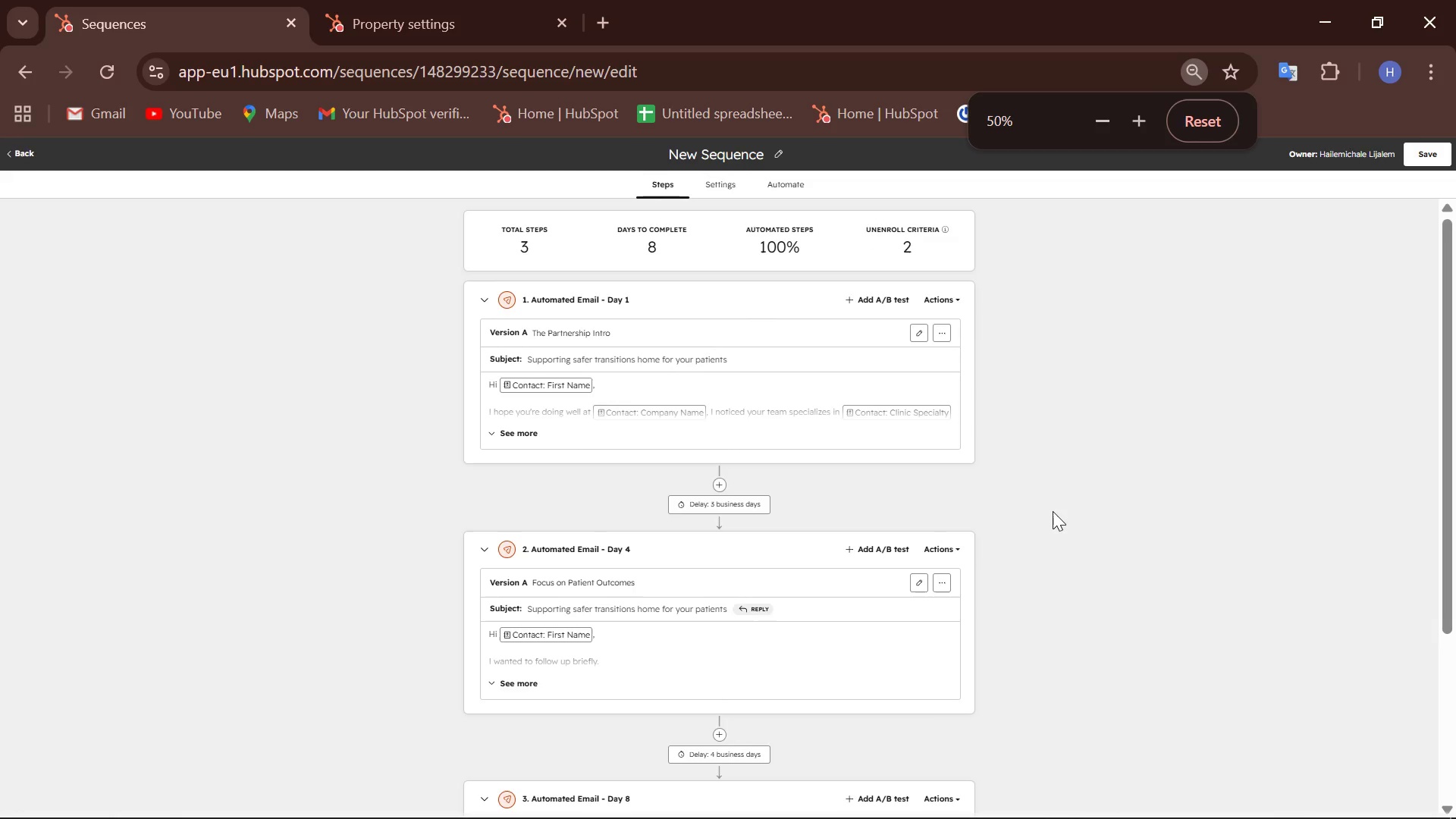 
scroll: coordinate [1053, 511], scroll_direction: none, amount: 0.0
 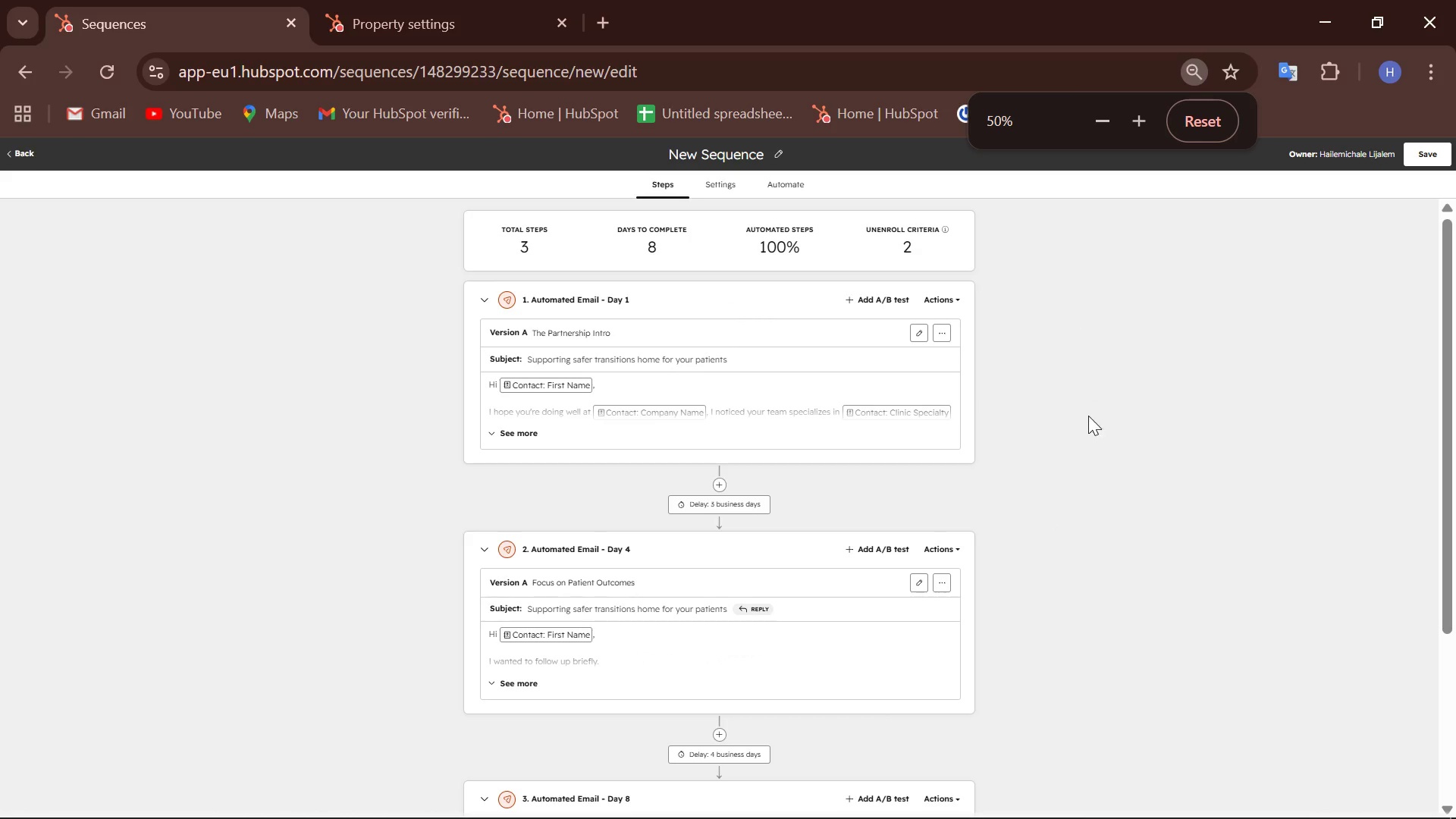 
hold_key(key=ControlLeft, duration=0.56)
 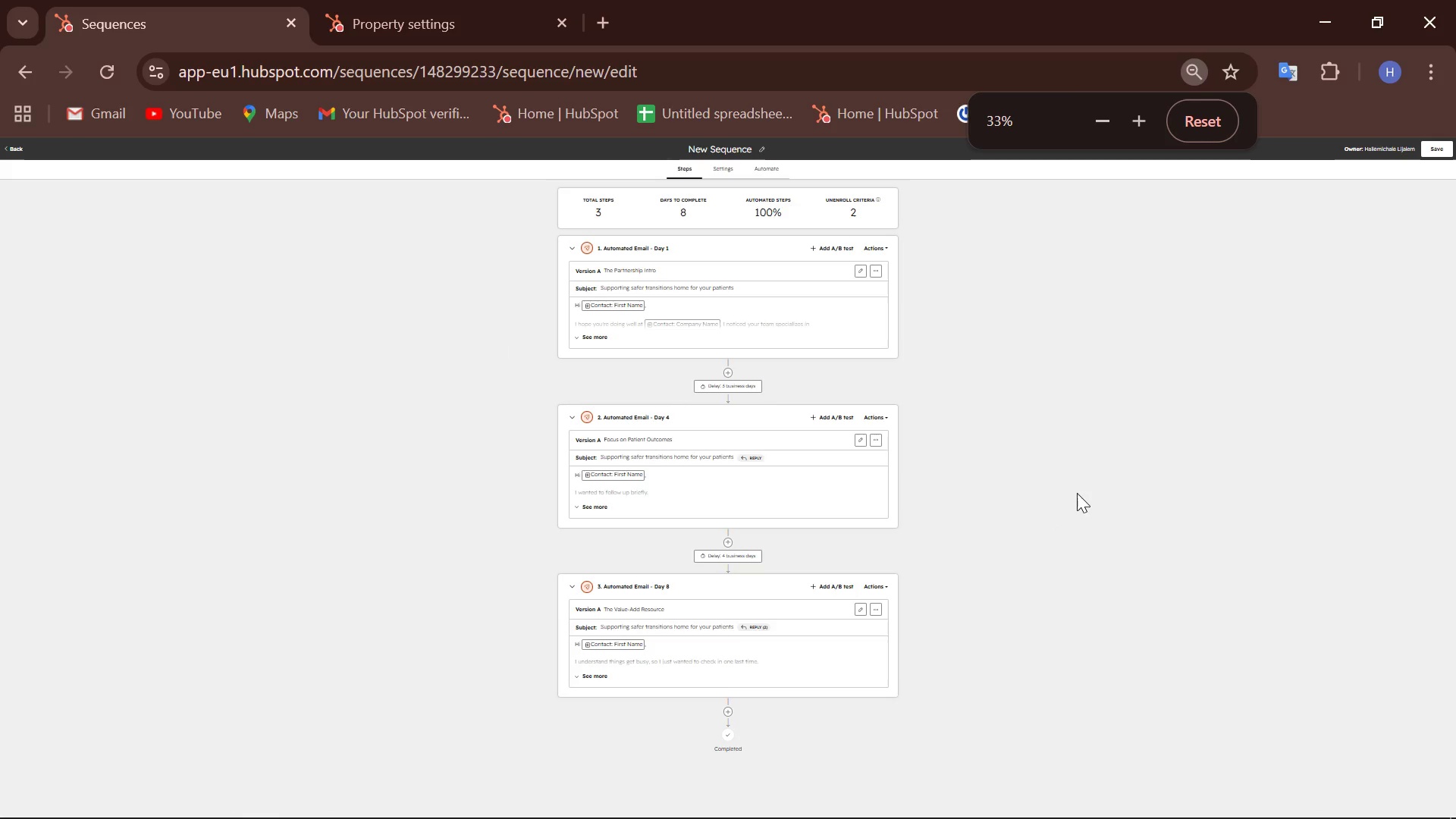 
scroll: coordinate [1089, 514], scroll_direction: none, amount: 0.0
 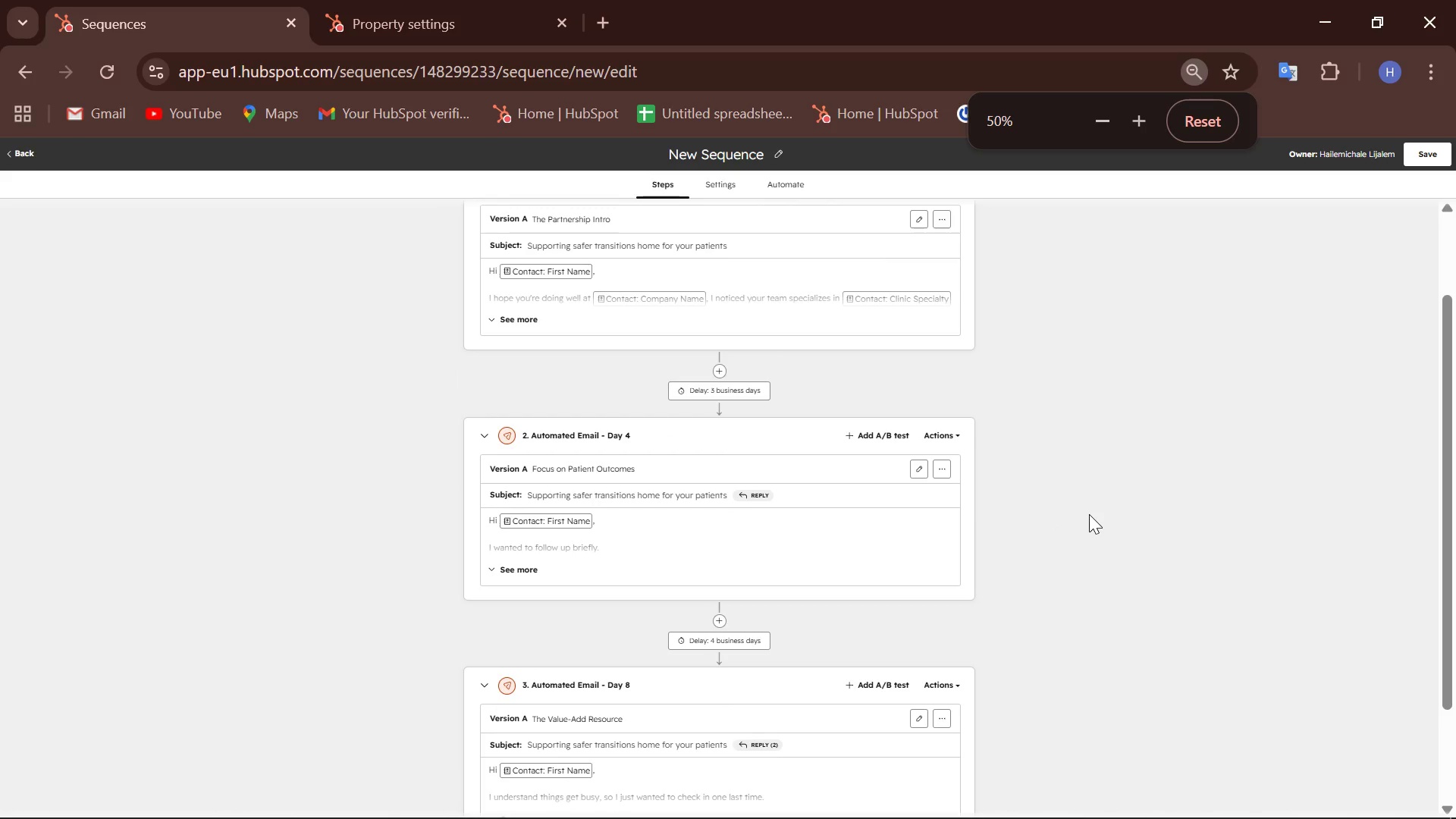 
scroll: coordinate [1089, 514], scroll_direction: down, amount: 1.0
 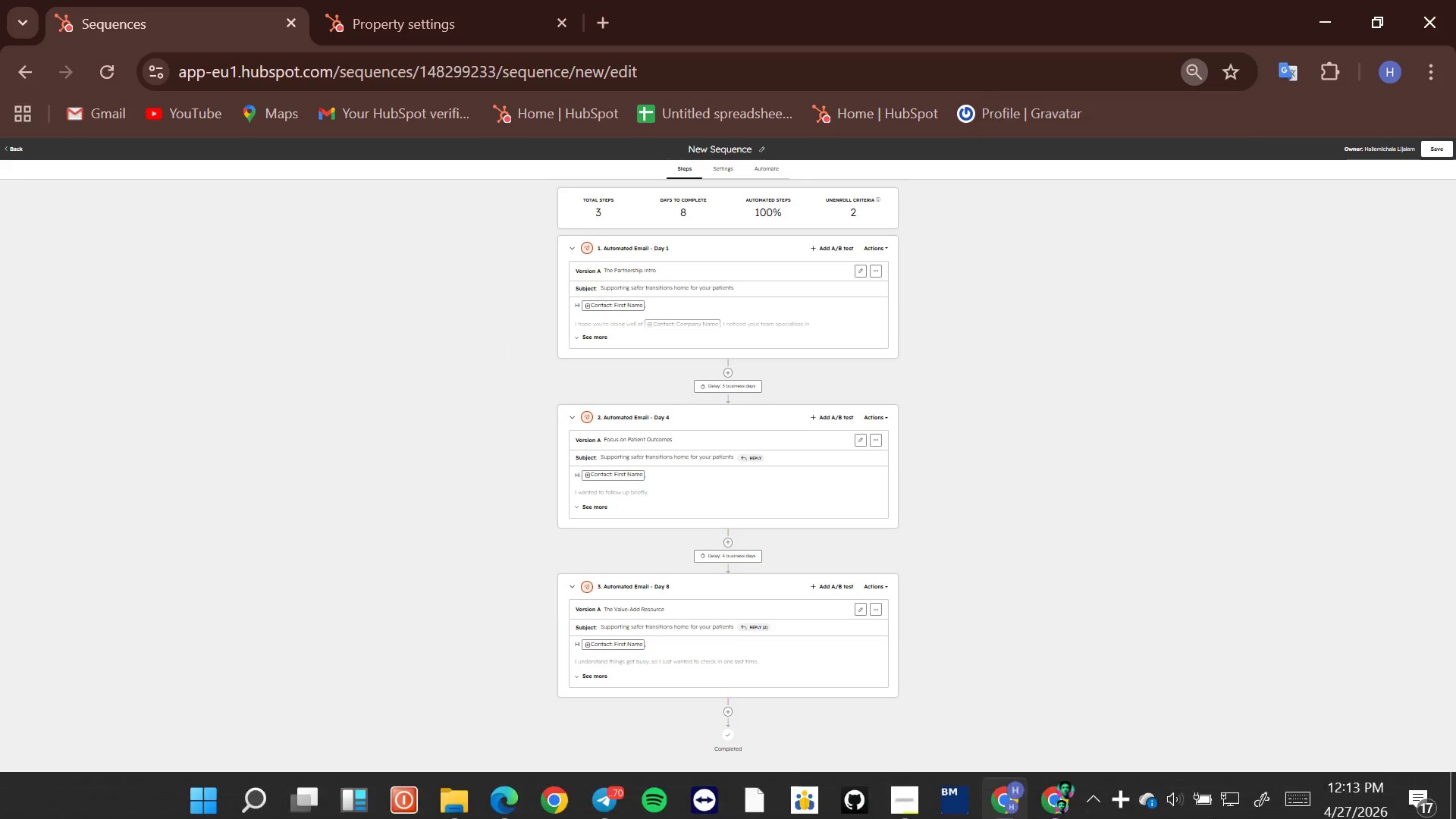 
right_click([1124, 799])
 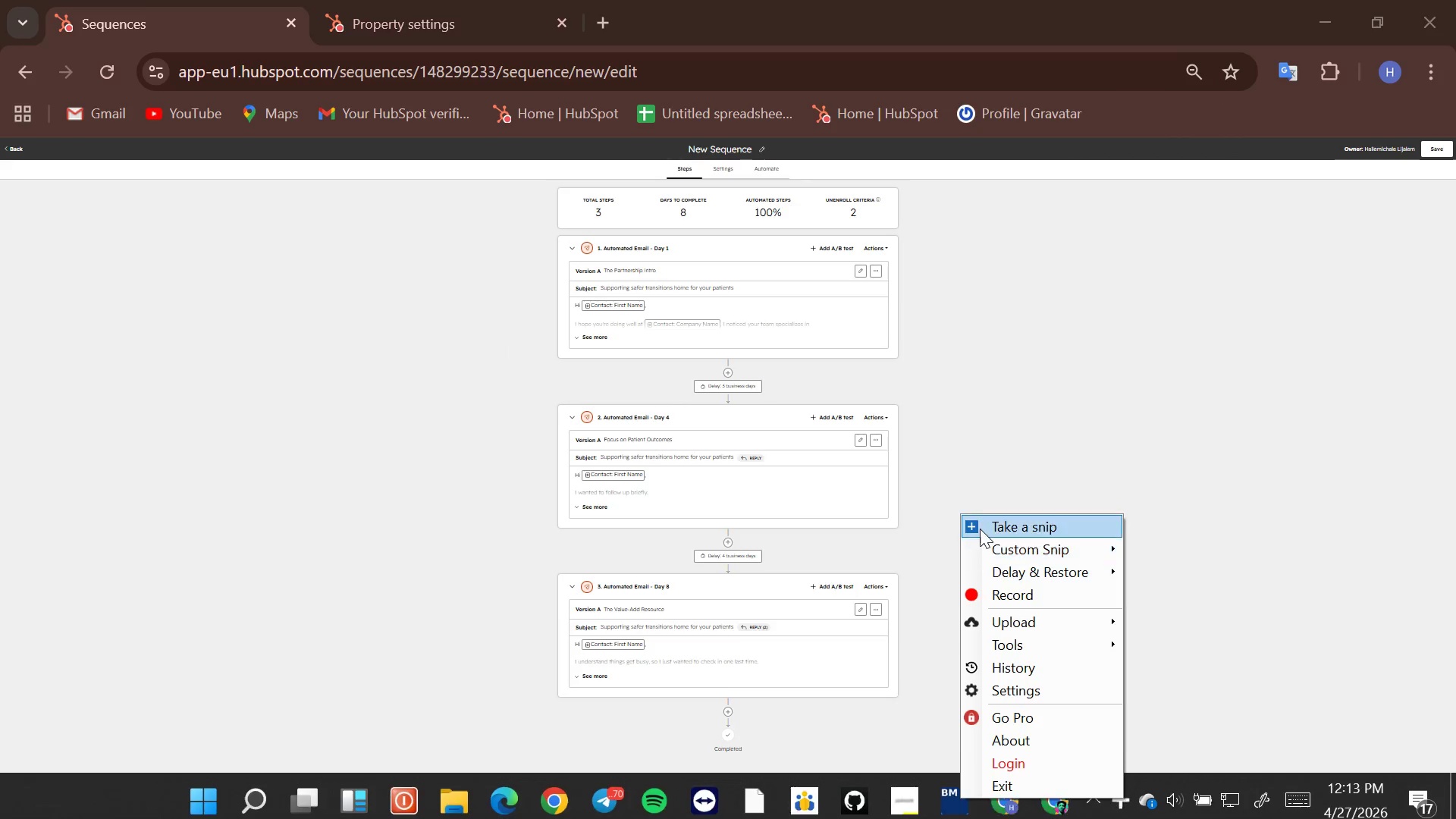 
left_click([980, 526])
 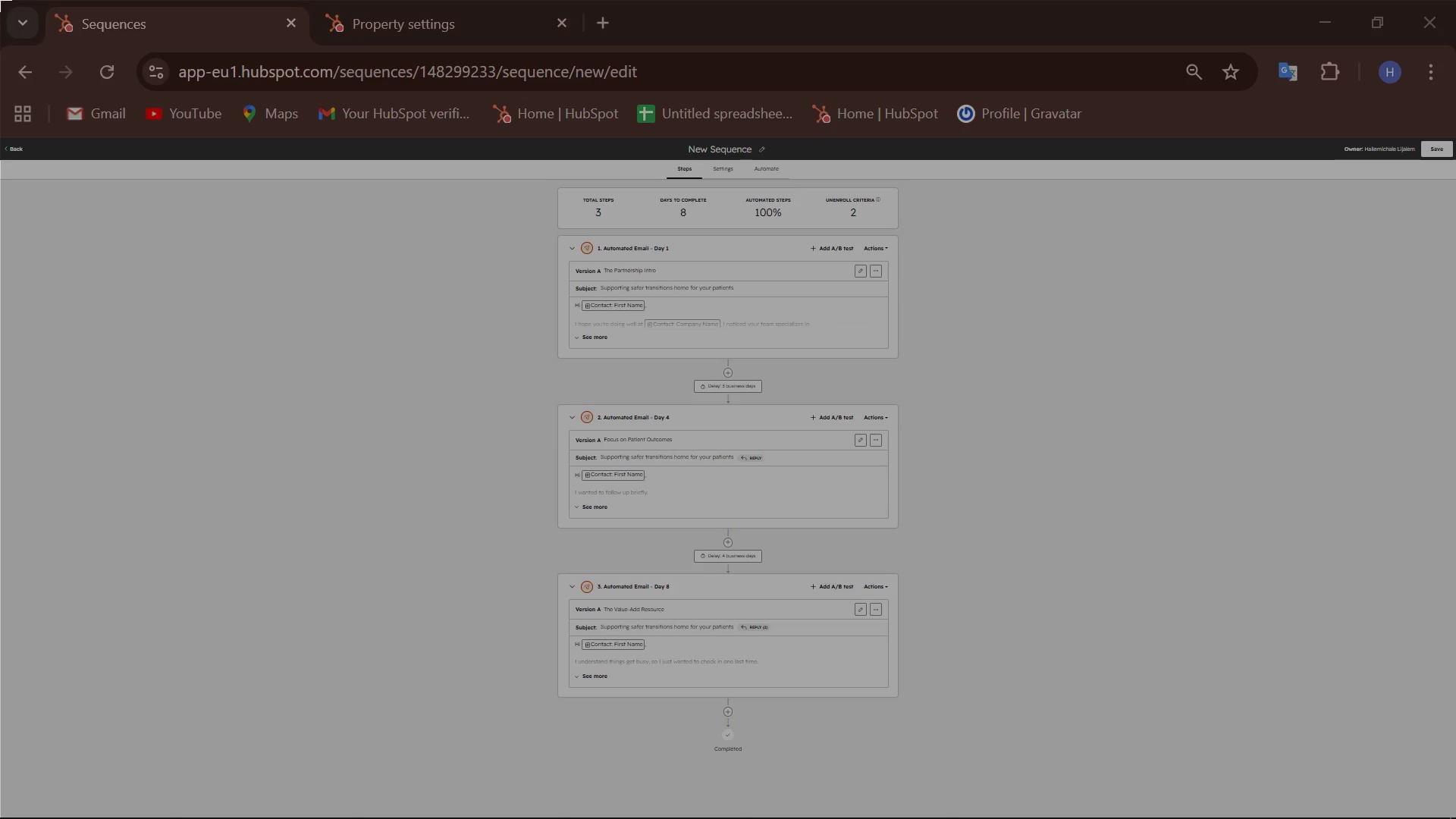 
left_click_drag(start_coordinate=[0, 0], to_coordinate=[1453, 818])
 